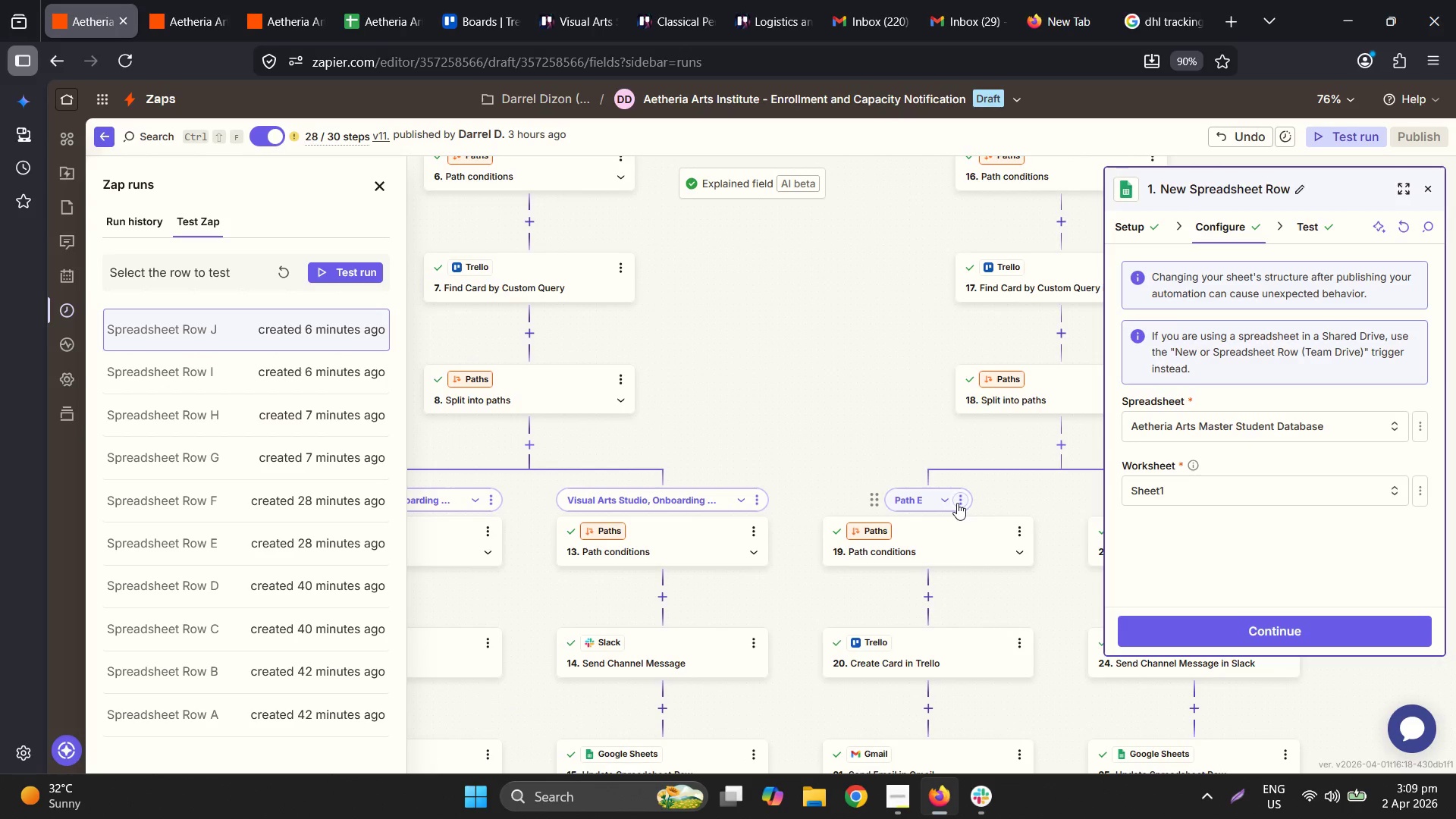 
left_click([962, 503])
 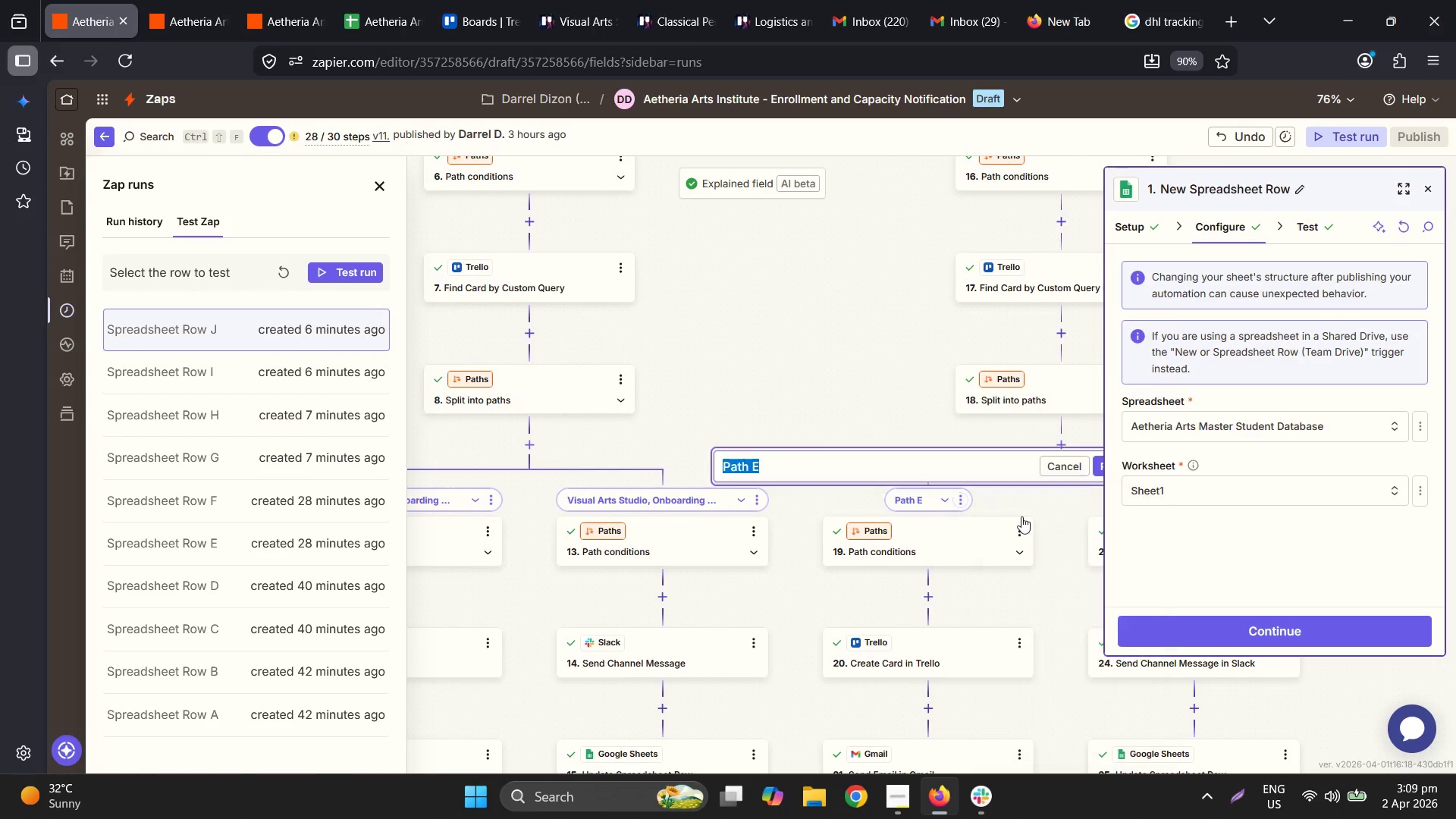 
type(Cls)
key(Backspace)
type(assica )
key(Backspace)
type(l Performance )
key(Backspace)
type(, Onbioar)
key(Backspace)
key(Backspace)
key(Backspace)
type(arding)
 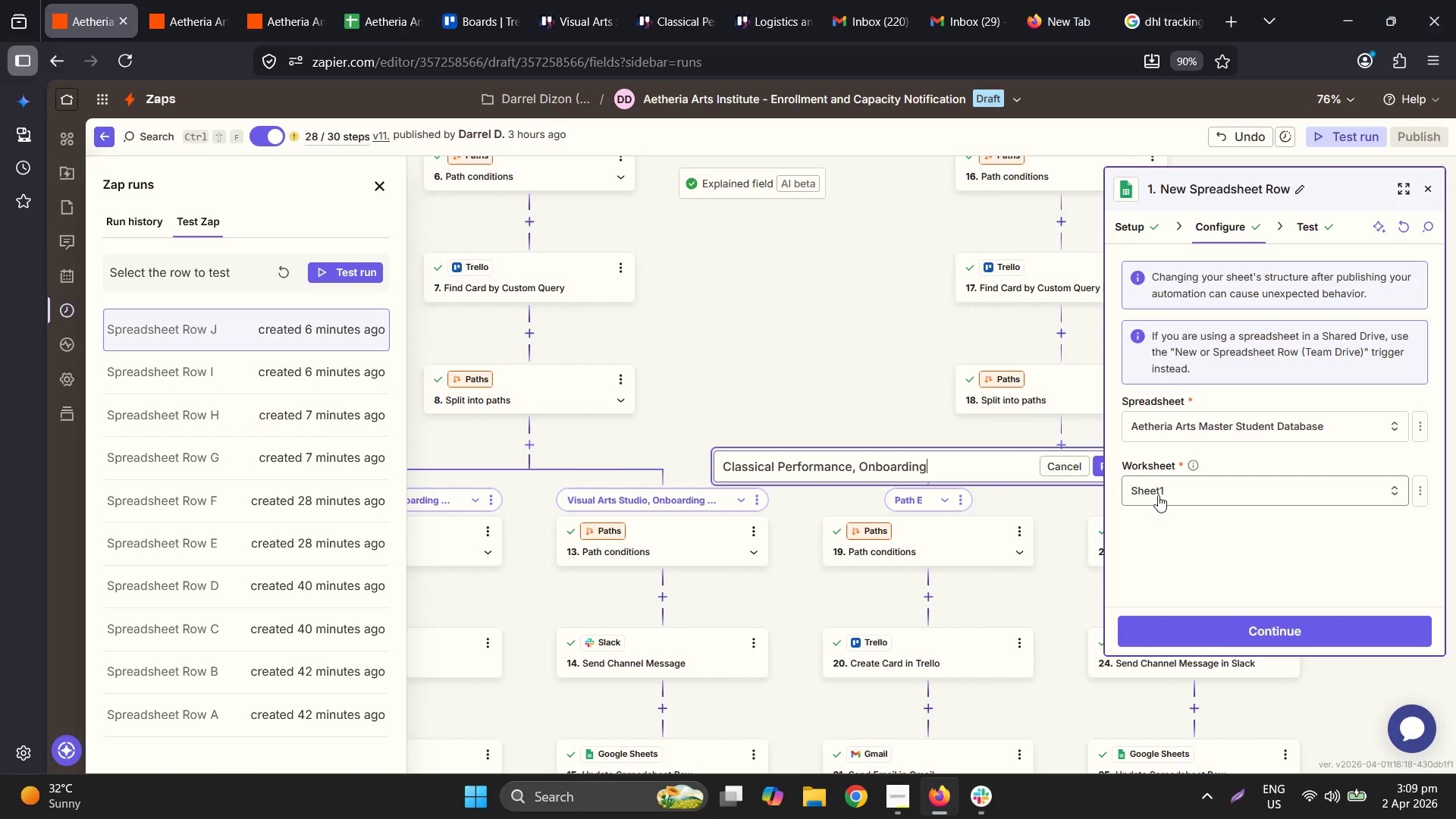 
key(Space)
 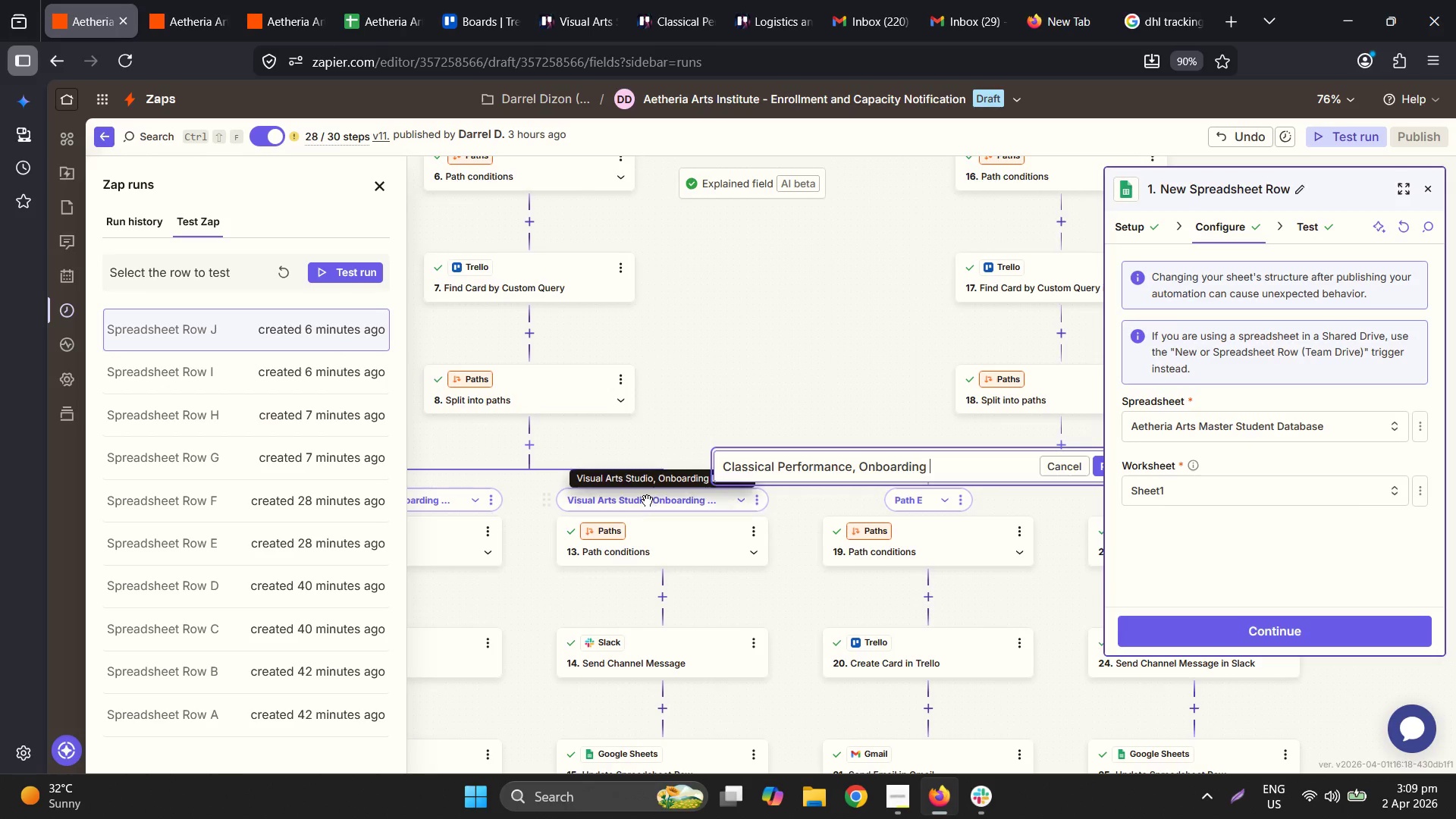 
left_click([647, 500])
 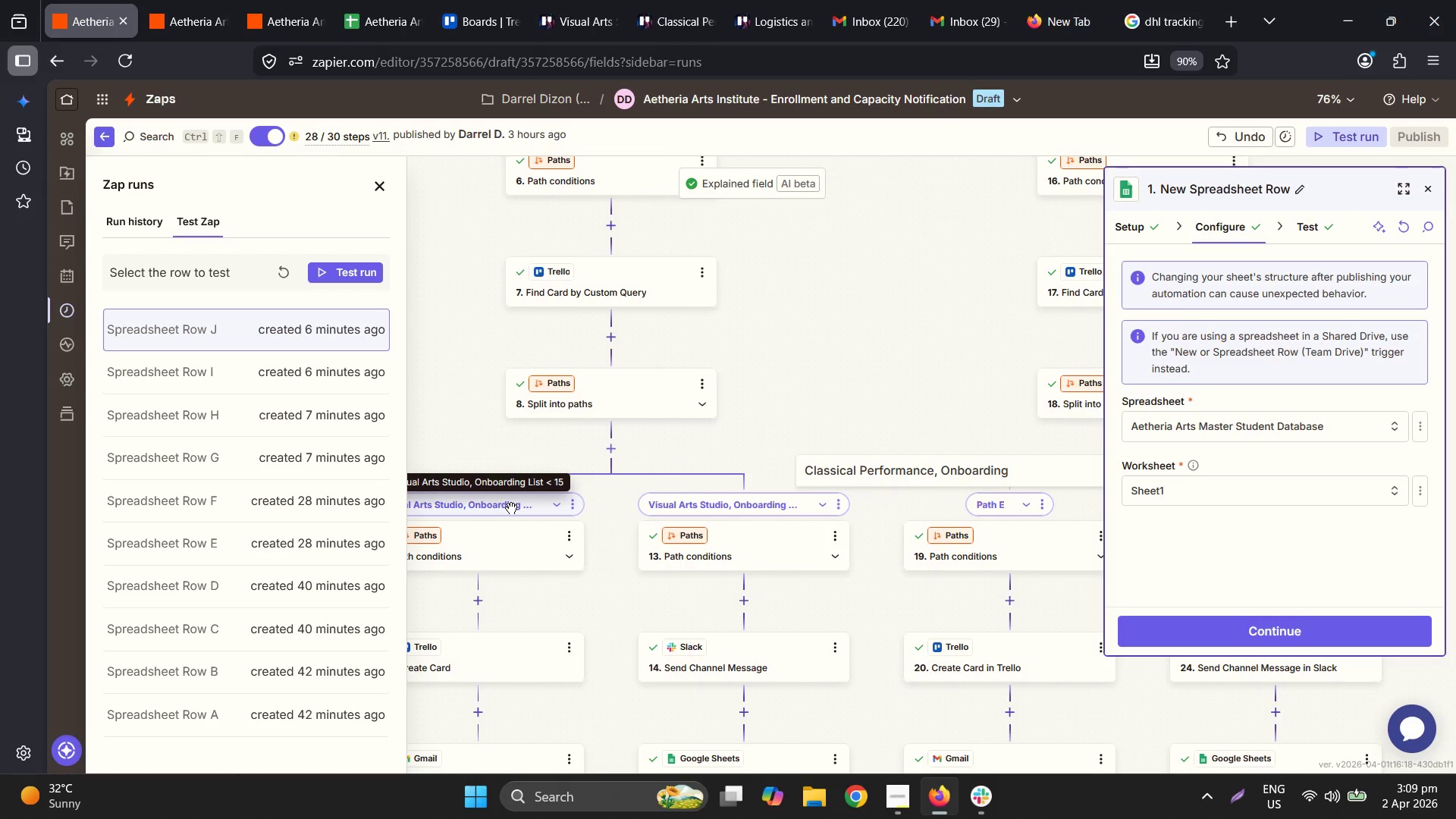 
left_click([1031, 479])
 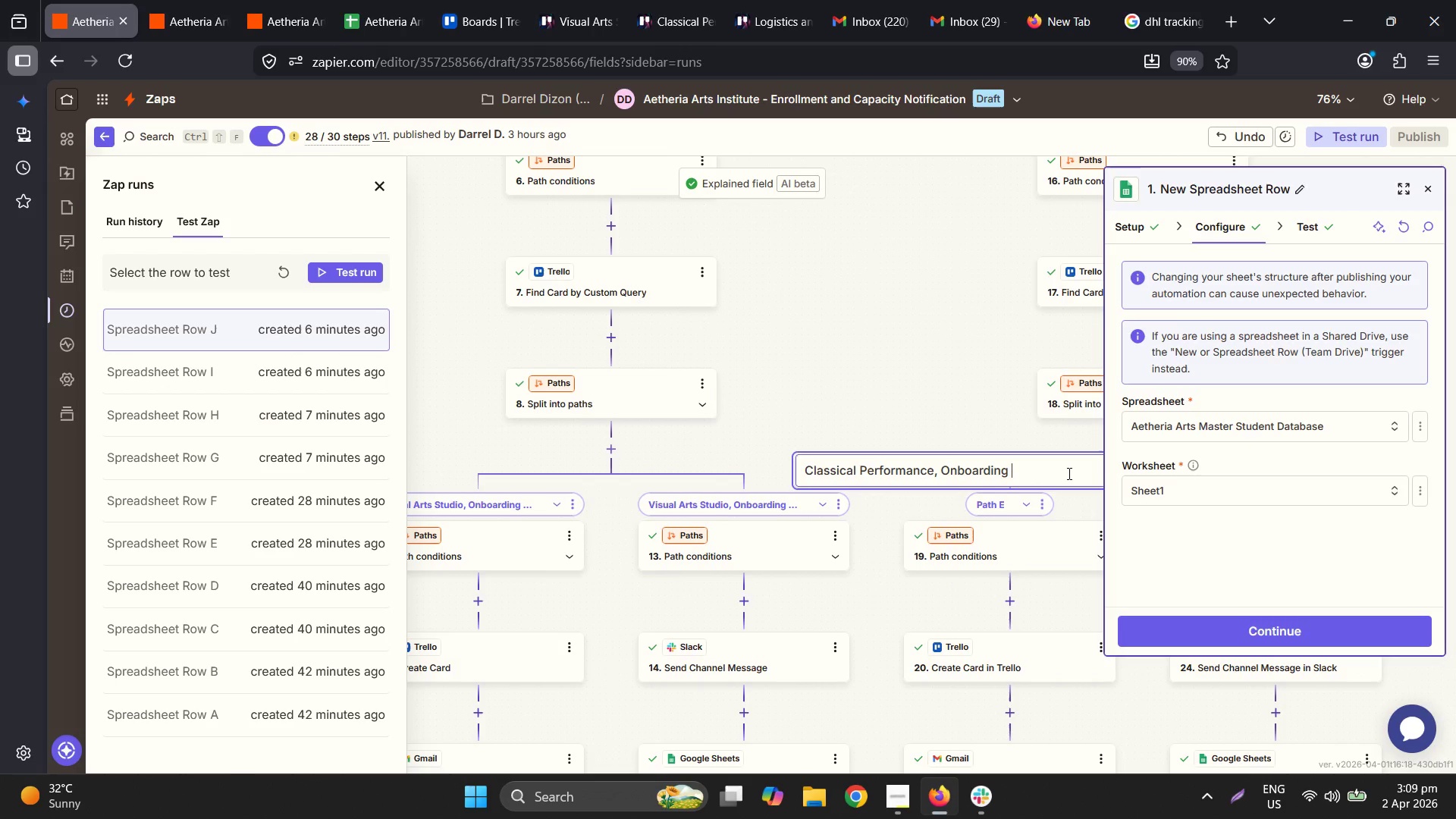 
type(List < 15)
 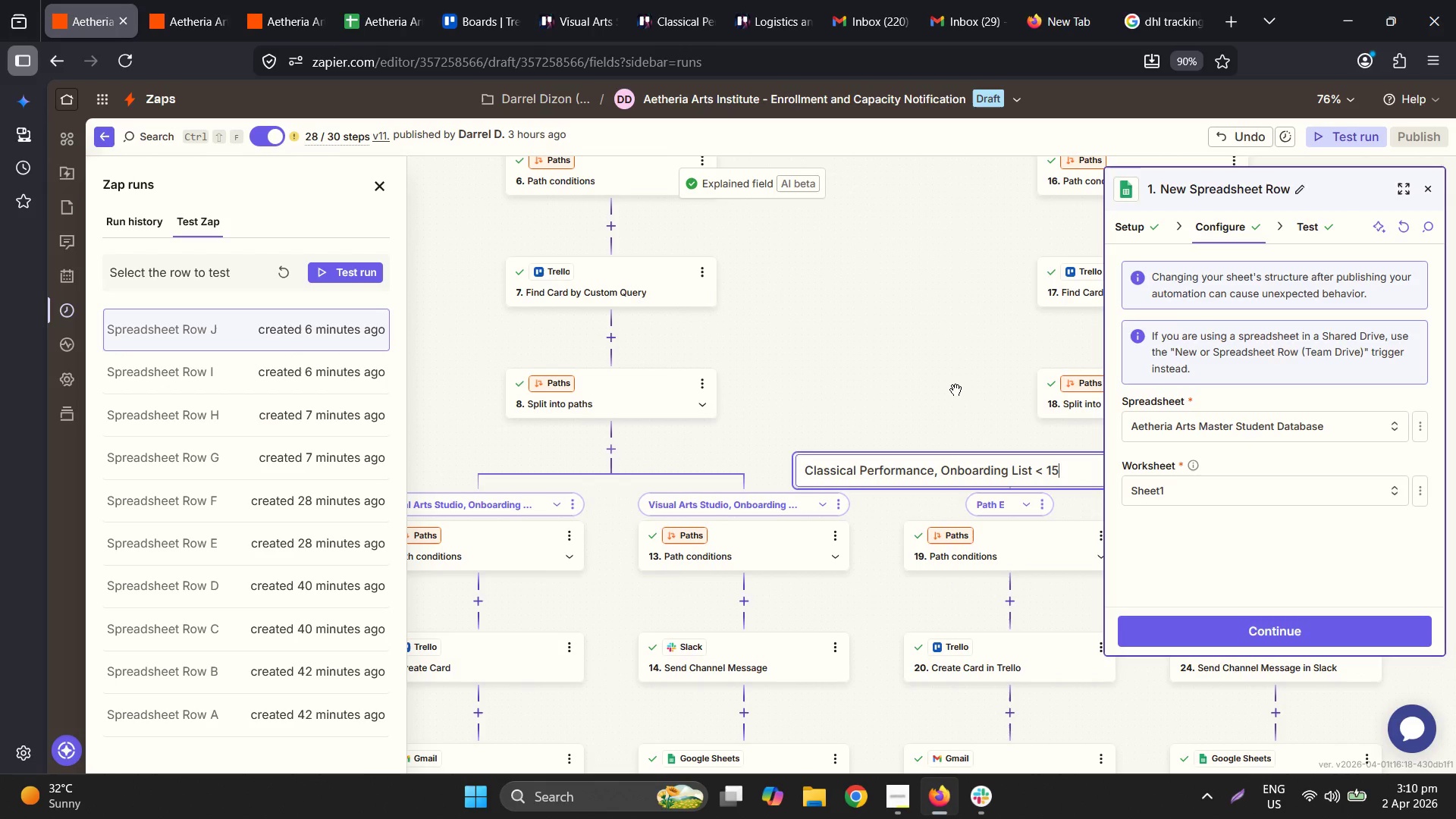 
left_click([992, 417])
 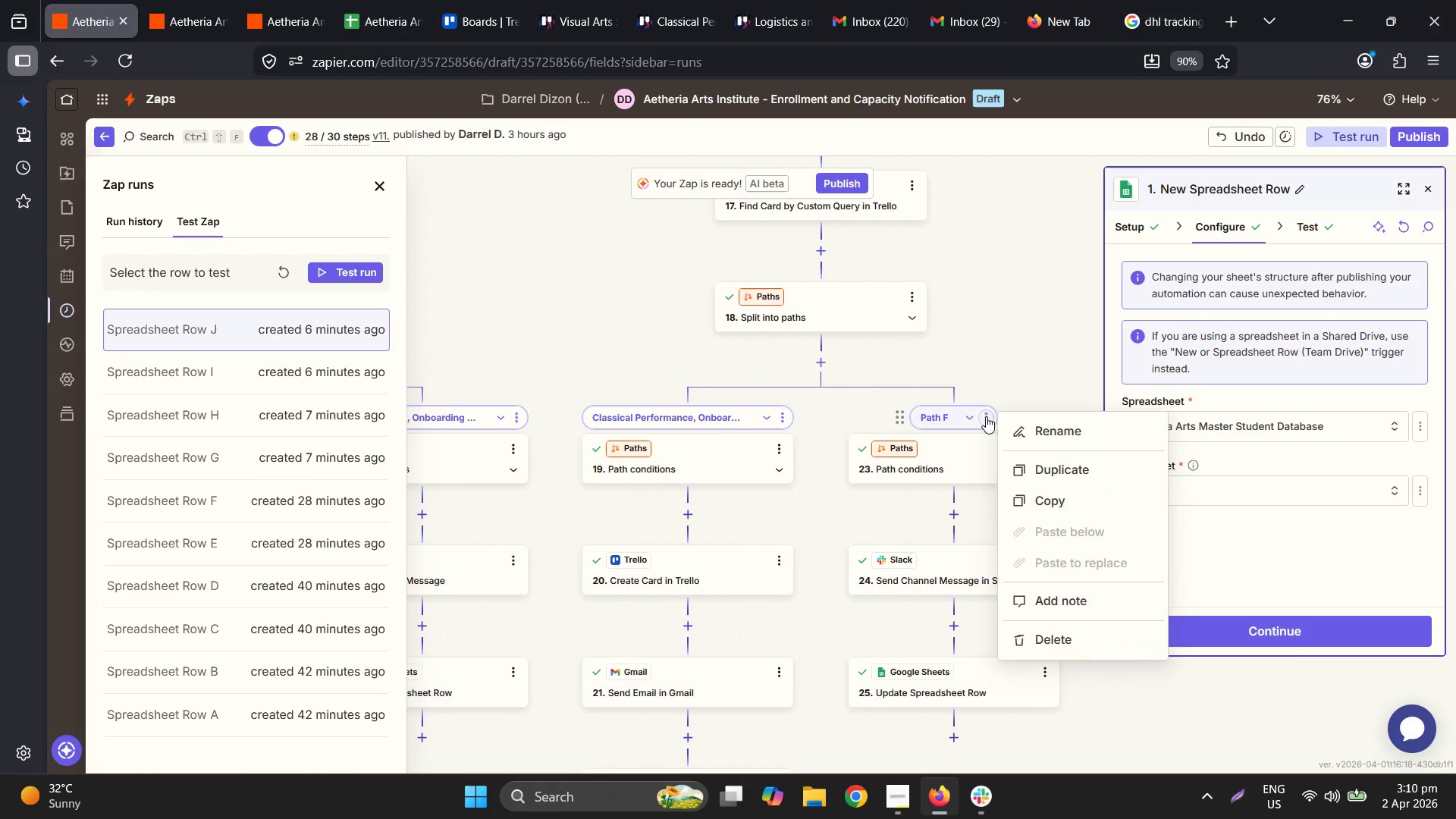 
left_click([1041, 421])
 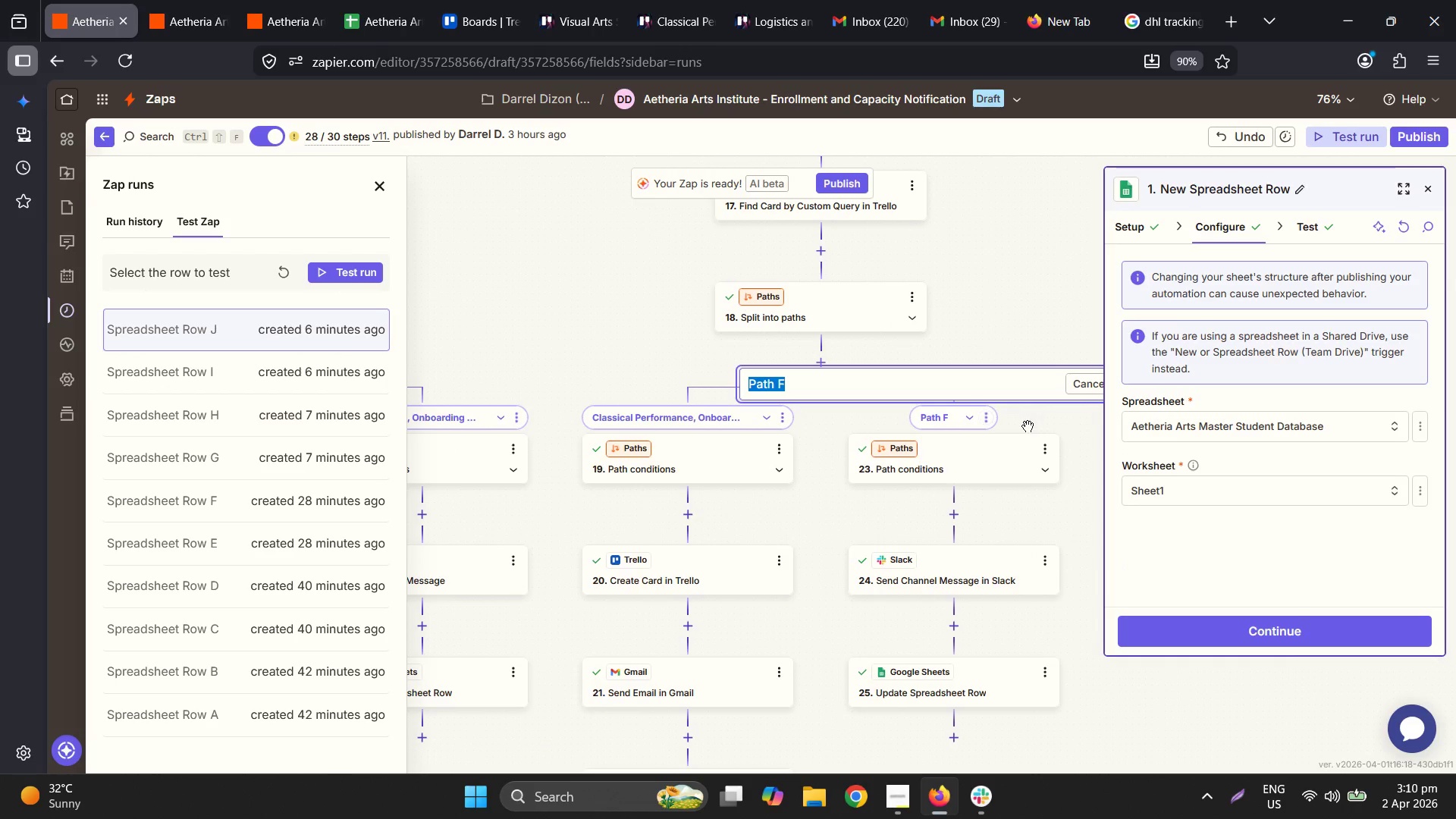 
type(Onboarding List,)
 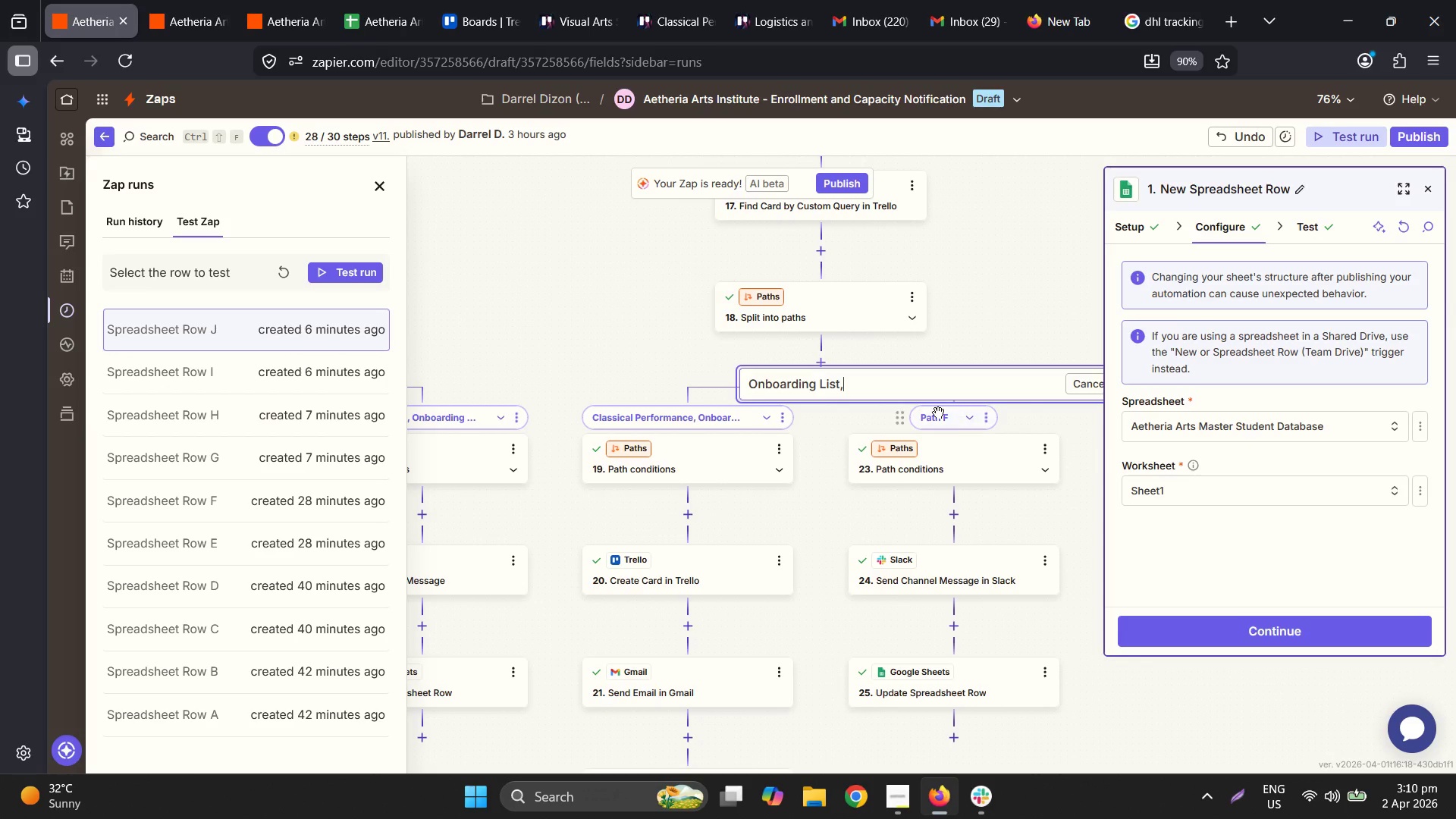 
left_click([849, 384])
 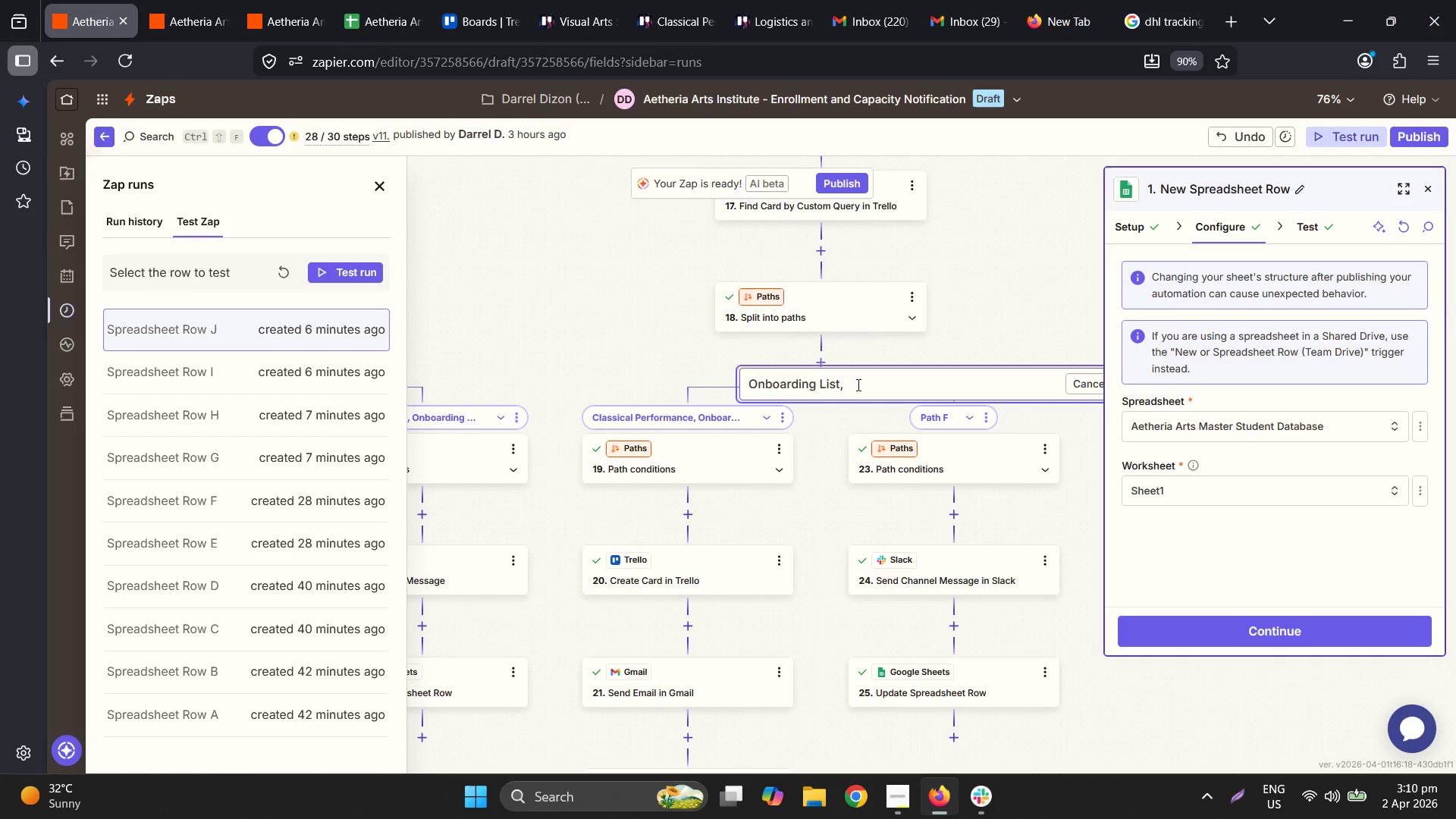 
key(Equal)
 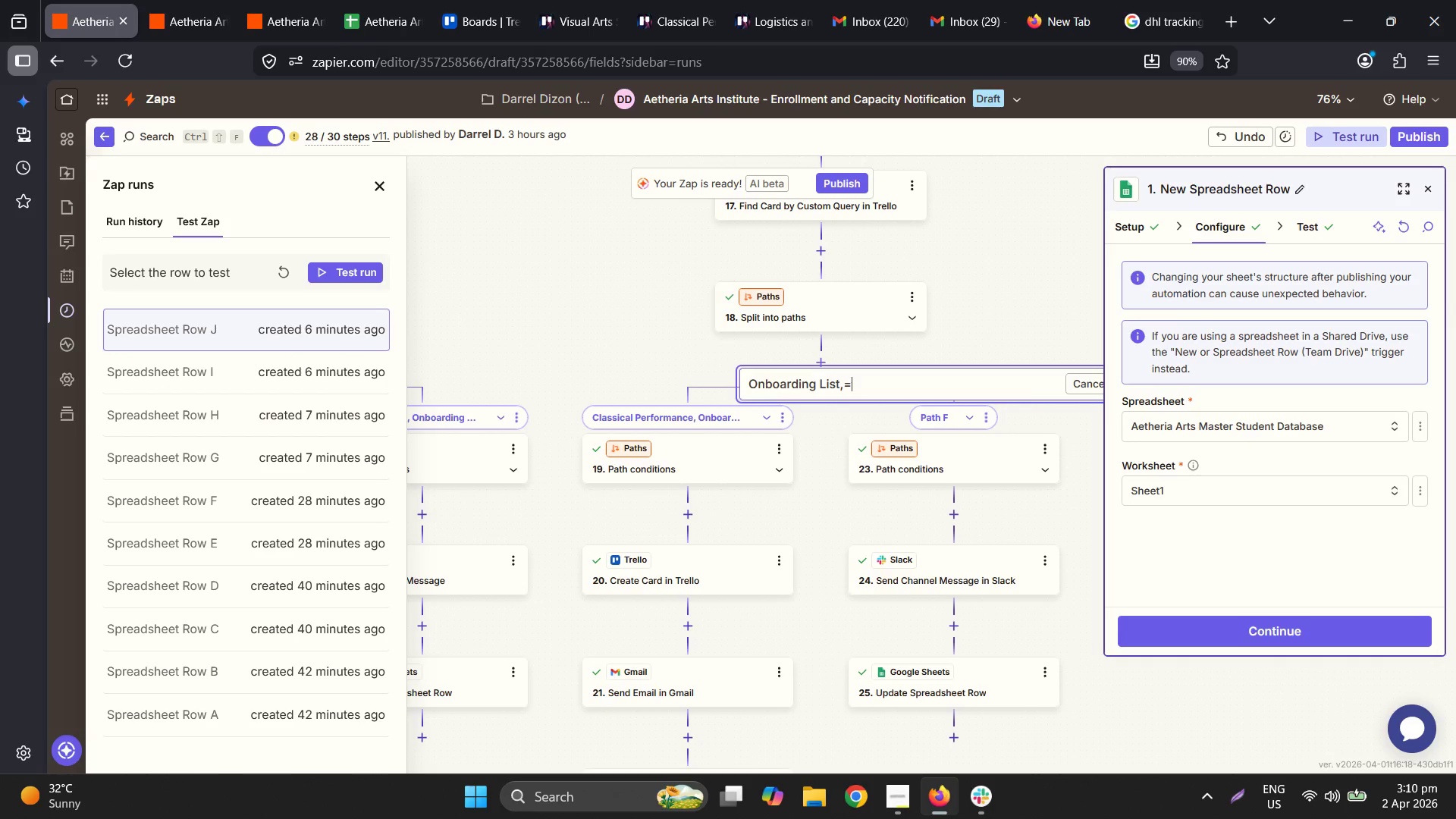 
key(Backspace)
 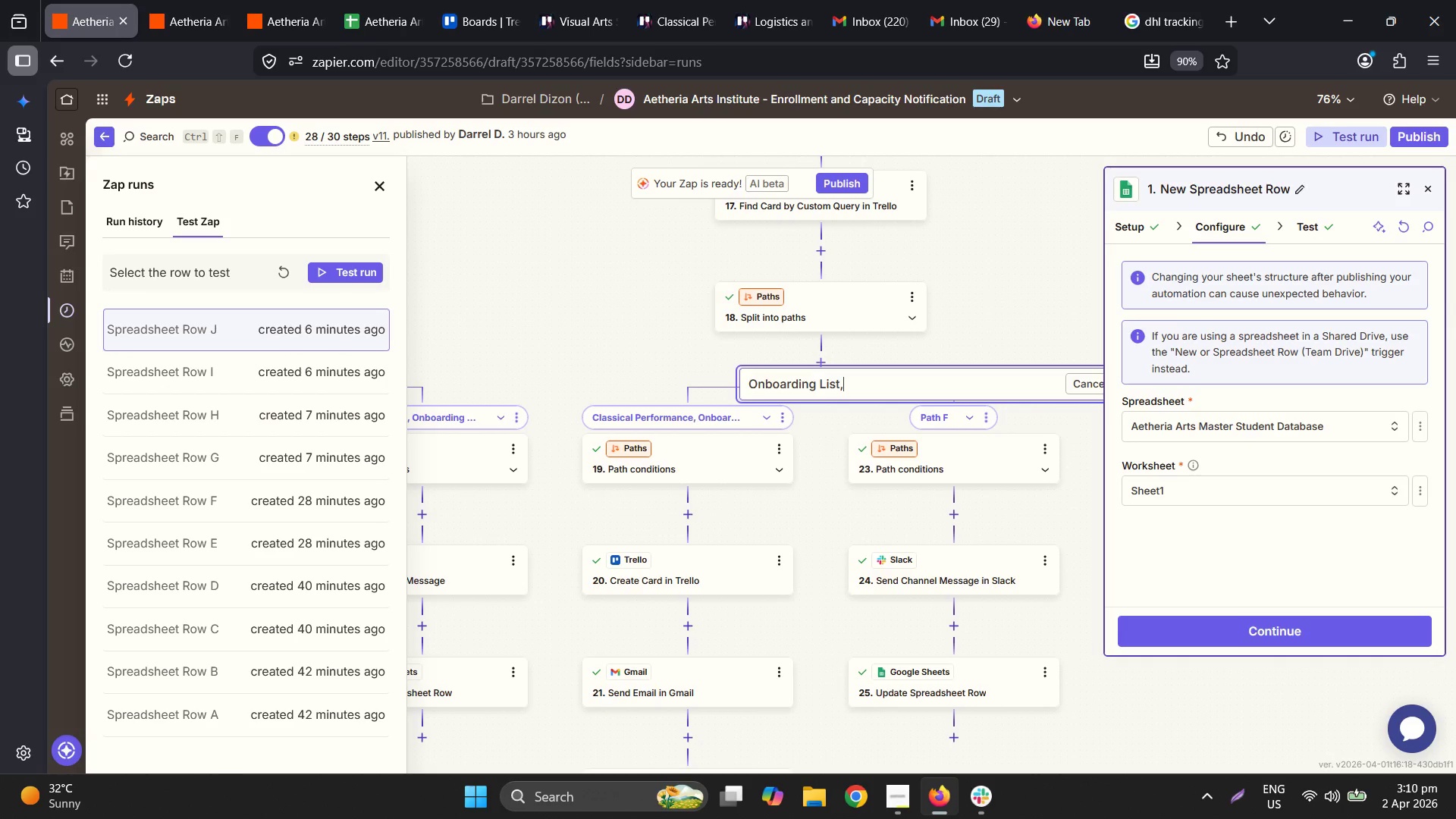 
key(Backspace)
 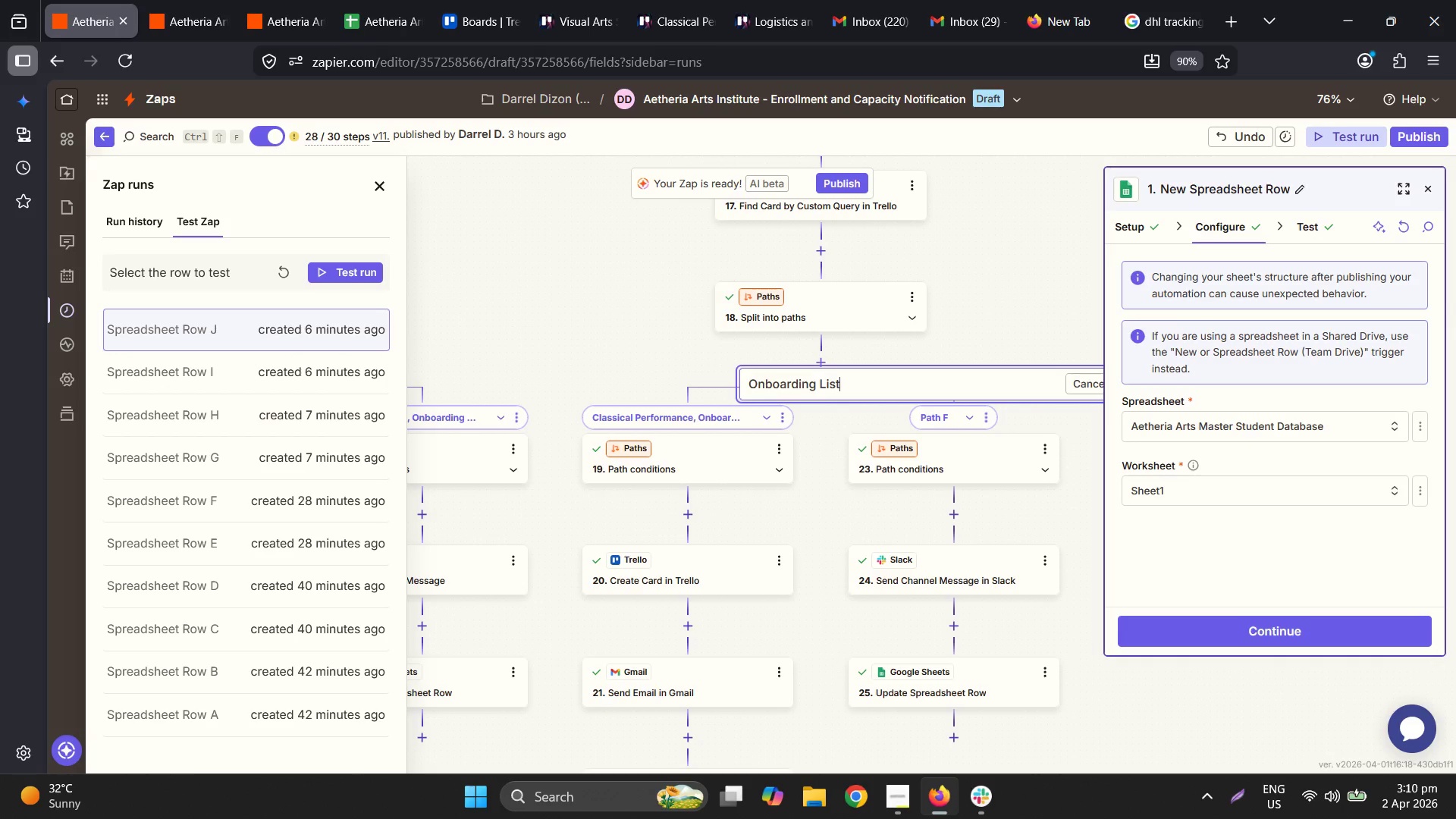 
key(Space)
 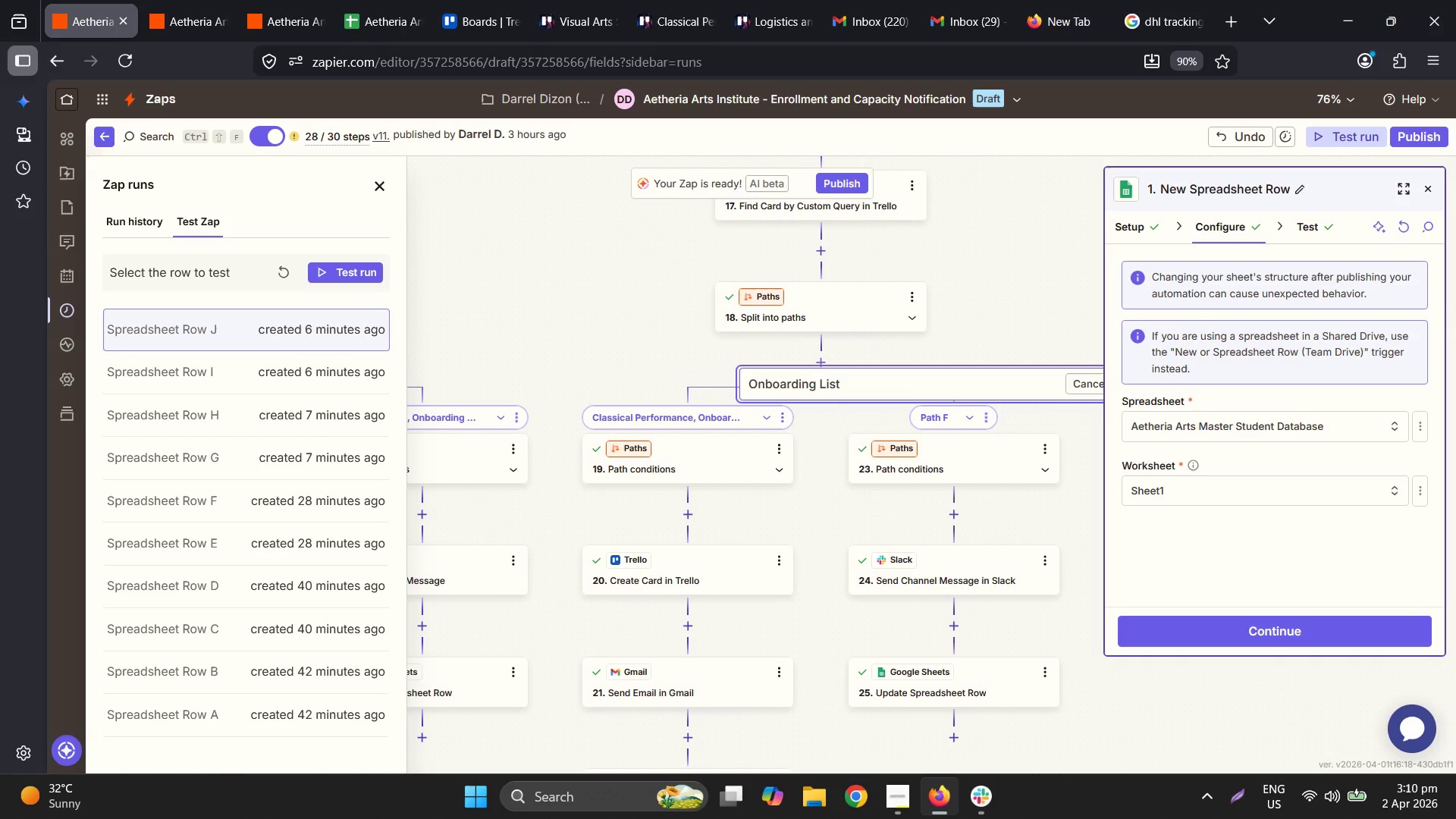 
key(Shift+Period)
 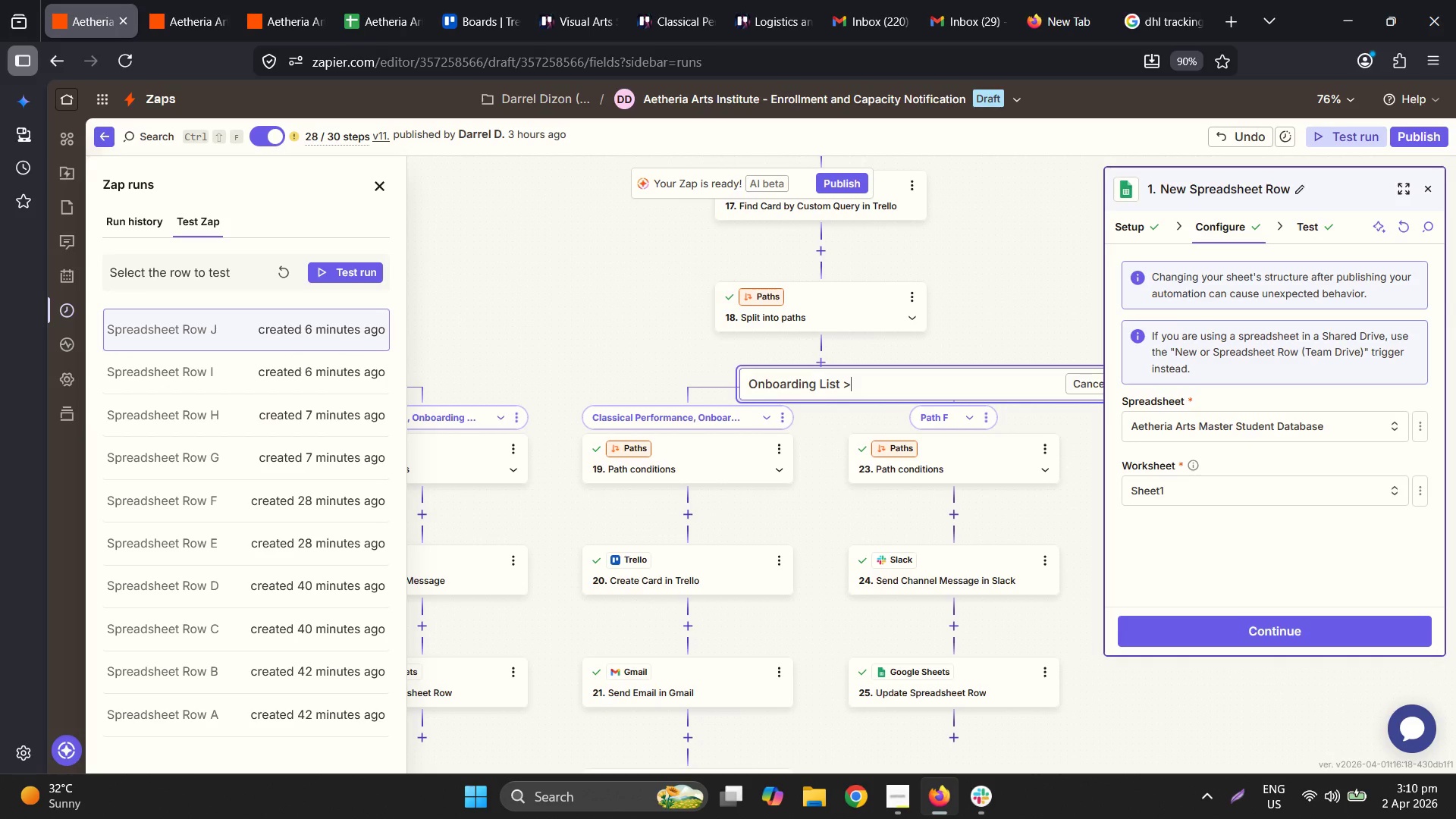 
key(Space)
 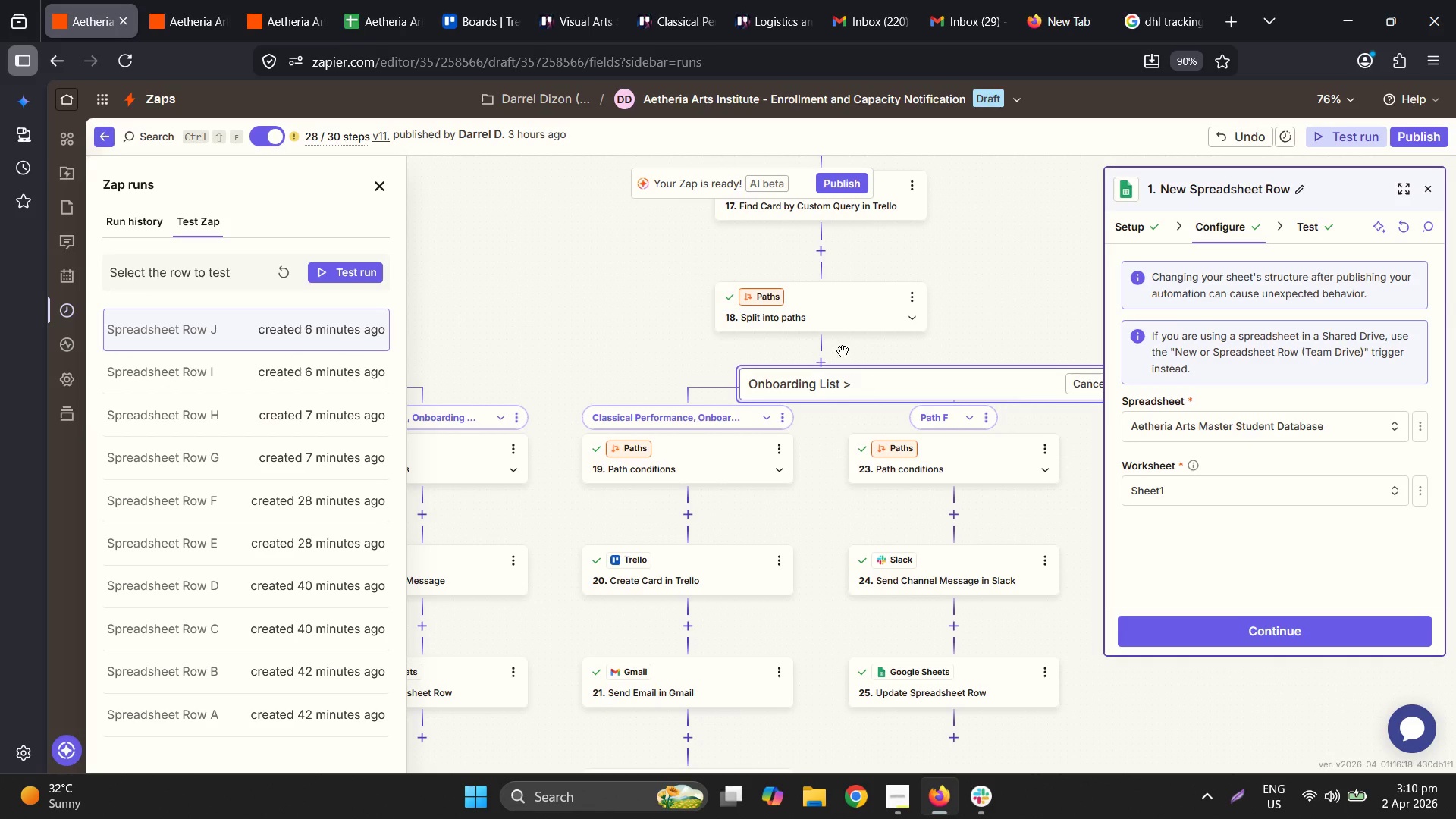 
type(14)
 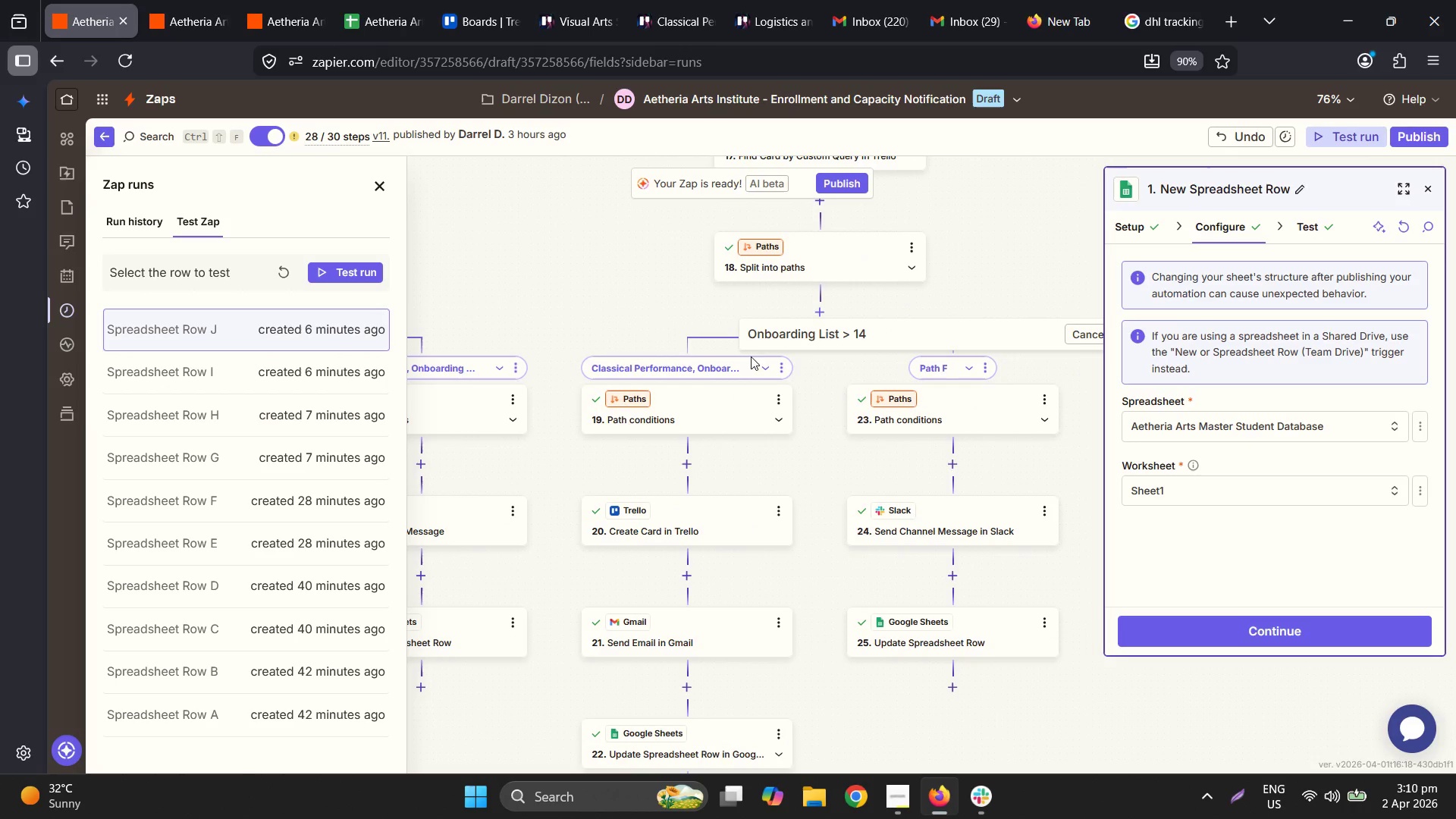 
left_click([752, 334])
 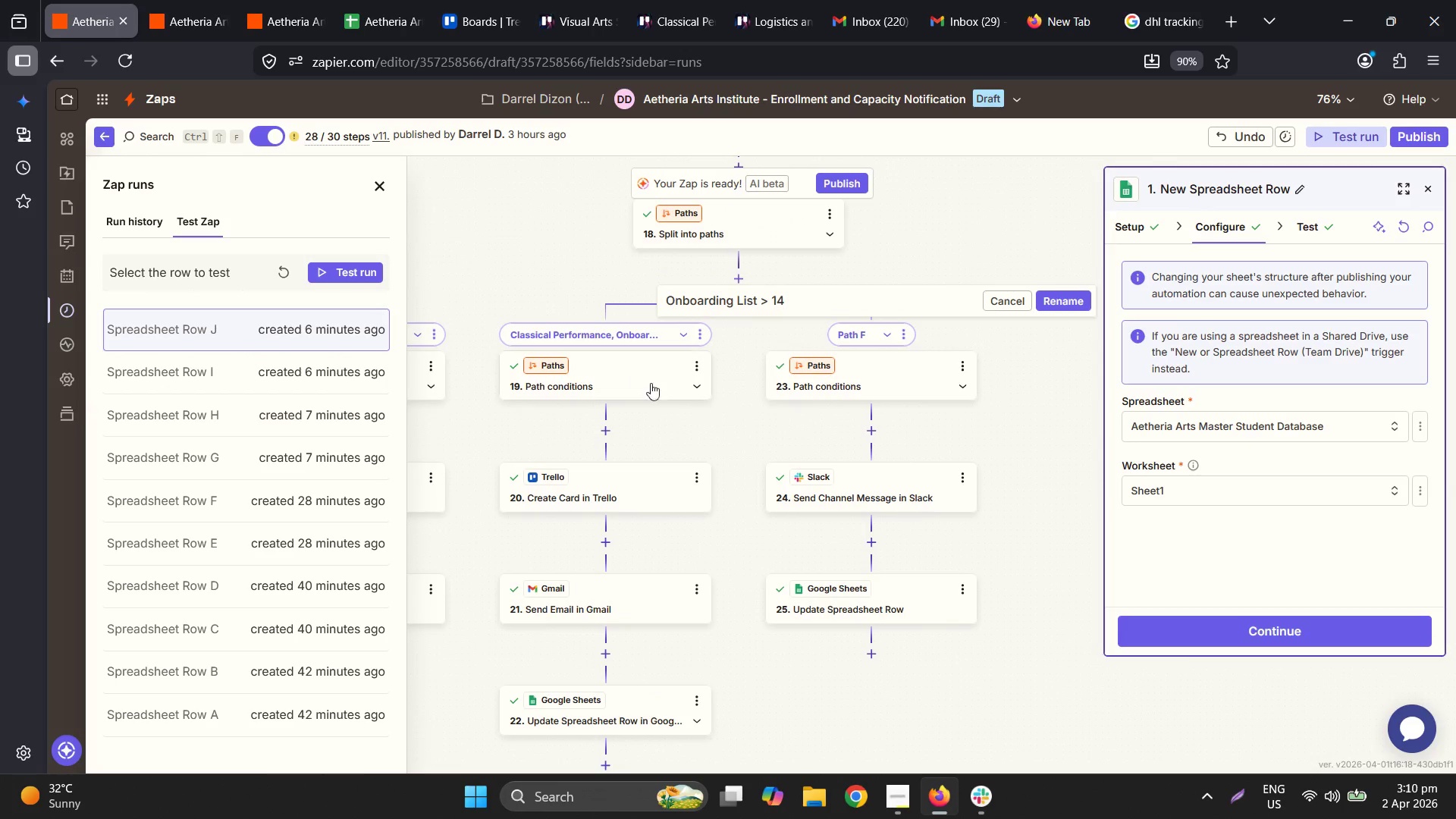 
wait(5.33)
 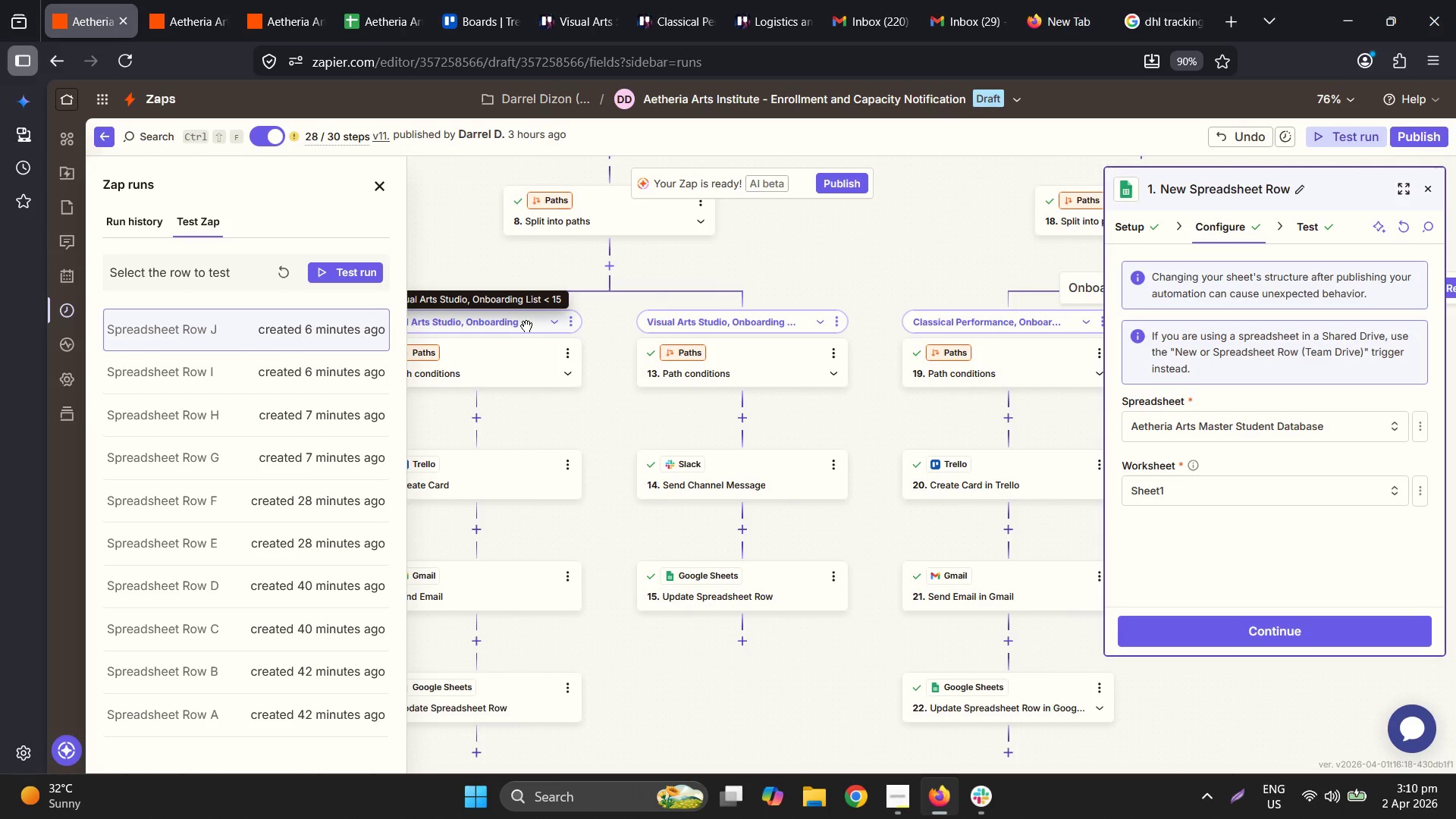 
left_click([808, 300])
 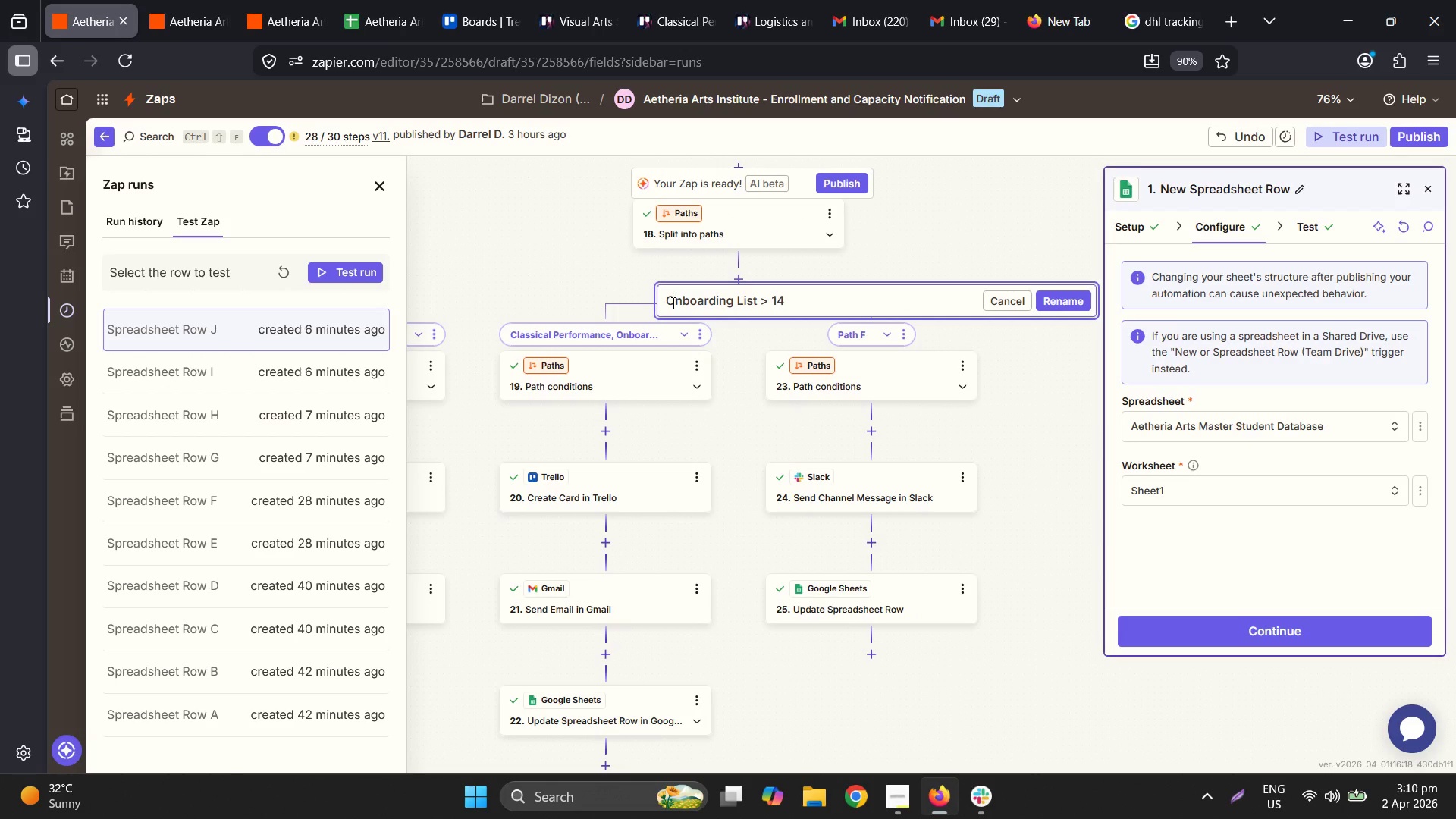 
double_click([666, 302])
 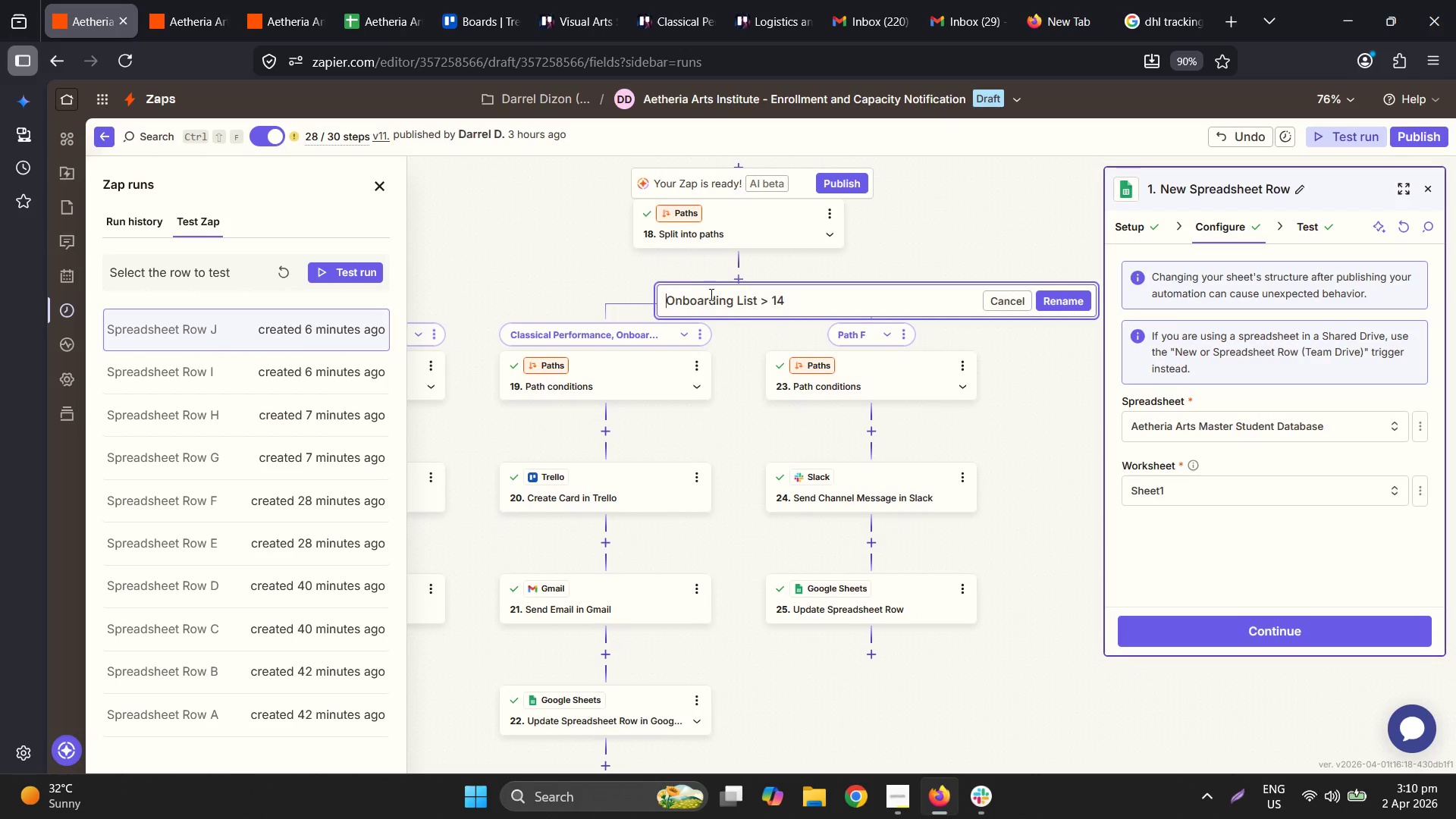 
type(Classical Perfor)
 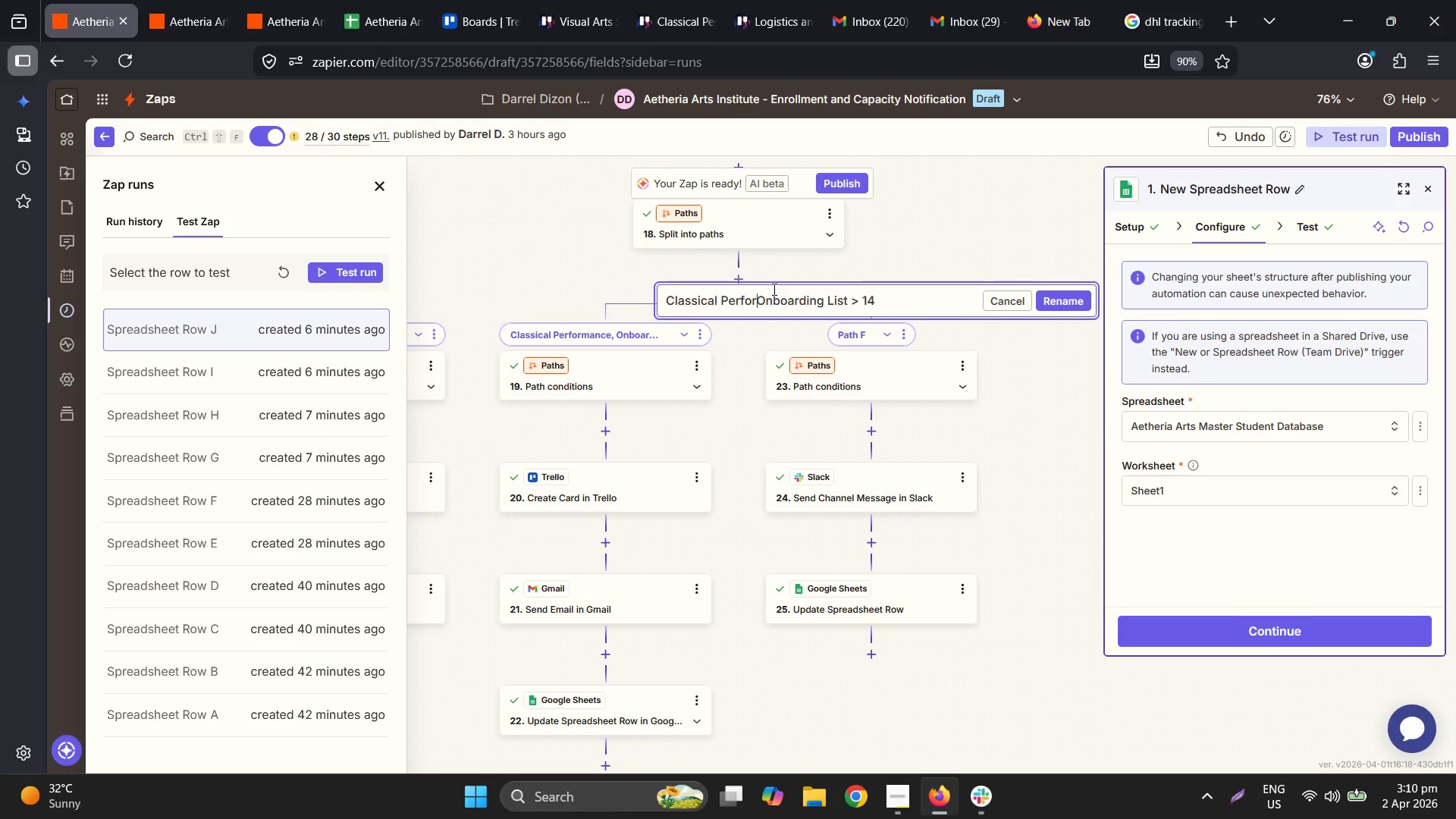 
type(mance, )
 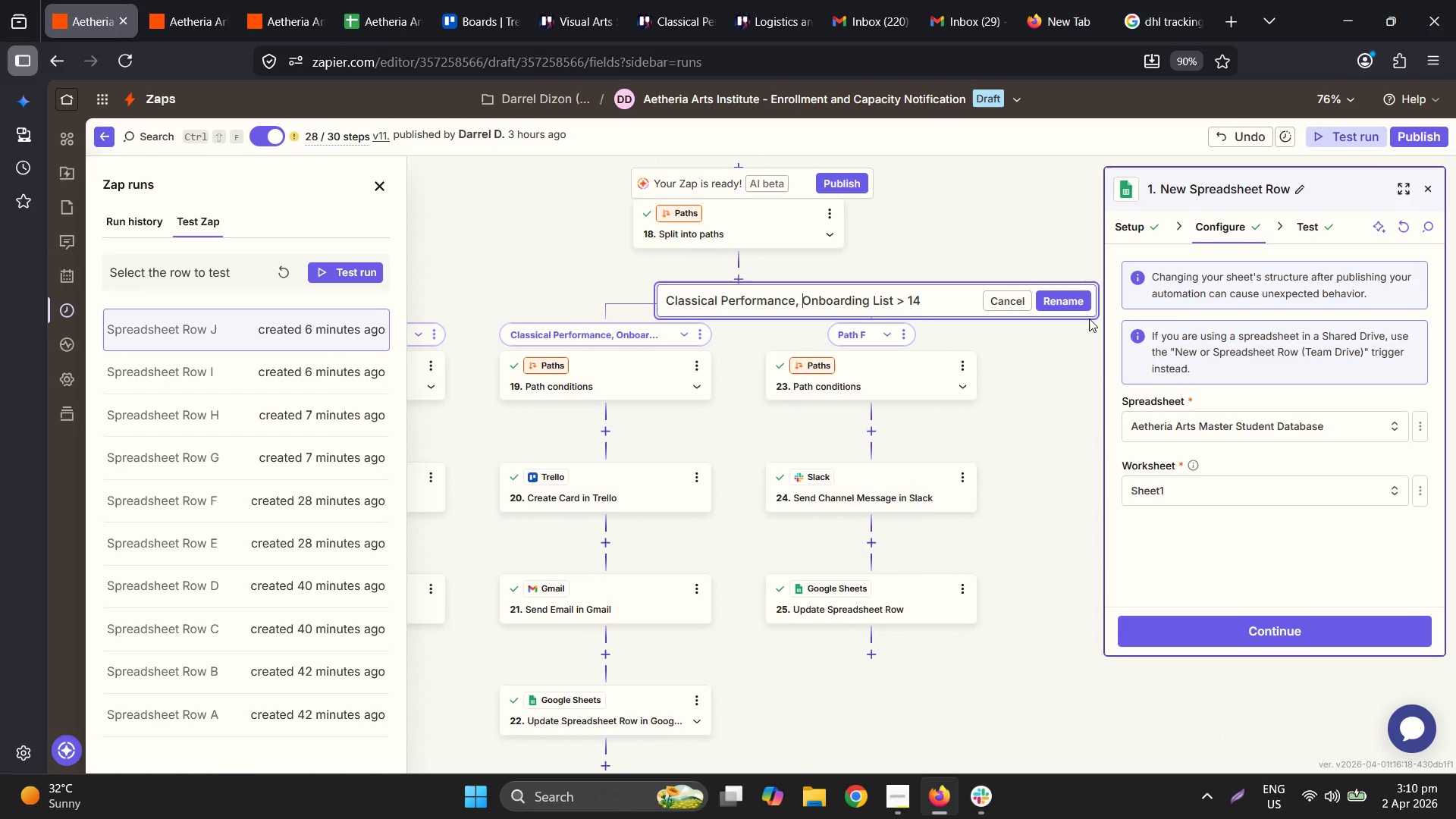 
left_click([1068, 303])
 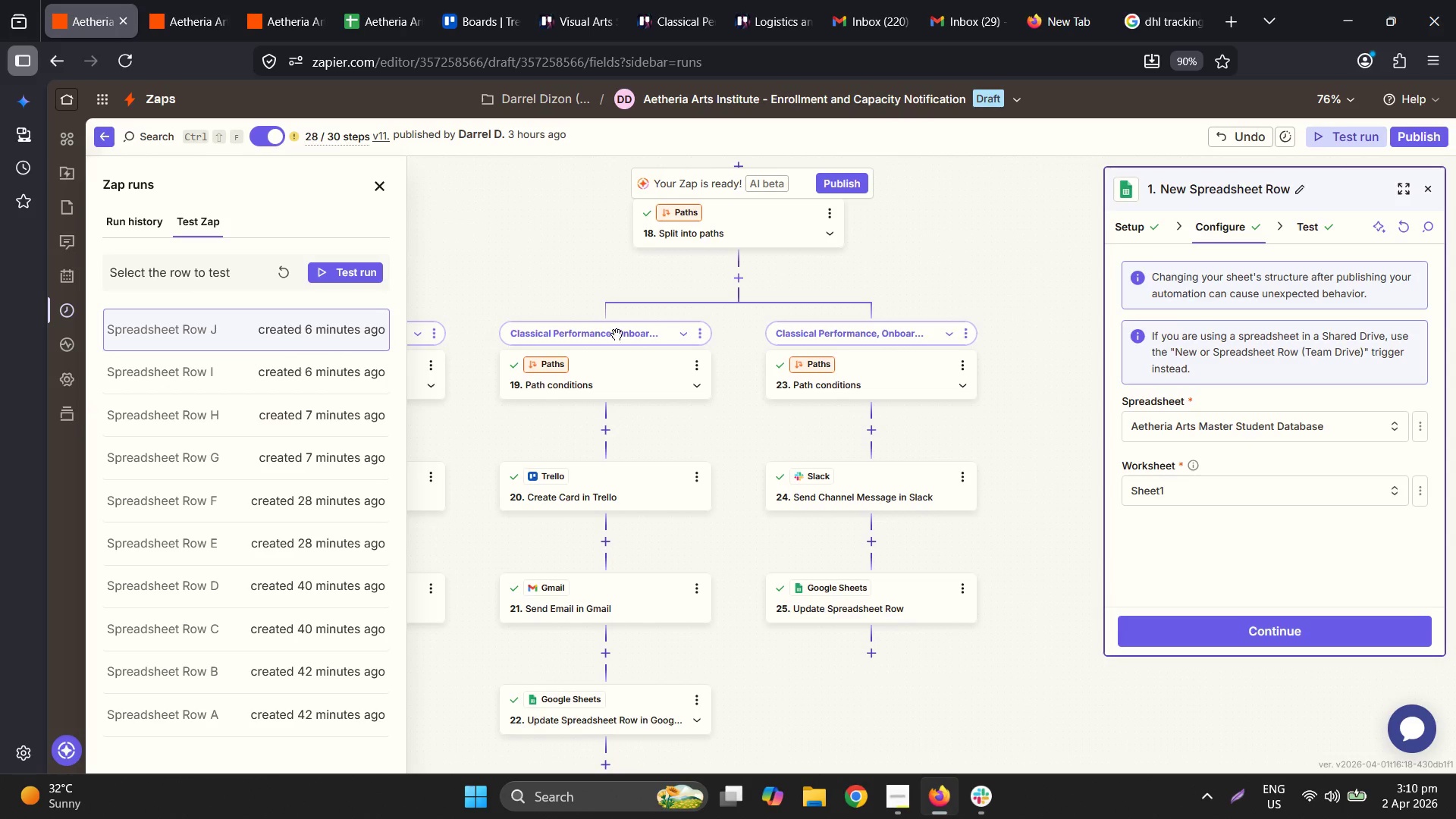 
left_click([630, 336])
 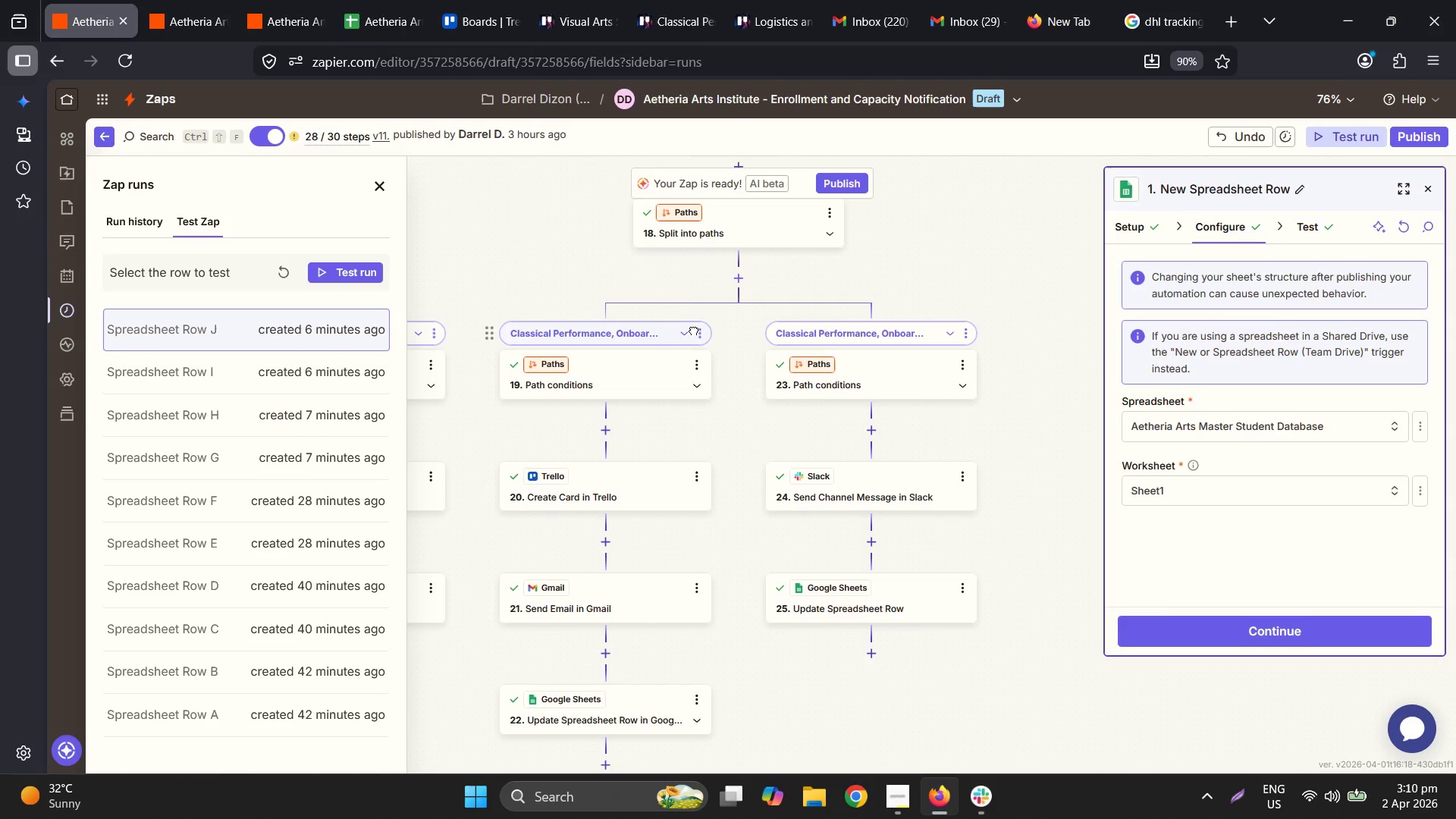 
double_click([704, 331])
 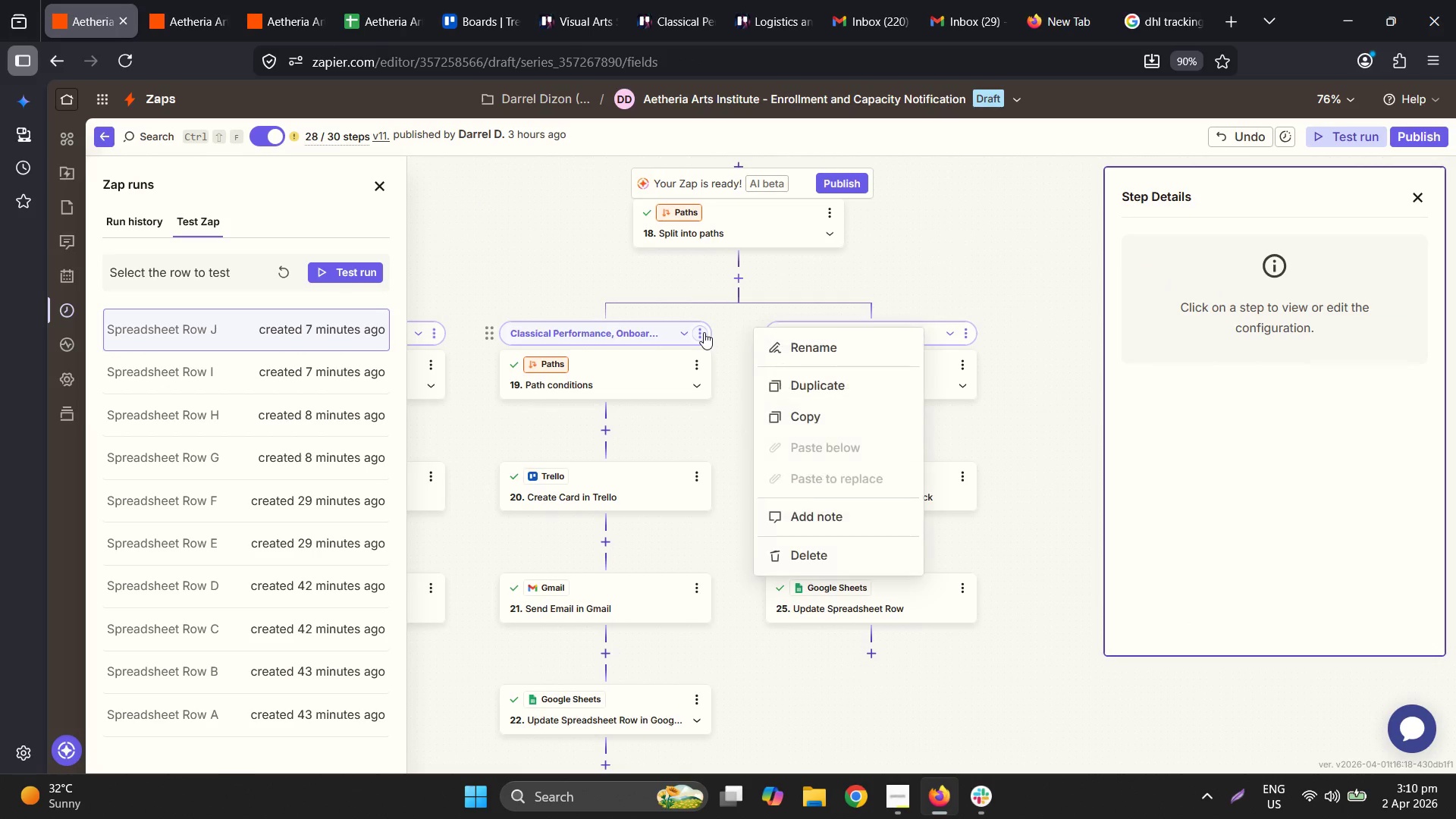 
left_click([821, 343])
 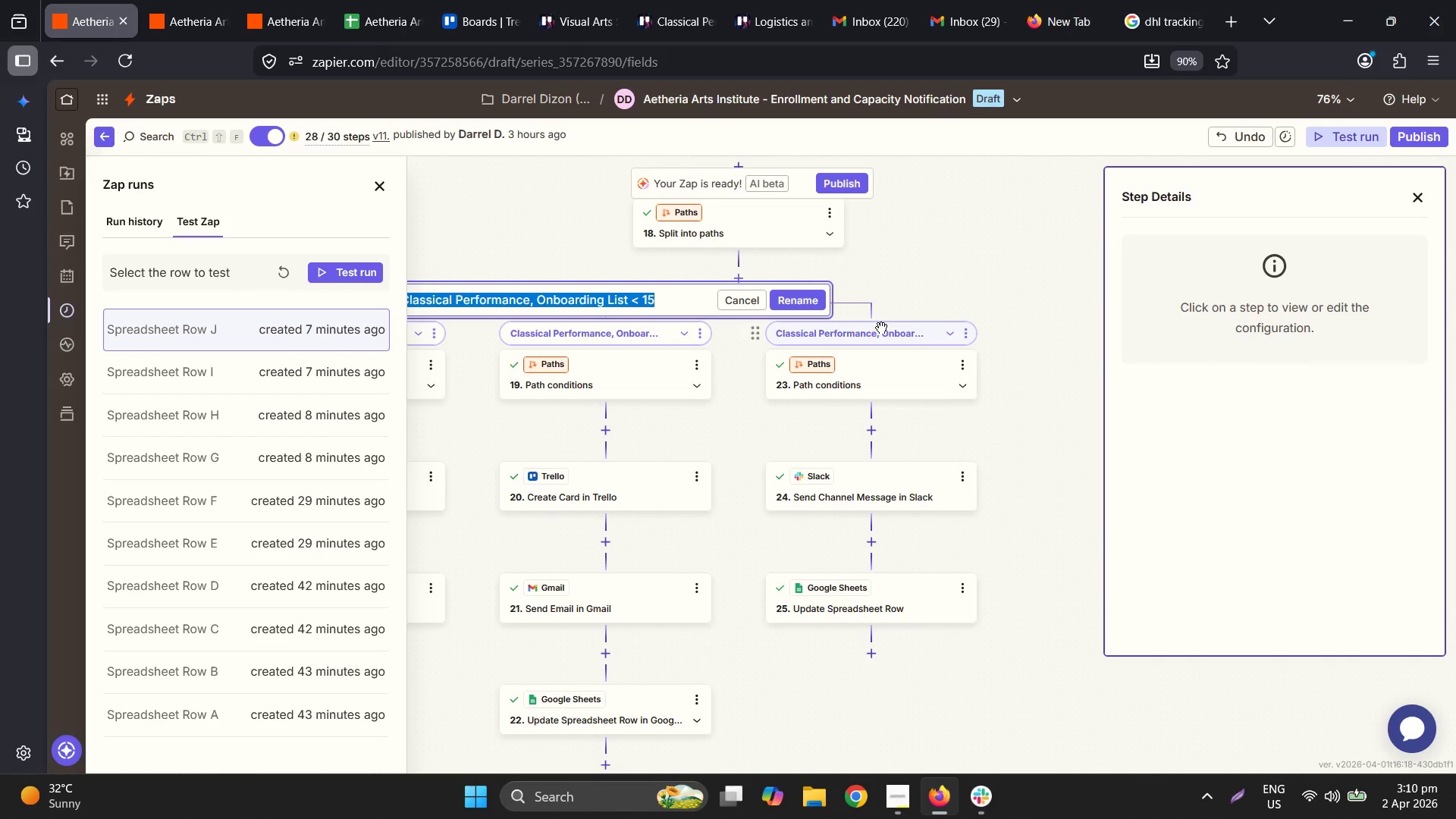 
left_click([974, 249])
 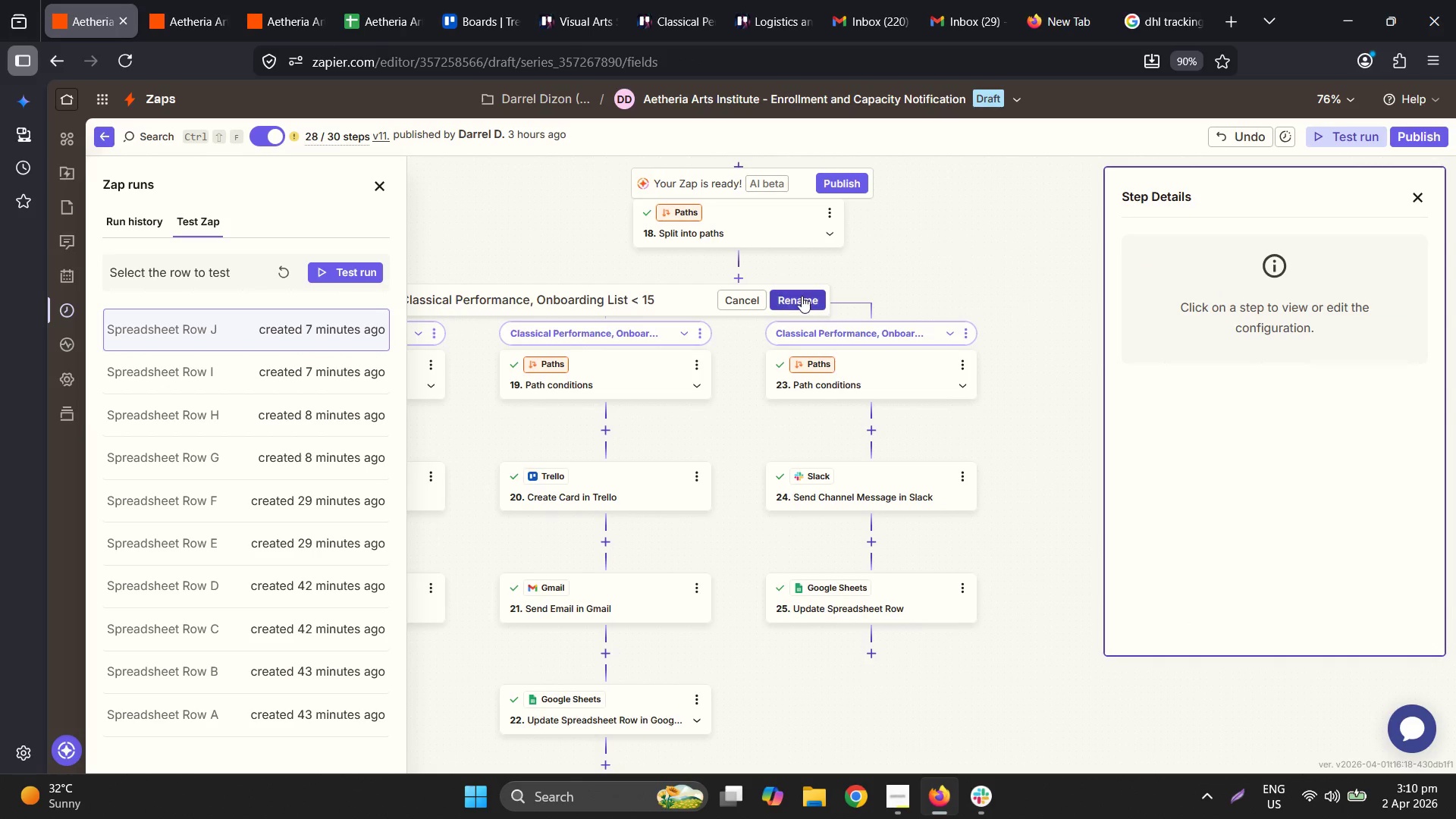 
left_click([788, 300])
 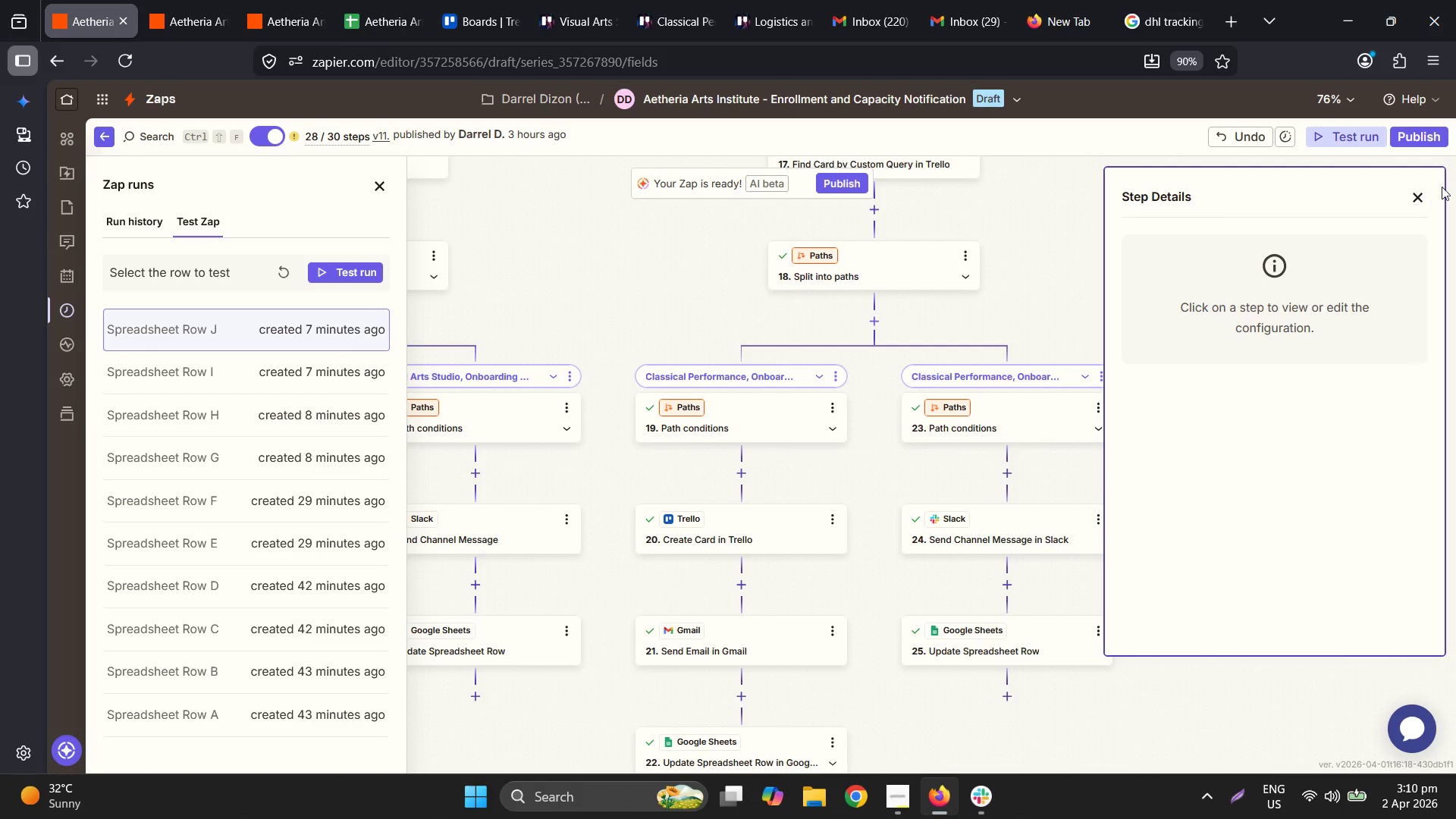 
double_click([1423, 139])
 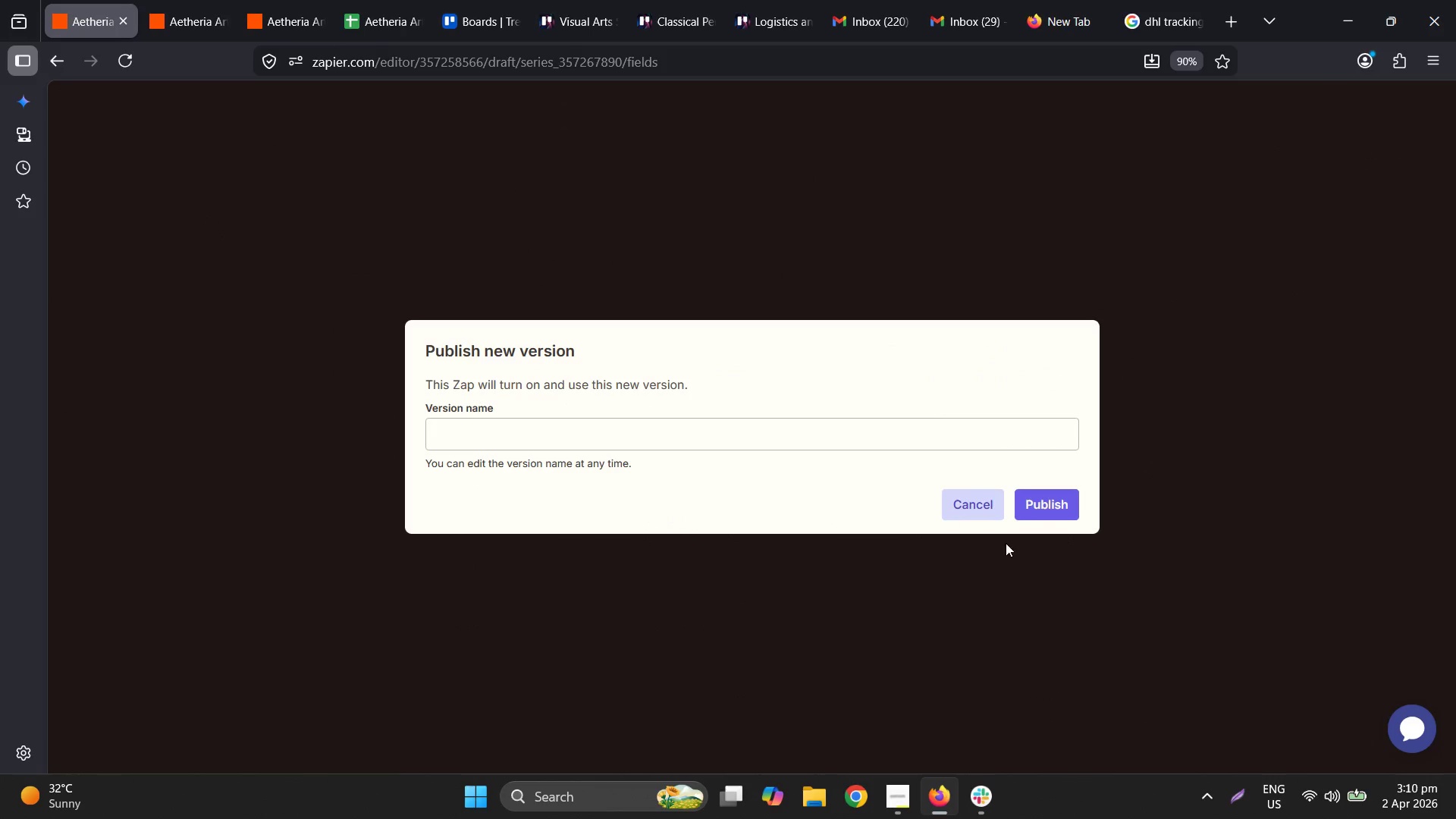 
left_click([1046, 507])
 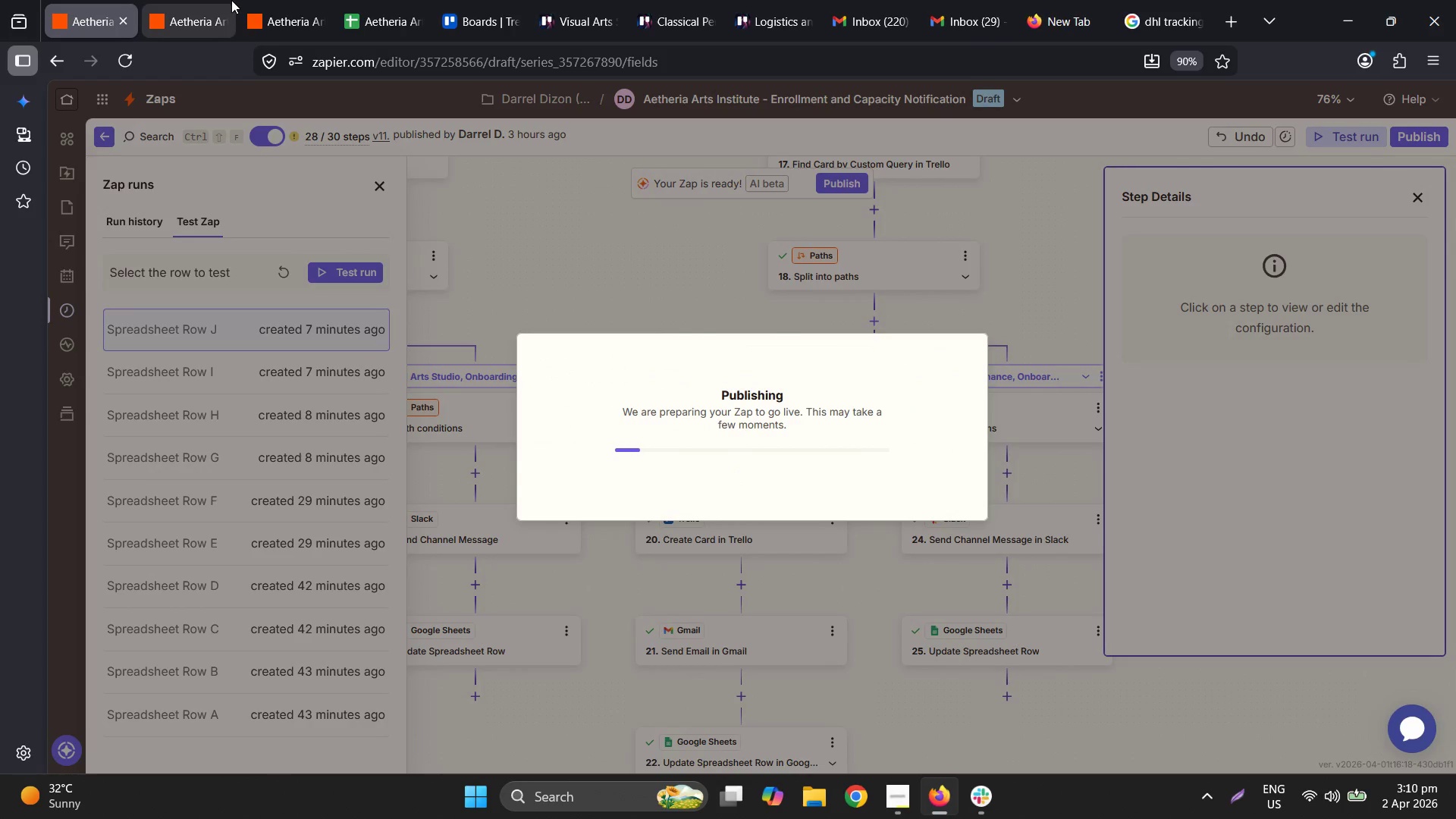 
left_click([231, 0])
 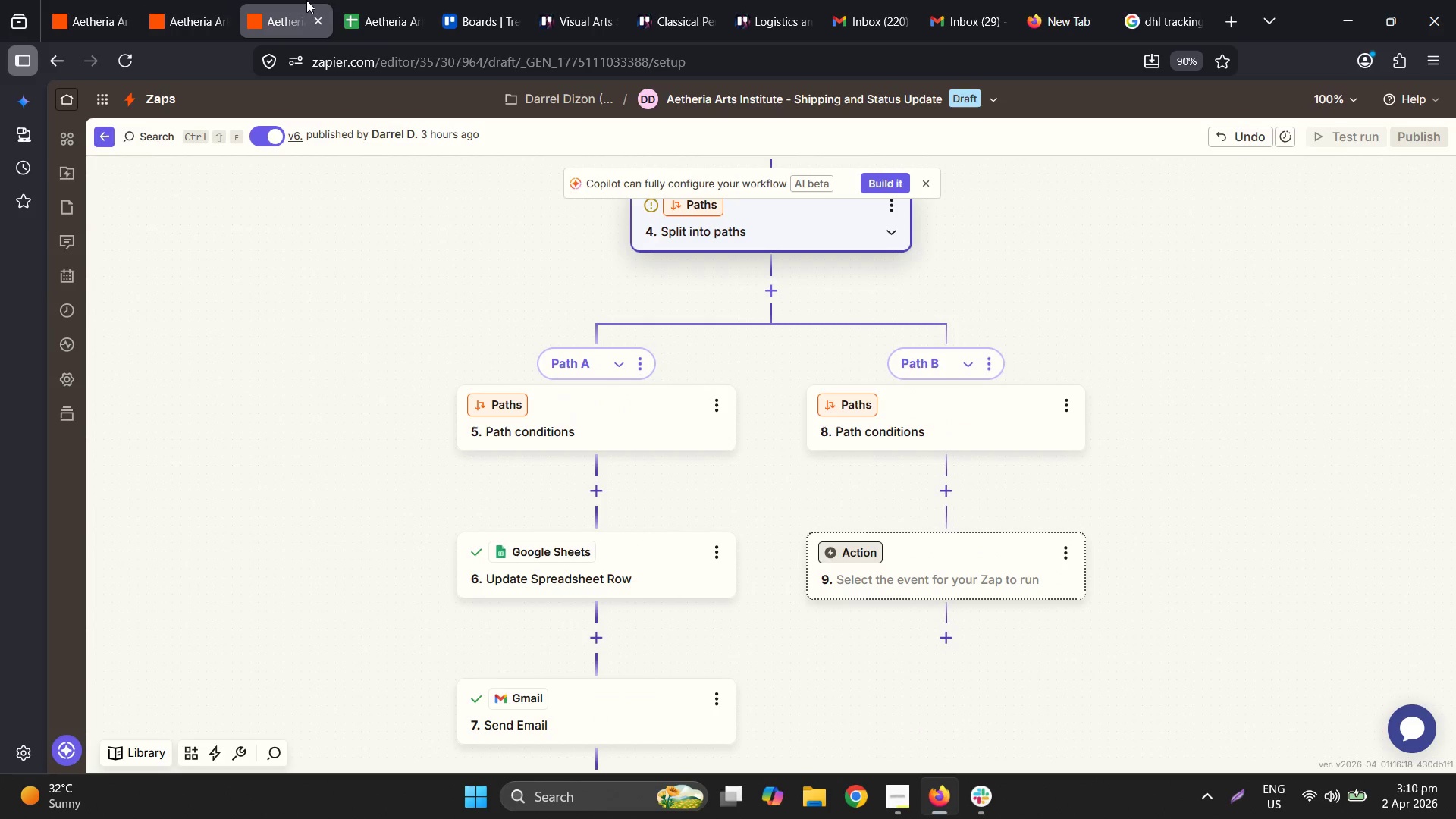 
left_click([640, 362])
 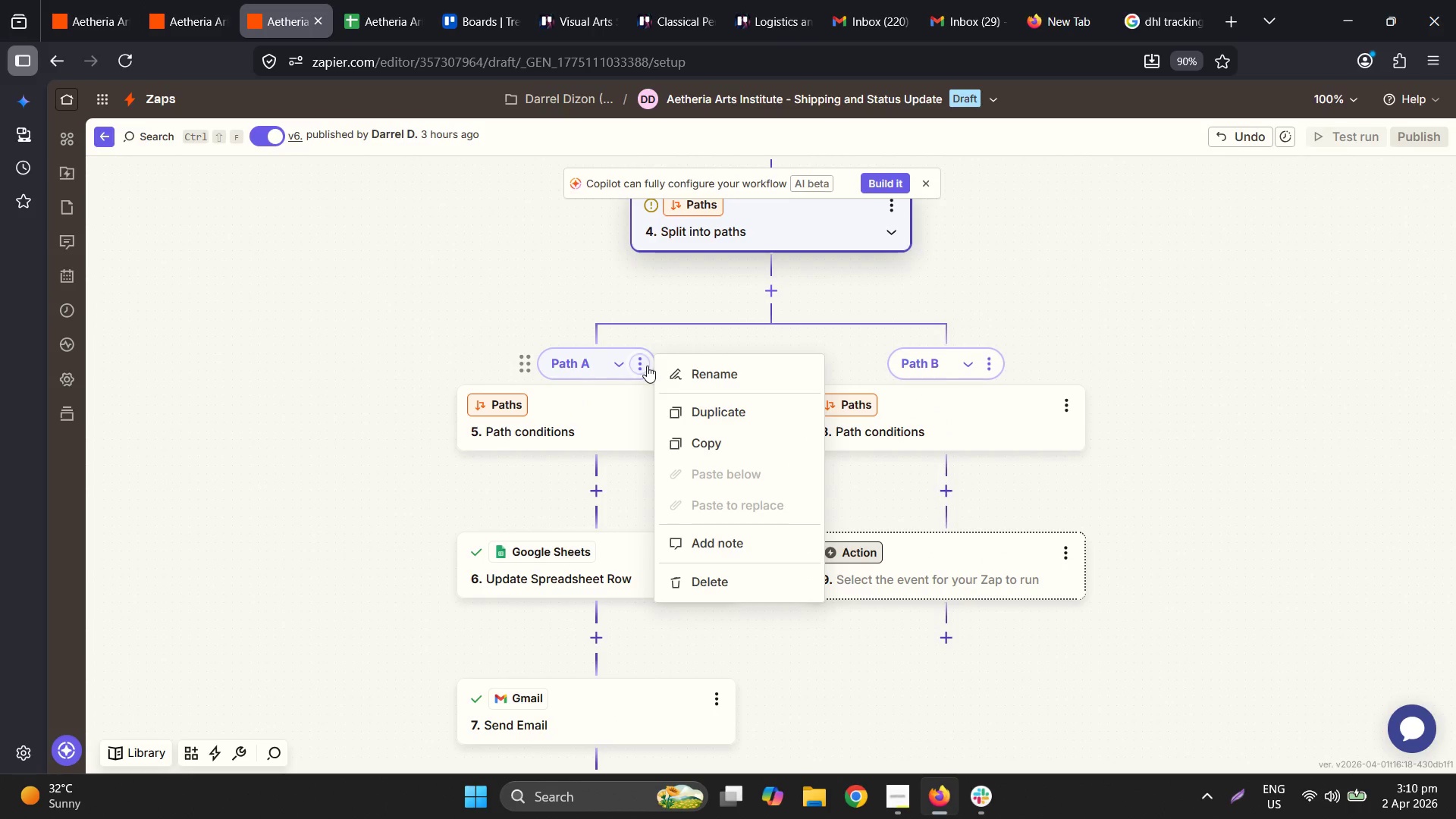 
left_click([693, 378])
 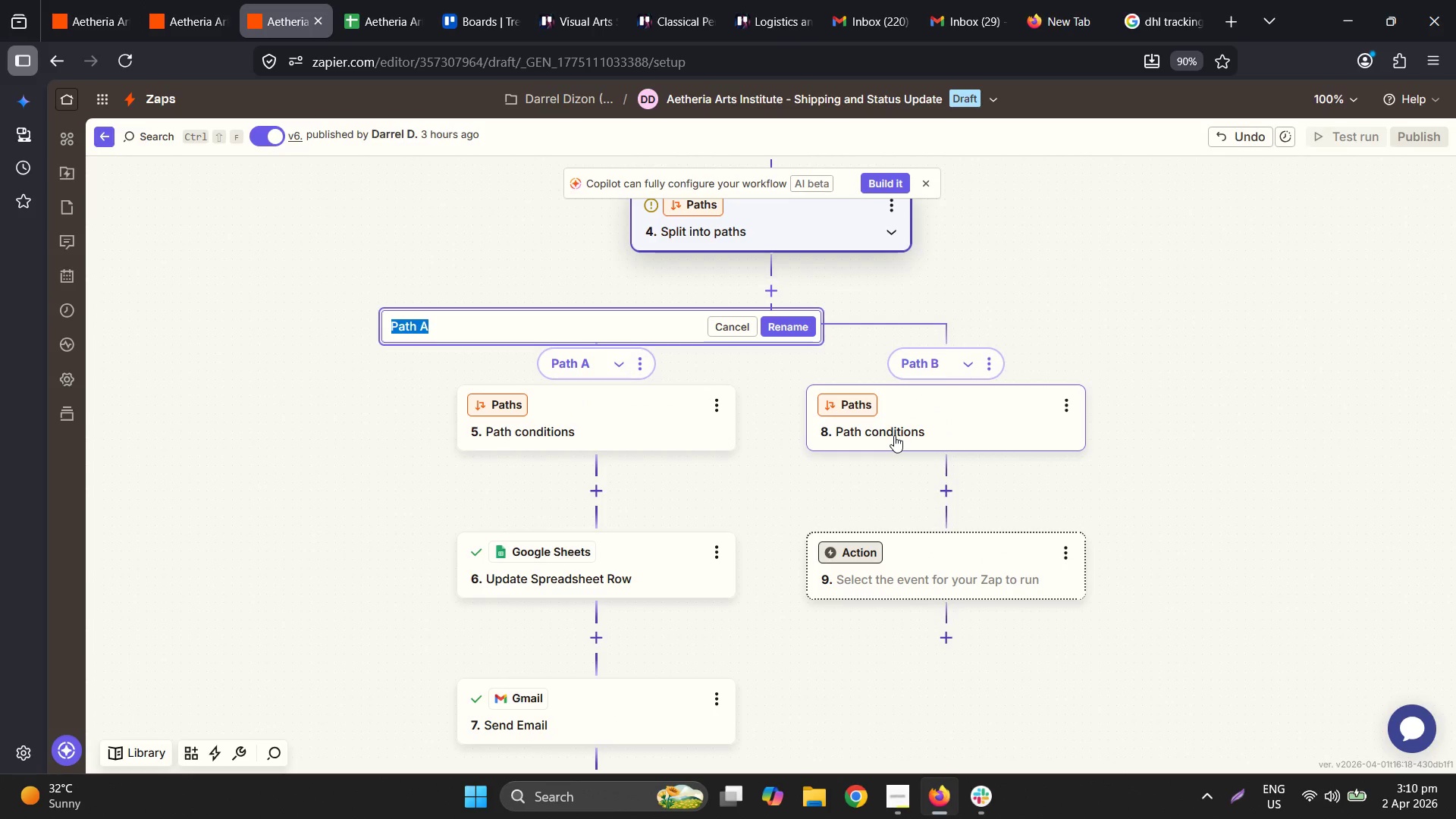 
type(Student ID found in Google Sheets)
 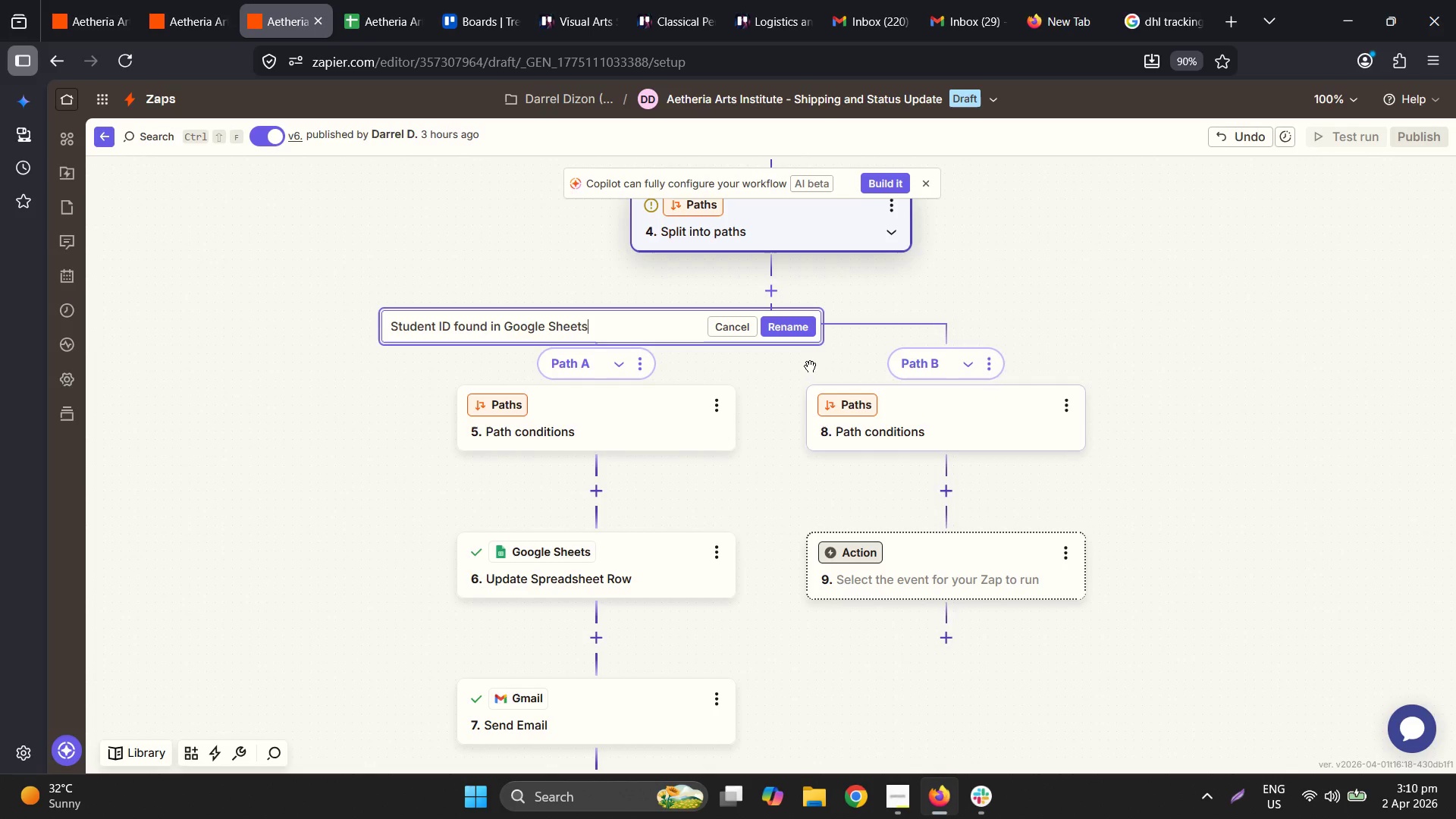 
key(Control+A)
 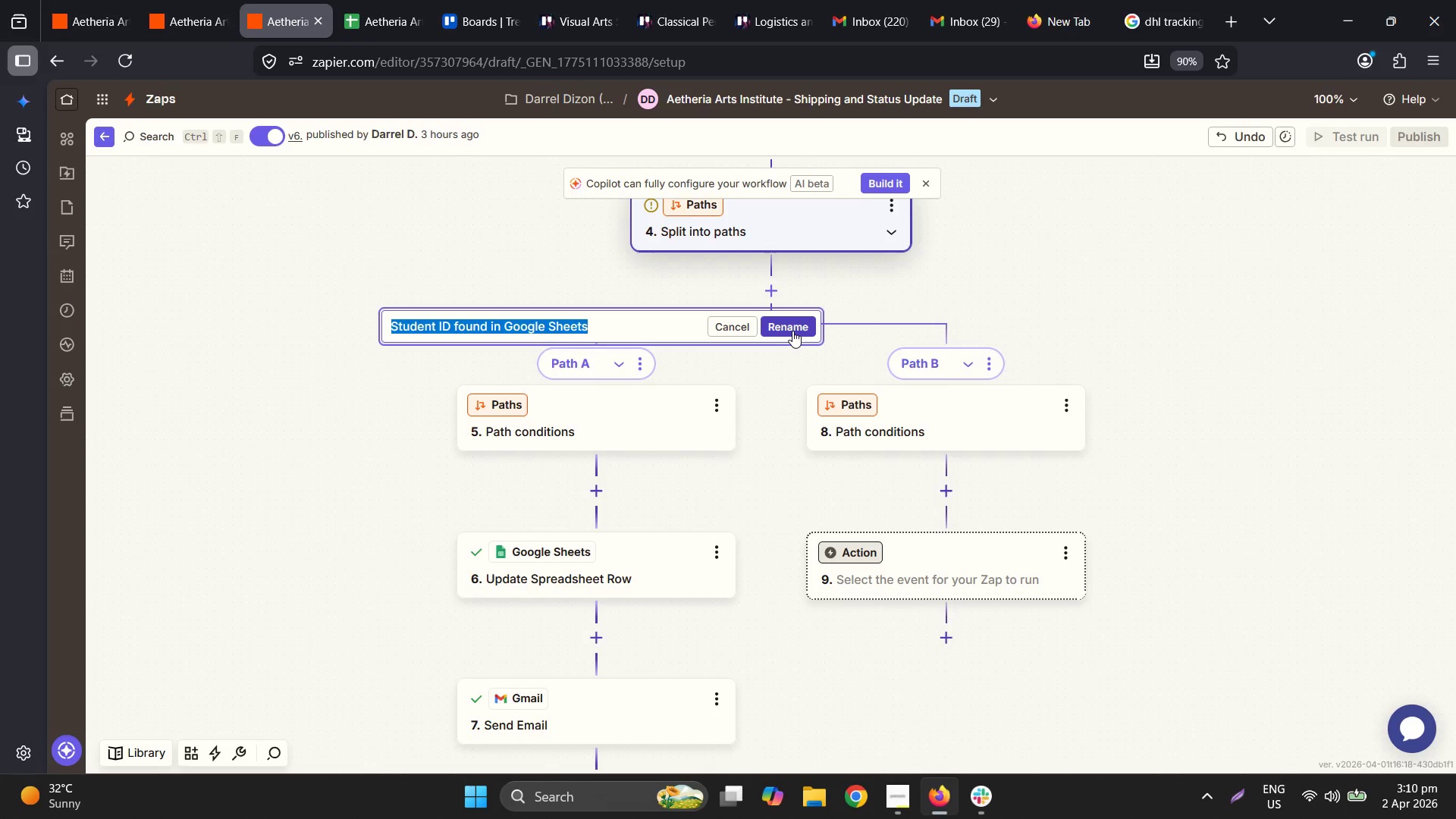 
key(Control+C)
 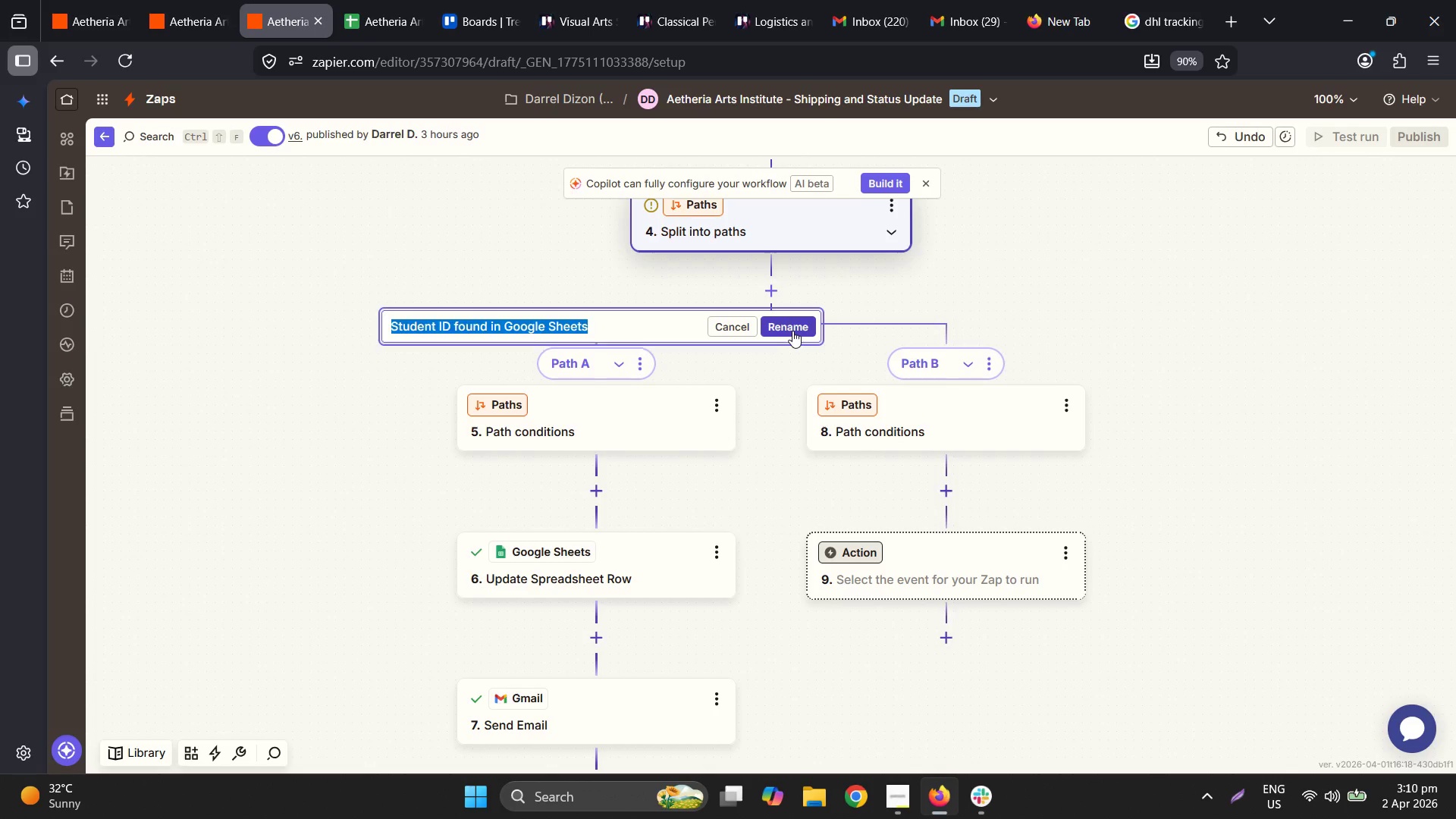 
left_click([792, 331])
 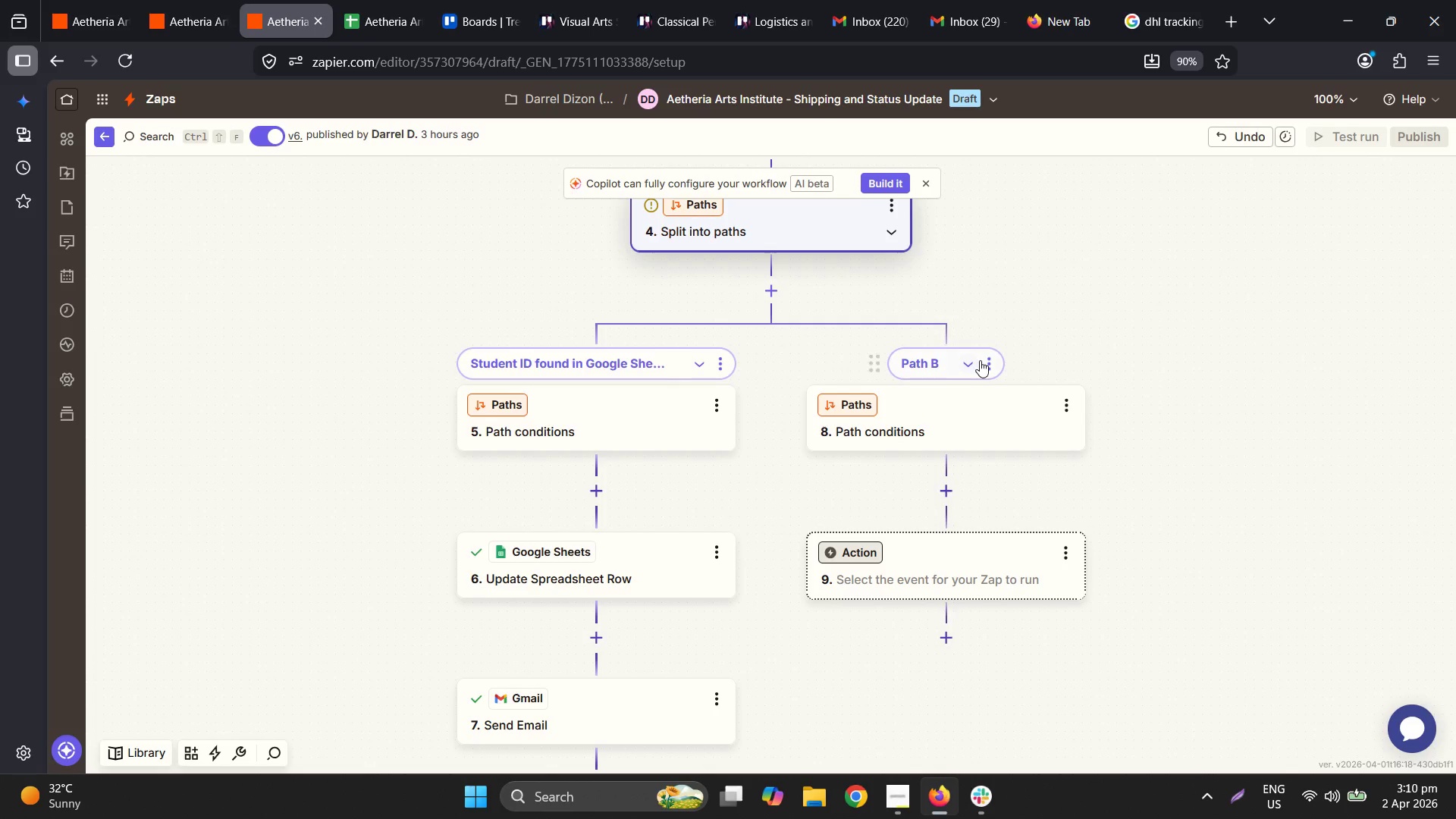 
left_click([981, 361])
 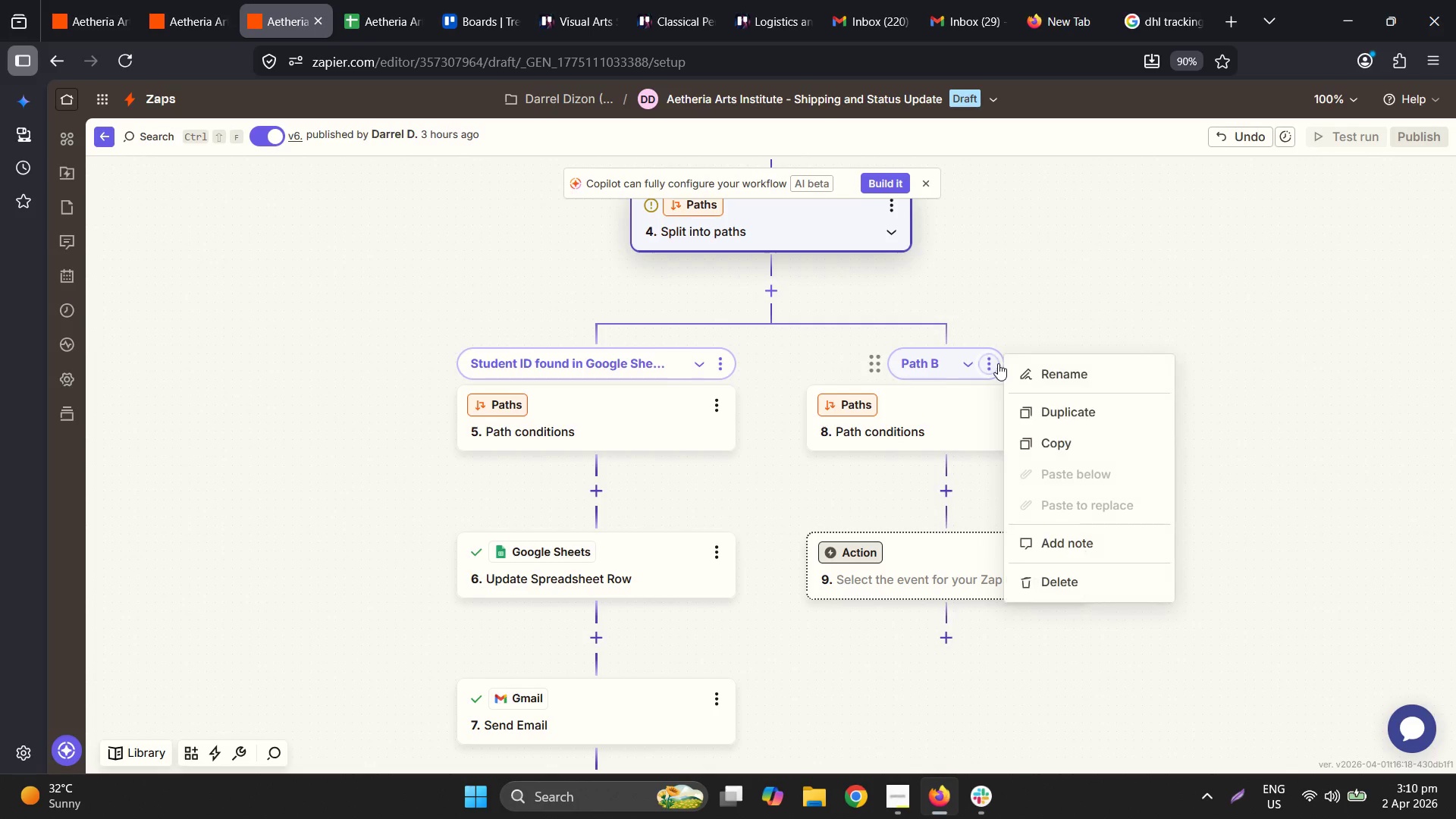 
left_click([1034, 366])
 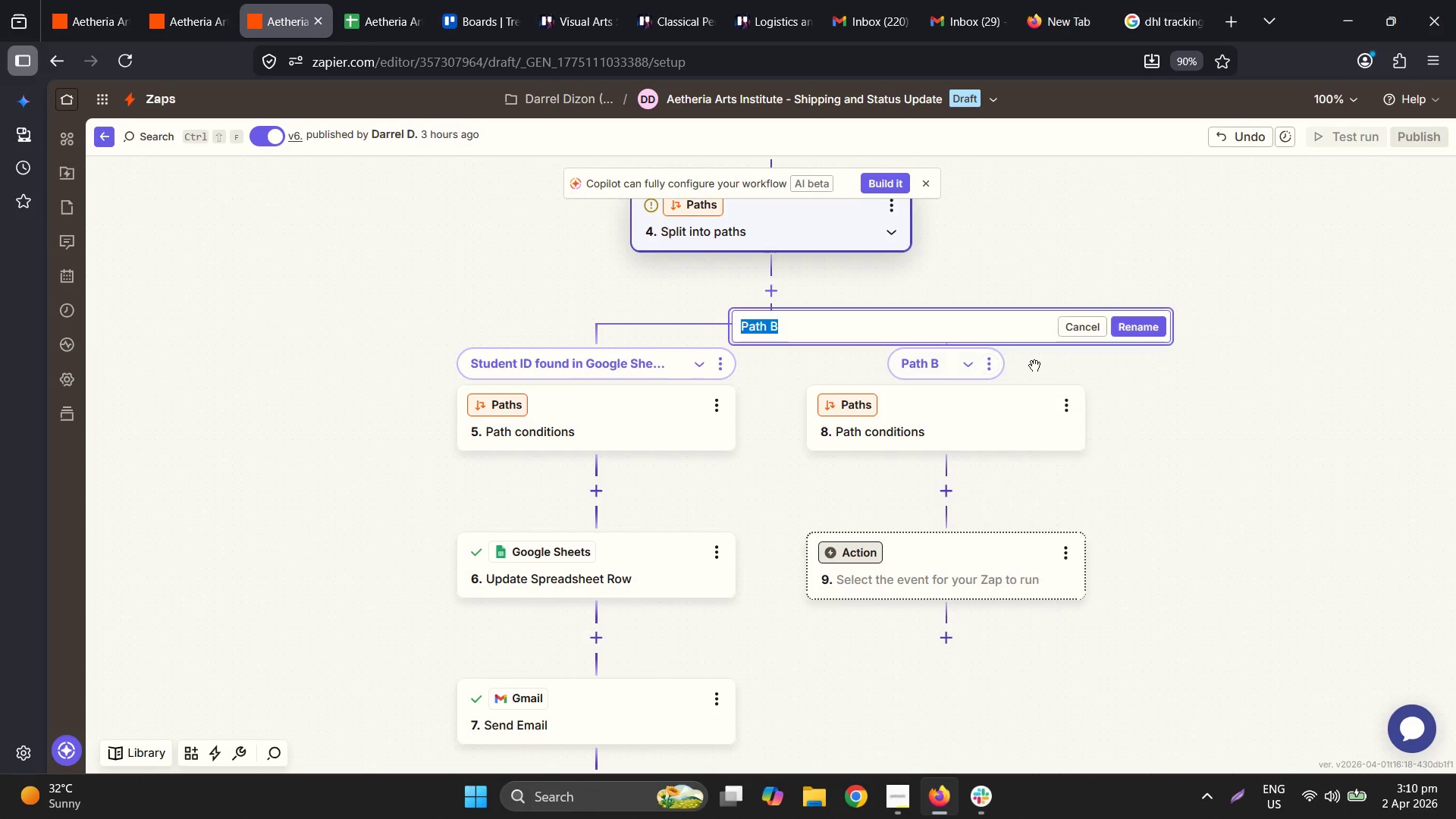 
key(Control+ControlLeft)
 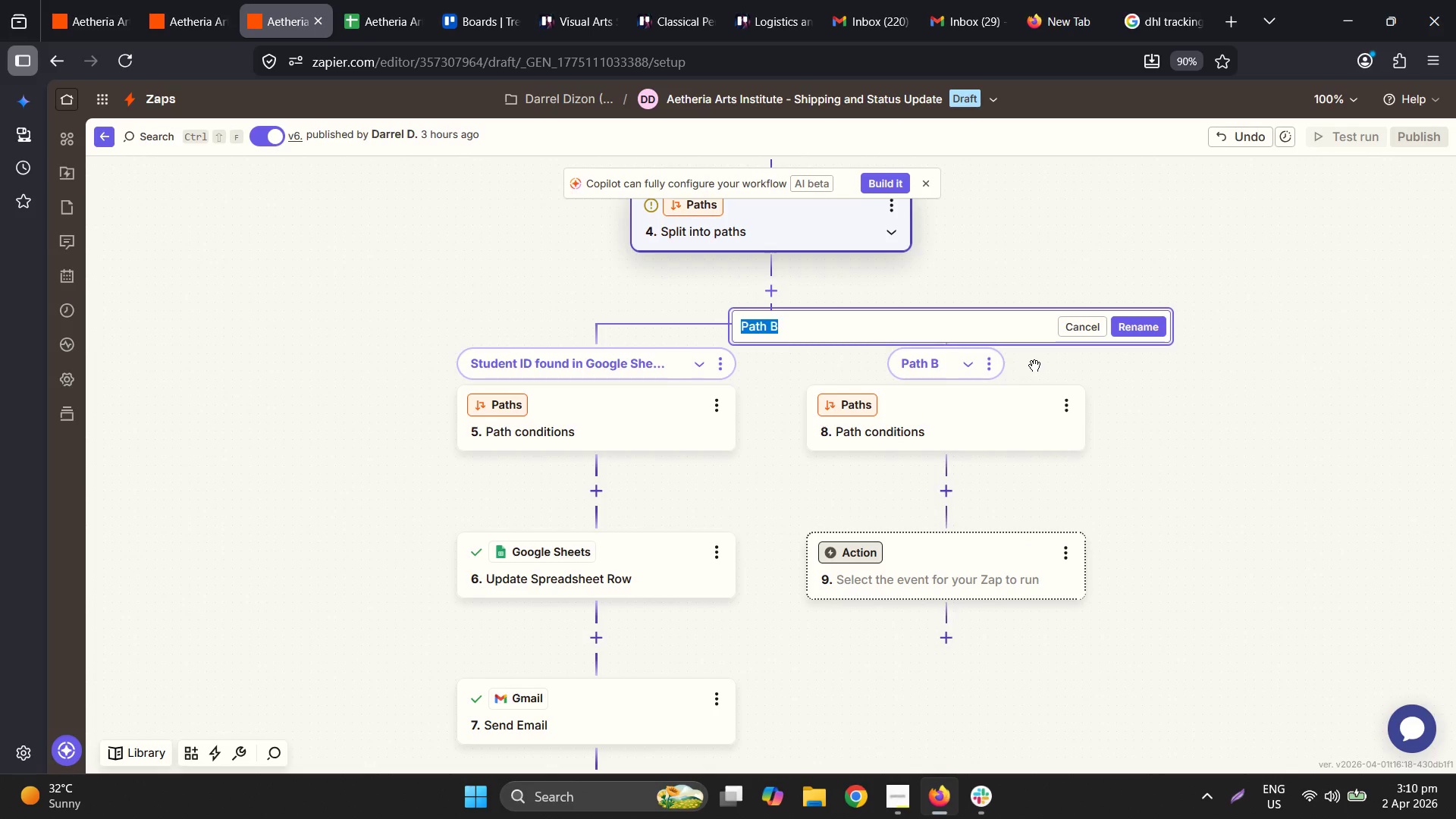 
key(Control+V)
 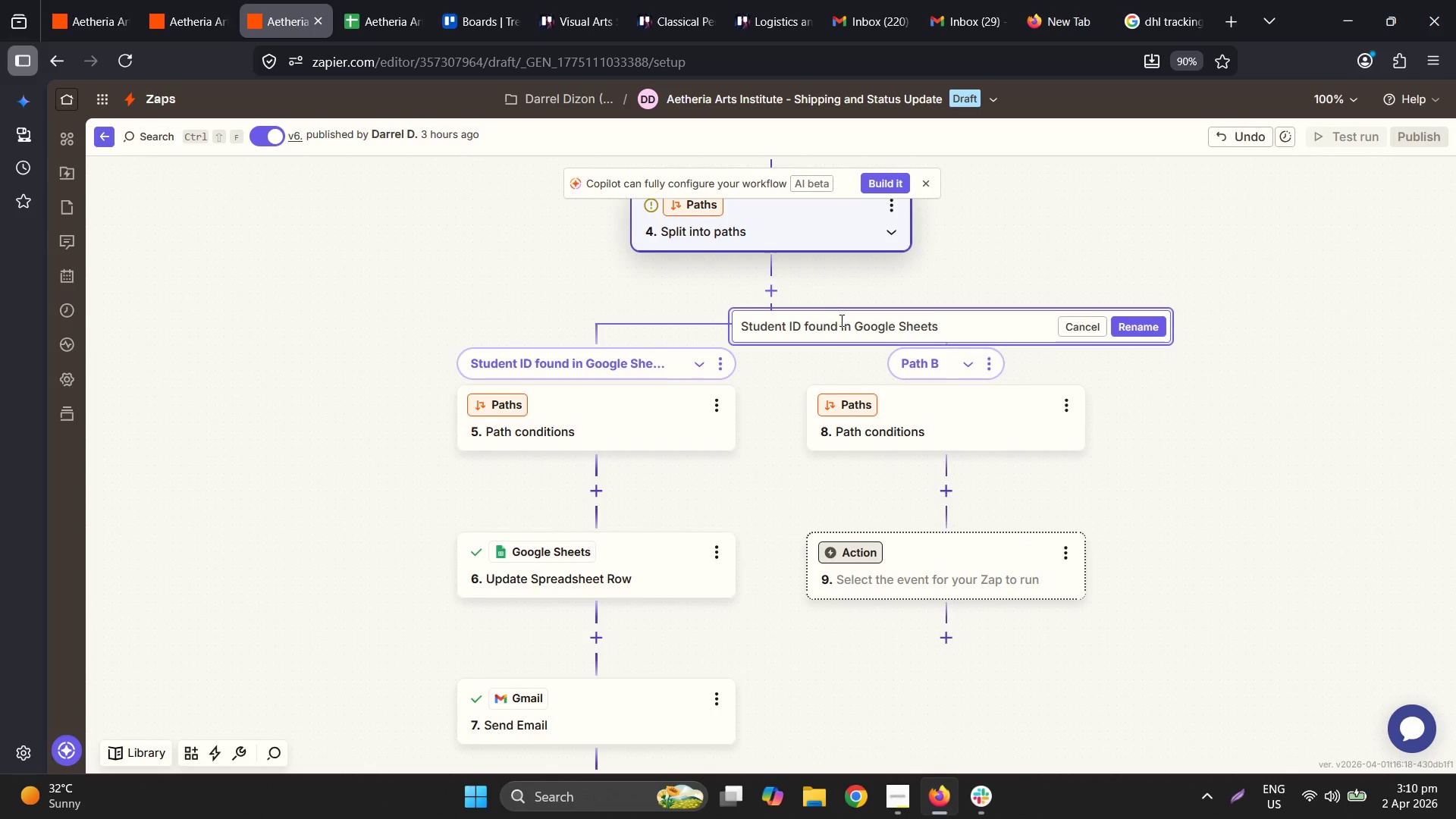 
left_click([839, 320])
 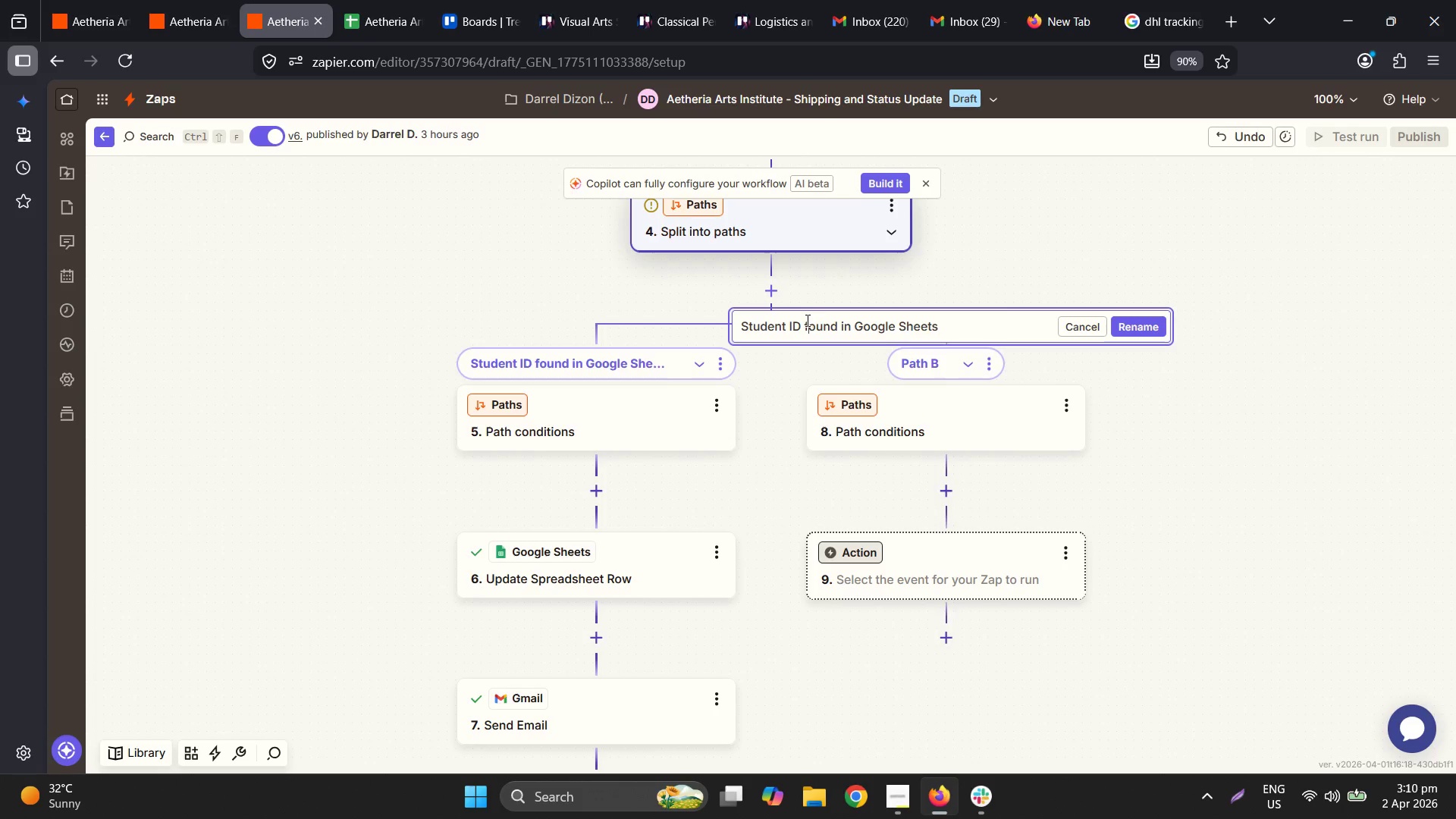 
double_click([802, 321])
 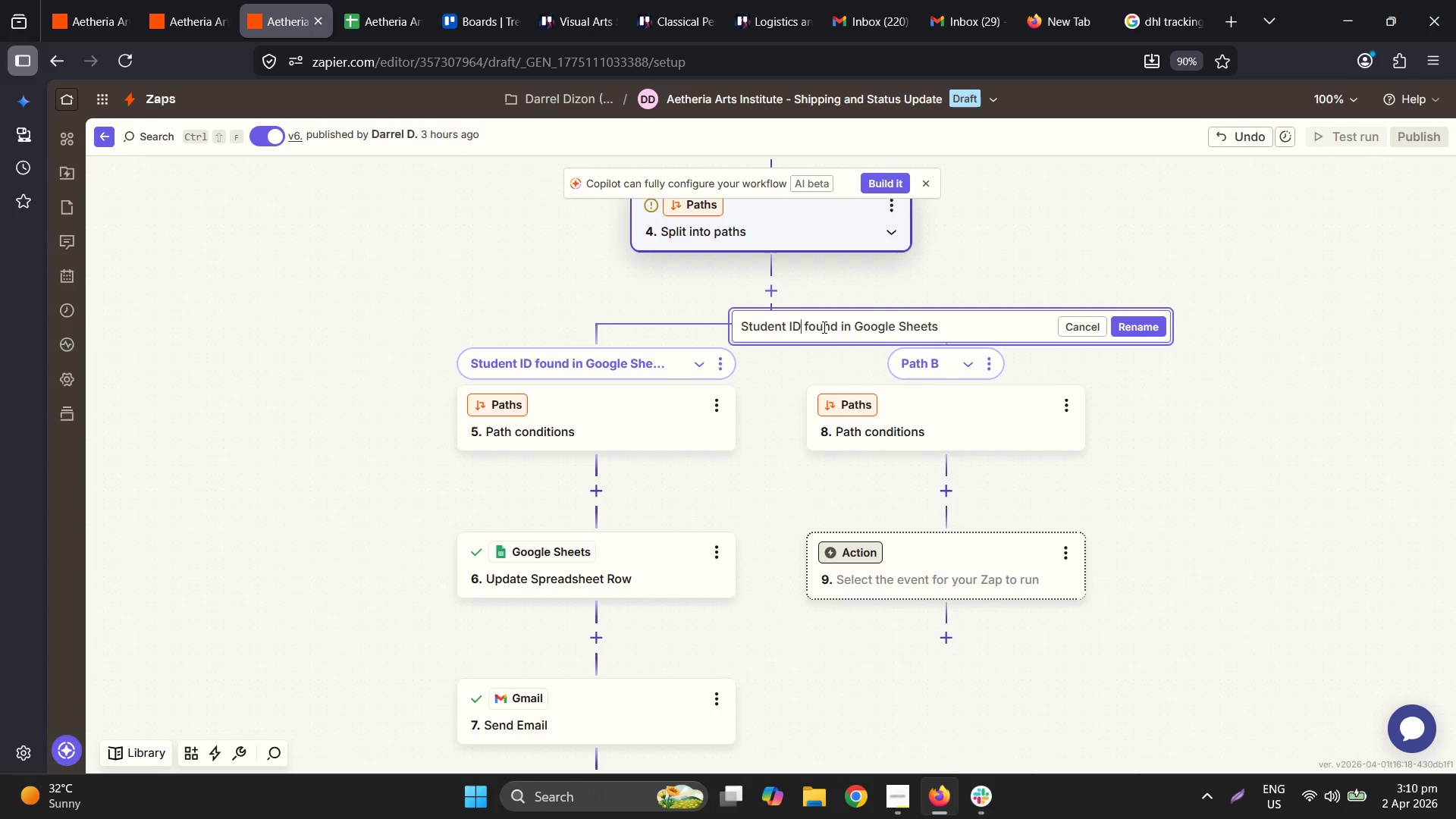 
type( not found)
key(Backspace)
key(Backspace)
key(Backspace)
key(Backspace)
key(Backspace)
key(Backspace)
 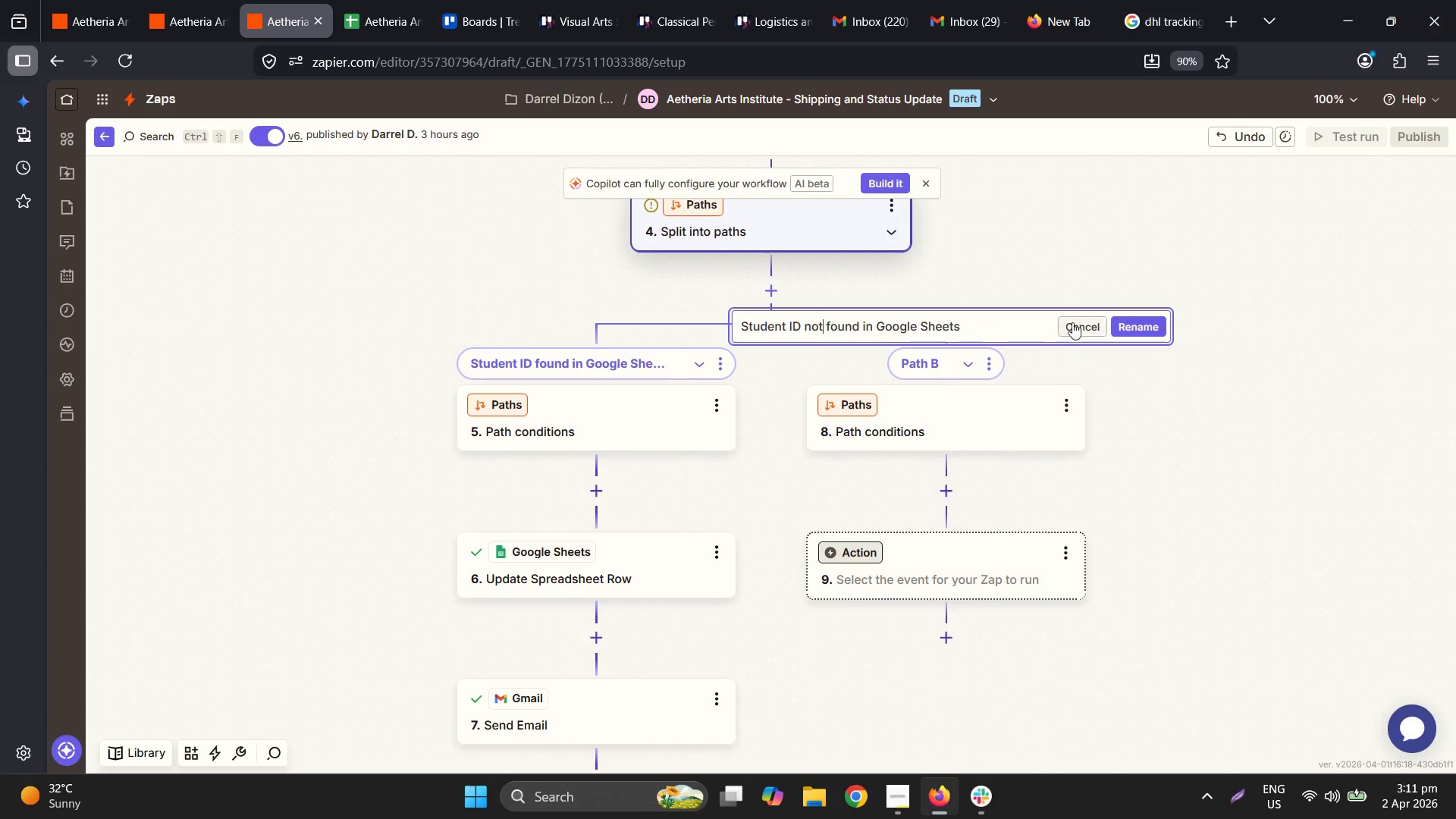 
left_click([1130, 315])
 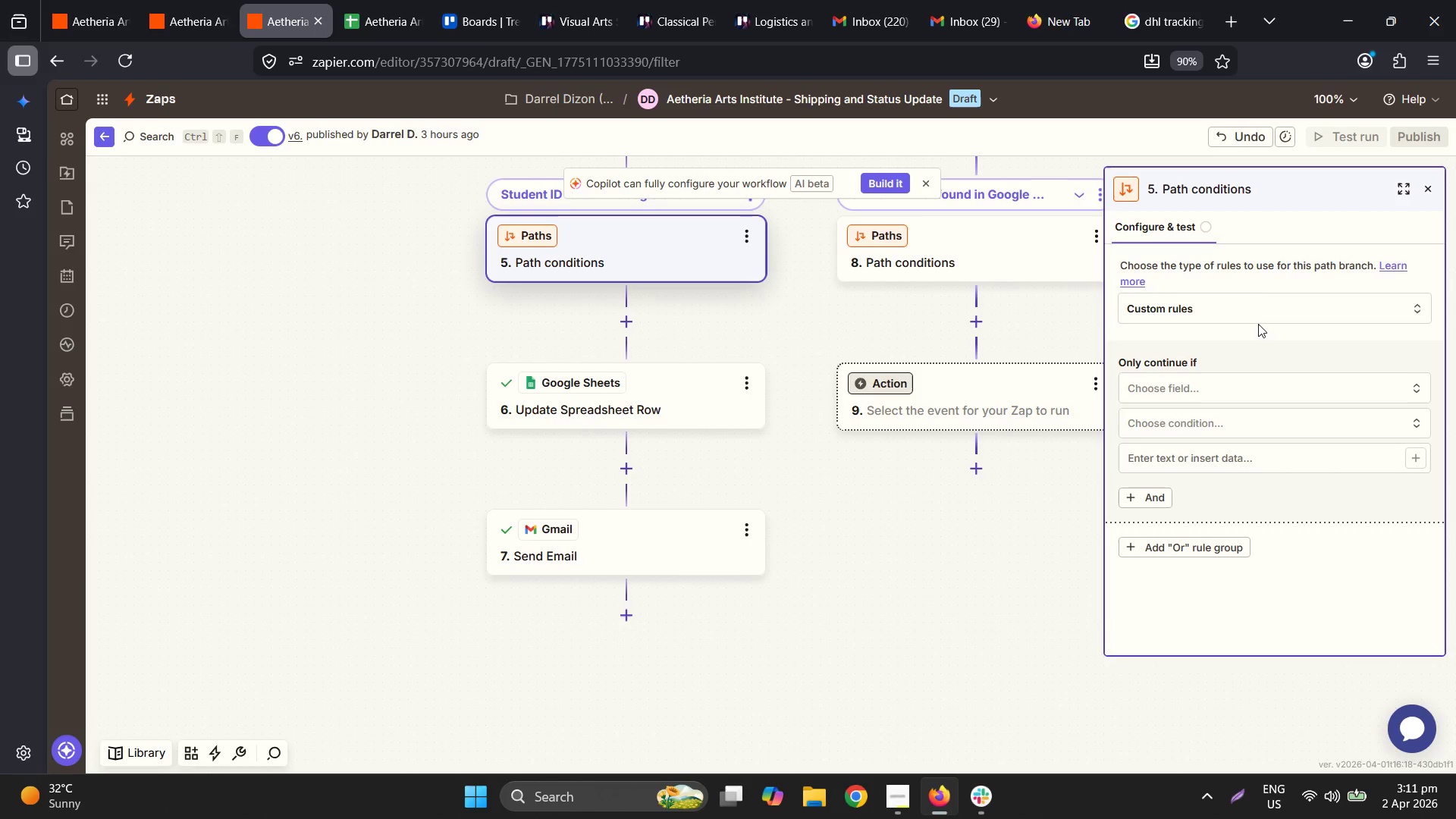 
wait(14.16)
 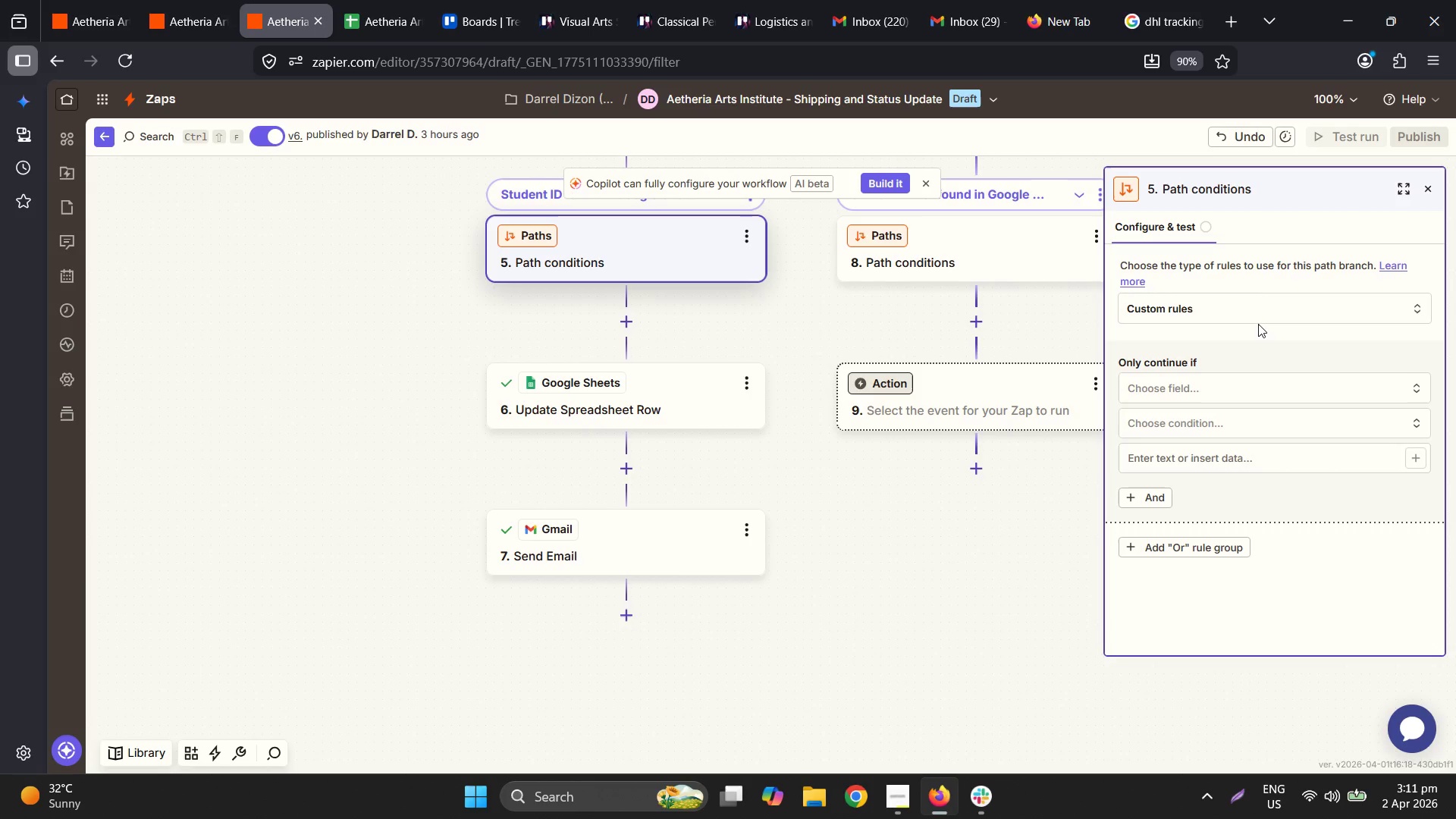 
left_click([1200, 375])
 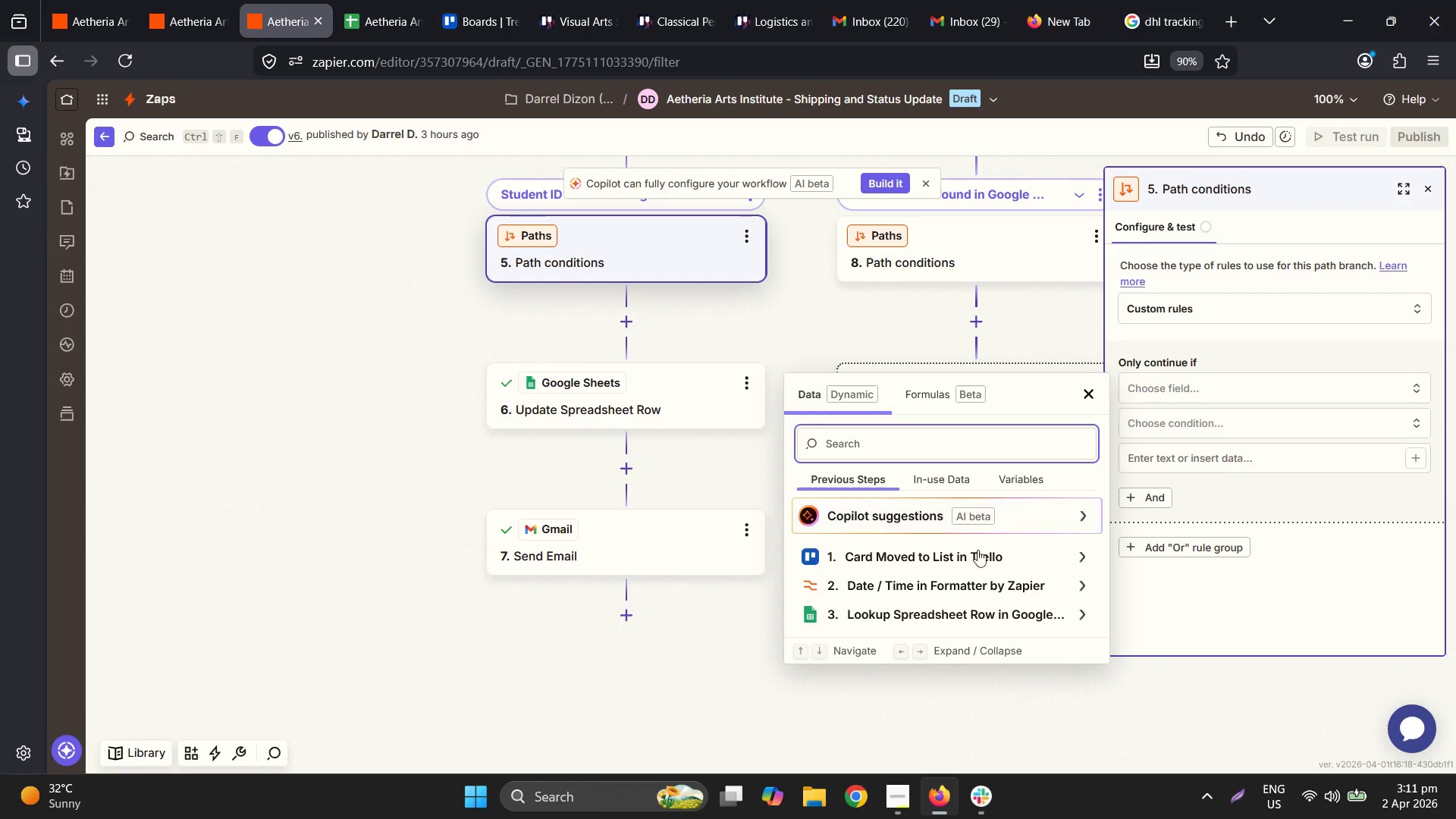 
left_click([959, 619])
 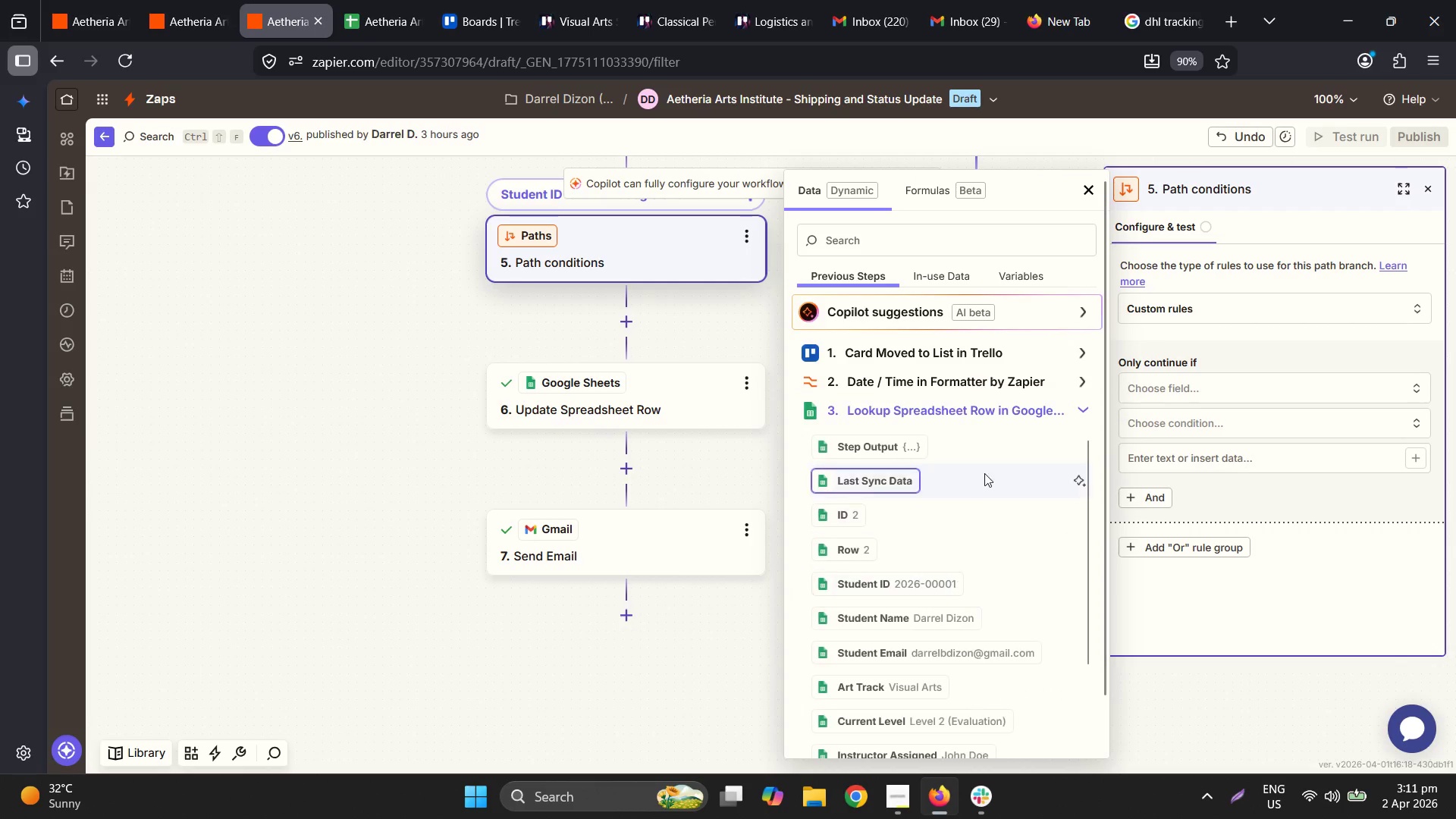 
scroll: coordinate [991, 474], scroll_direction: down, amount: 2.0
 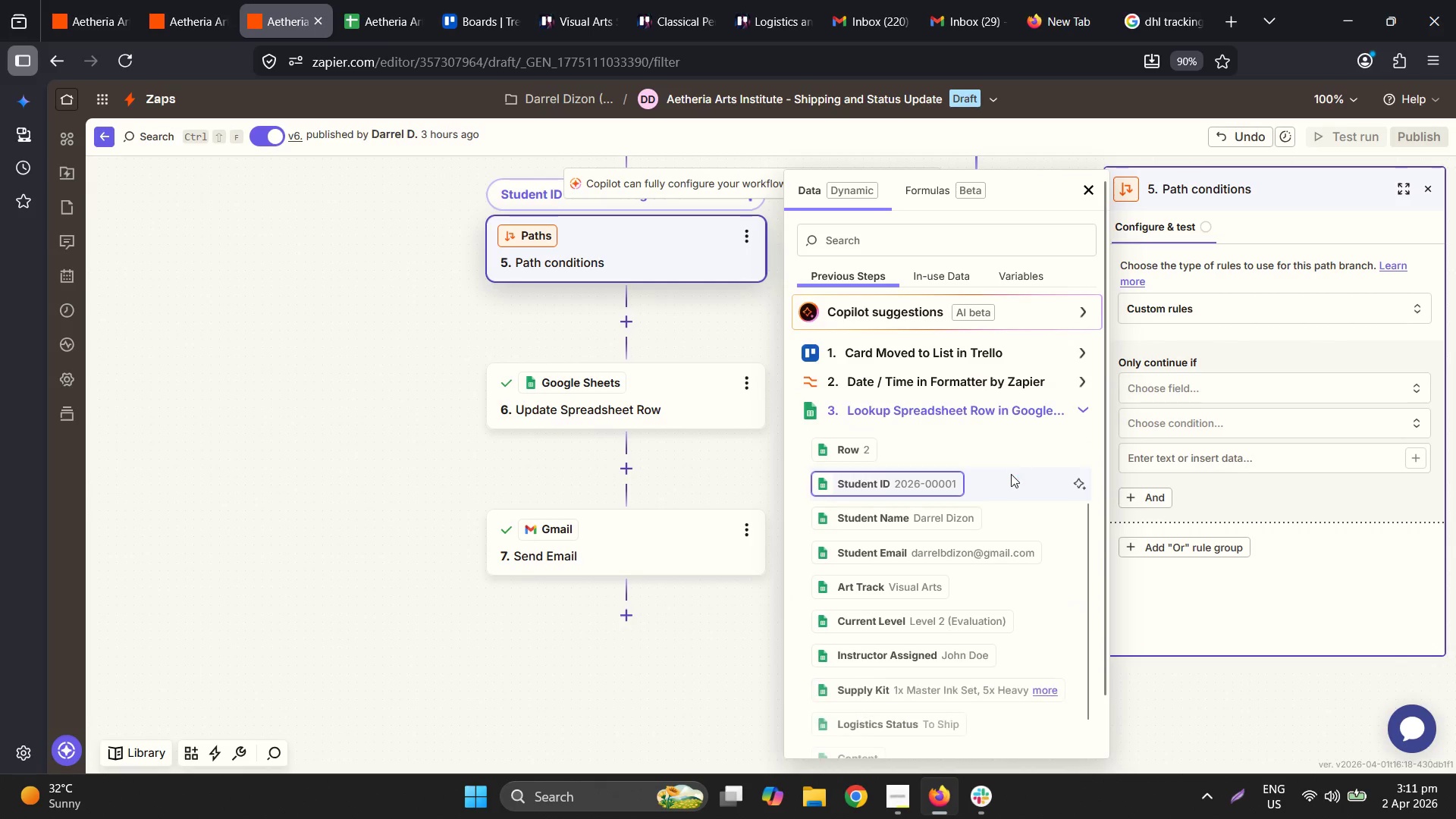 
scroll: coordinate [993, 503], scroll_direction: up, amount: 1.0
 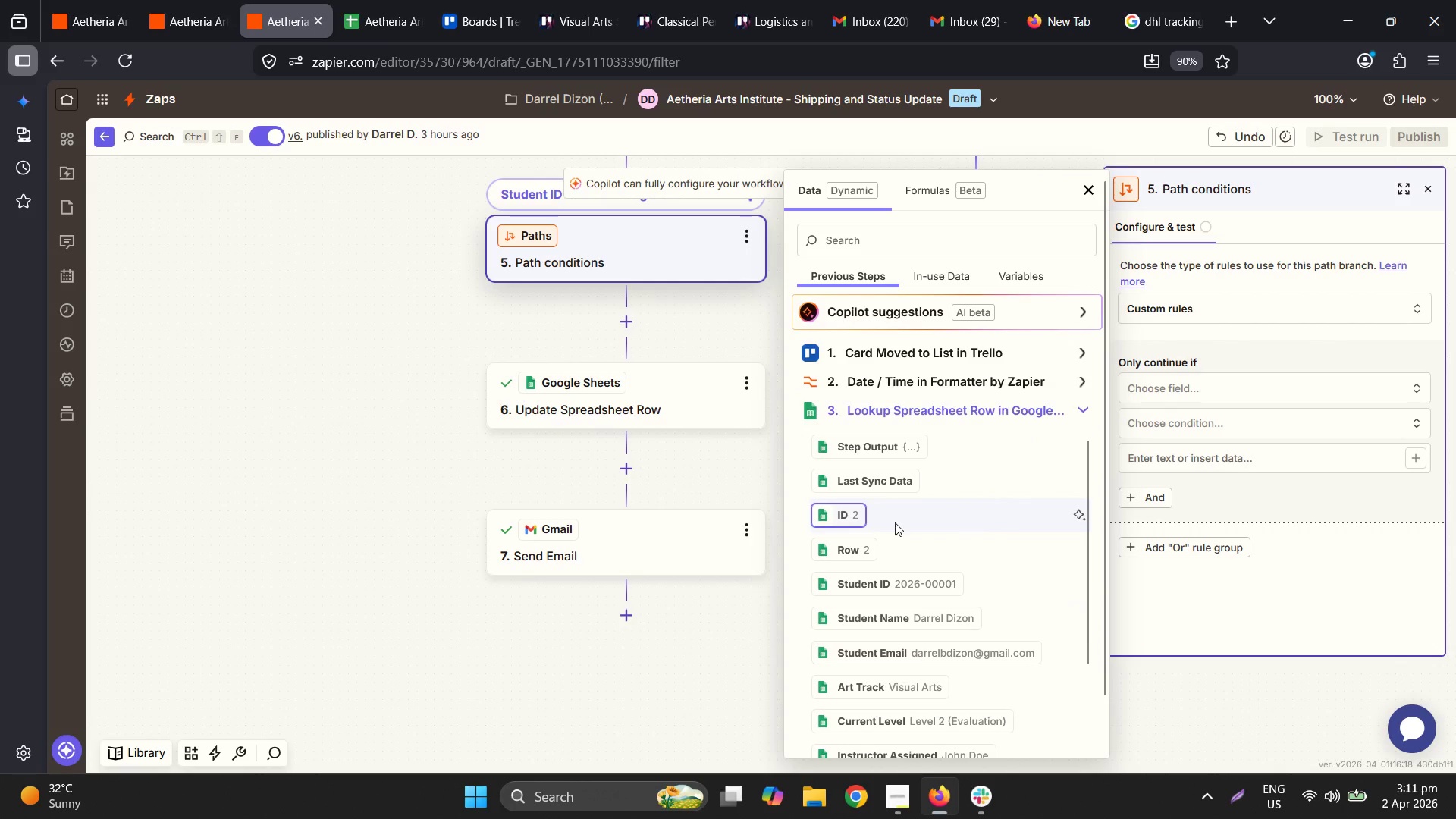 
left_click([839, 515])
 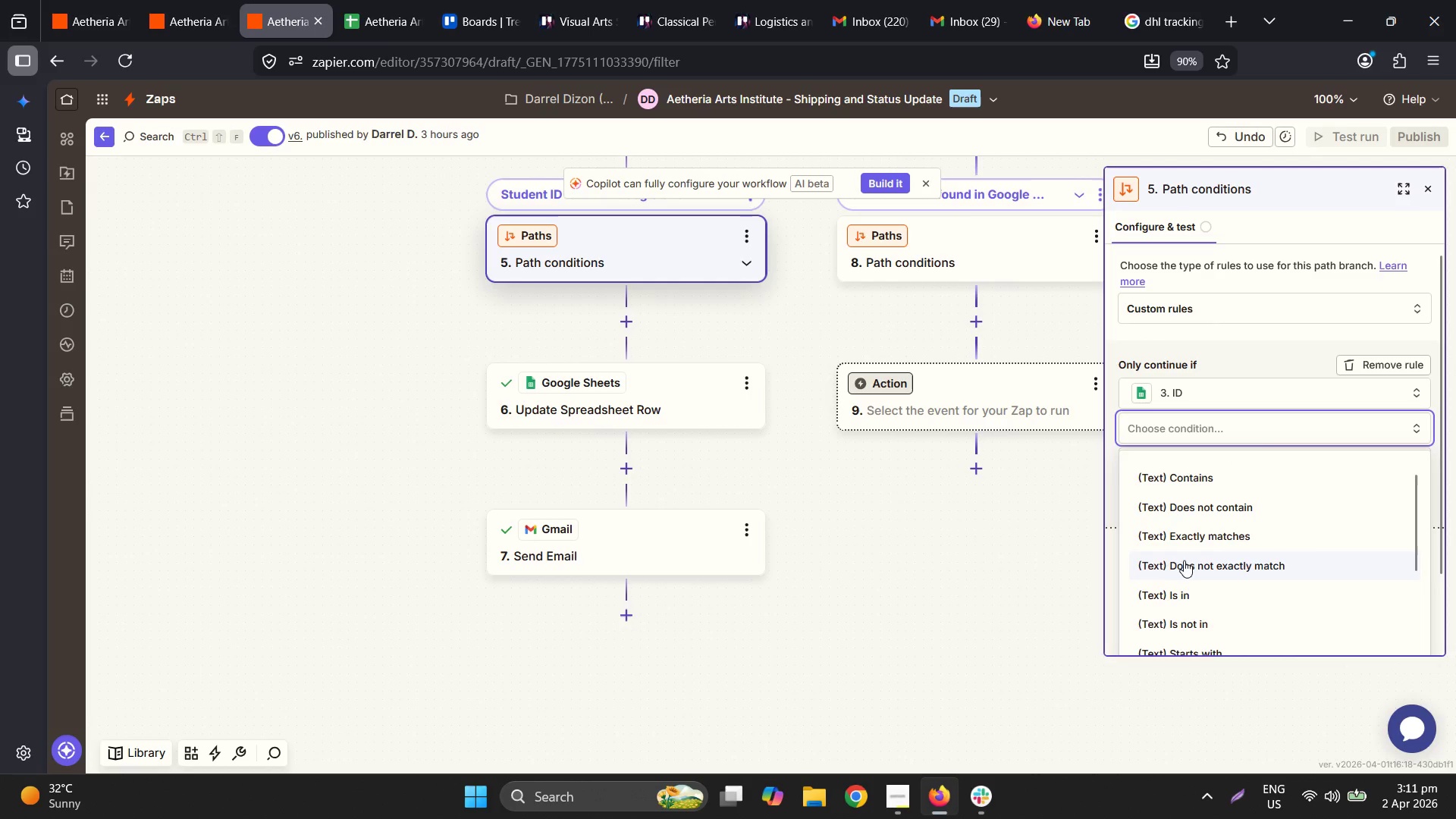 
scroll: coordinate [1234, 575], scroll_direction: down, amount: 8.0
 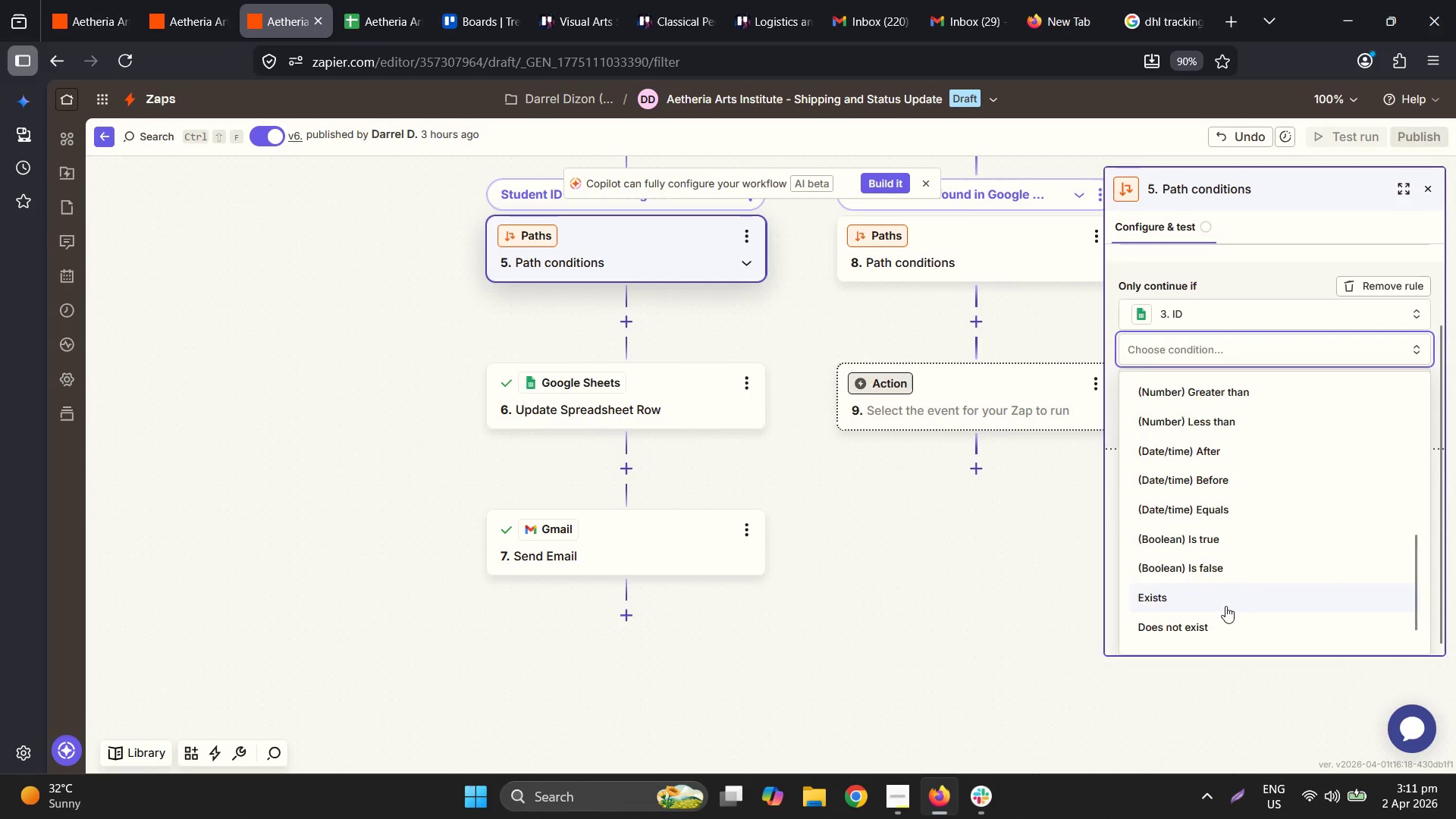 
left_click([1225, 606])
 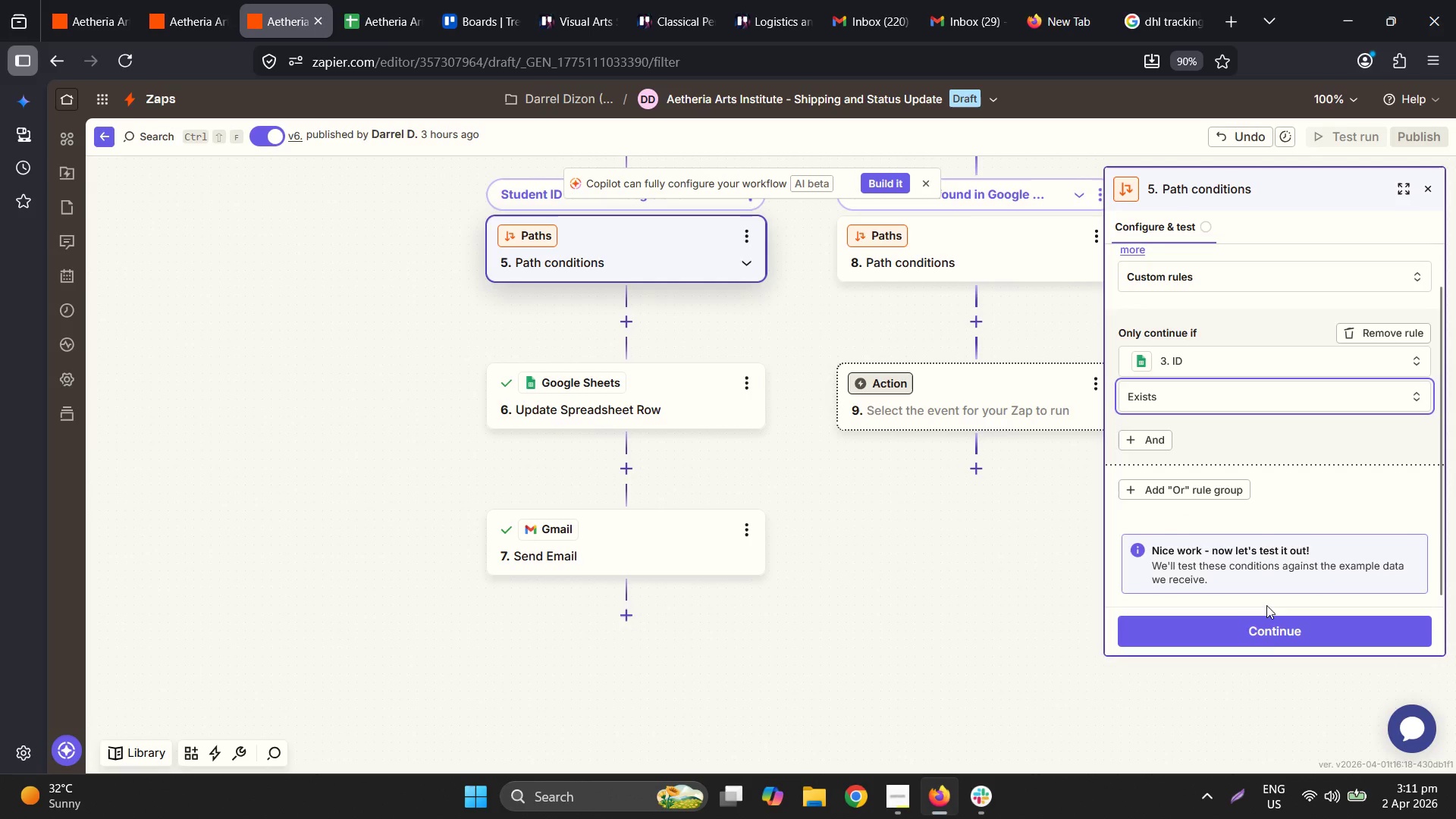 
left_click([1266, 632])
 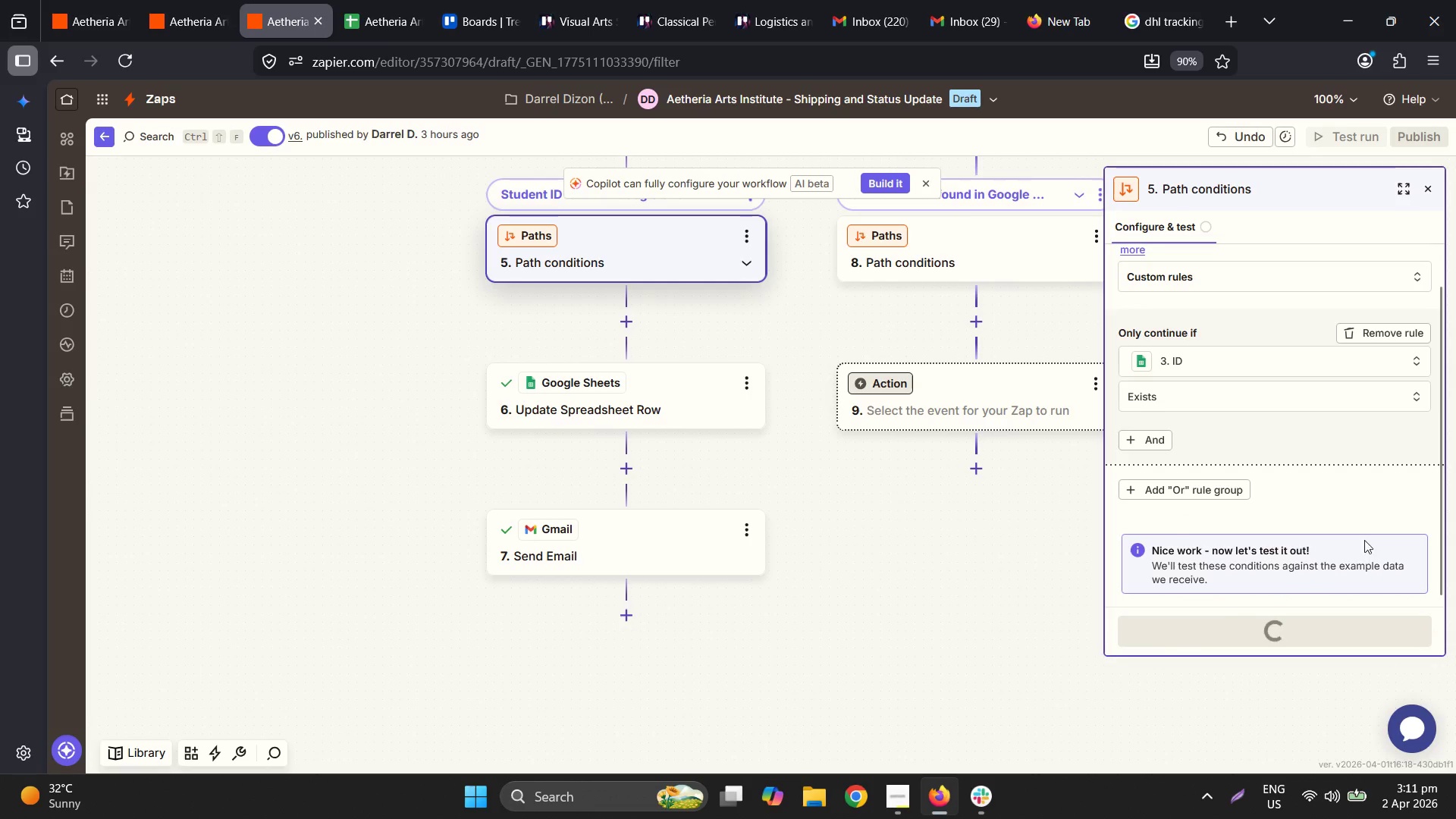 
scroll: coordinate [1367, 532], scroll_direction: down, amount: 2.0
 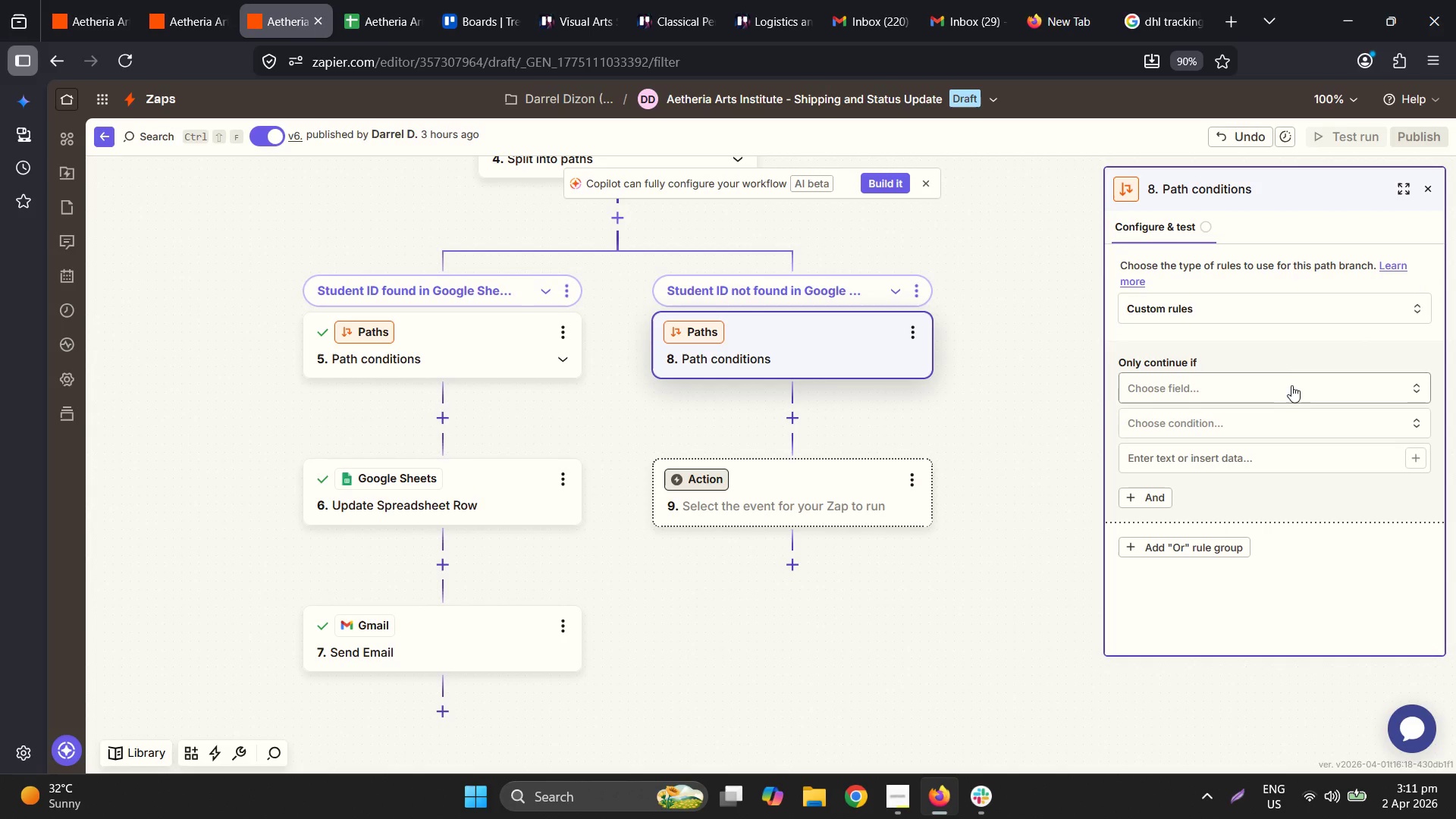 
left_click([935, 611])
 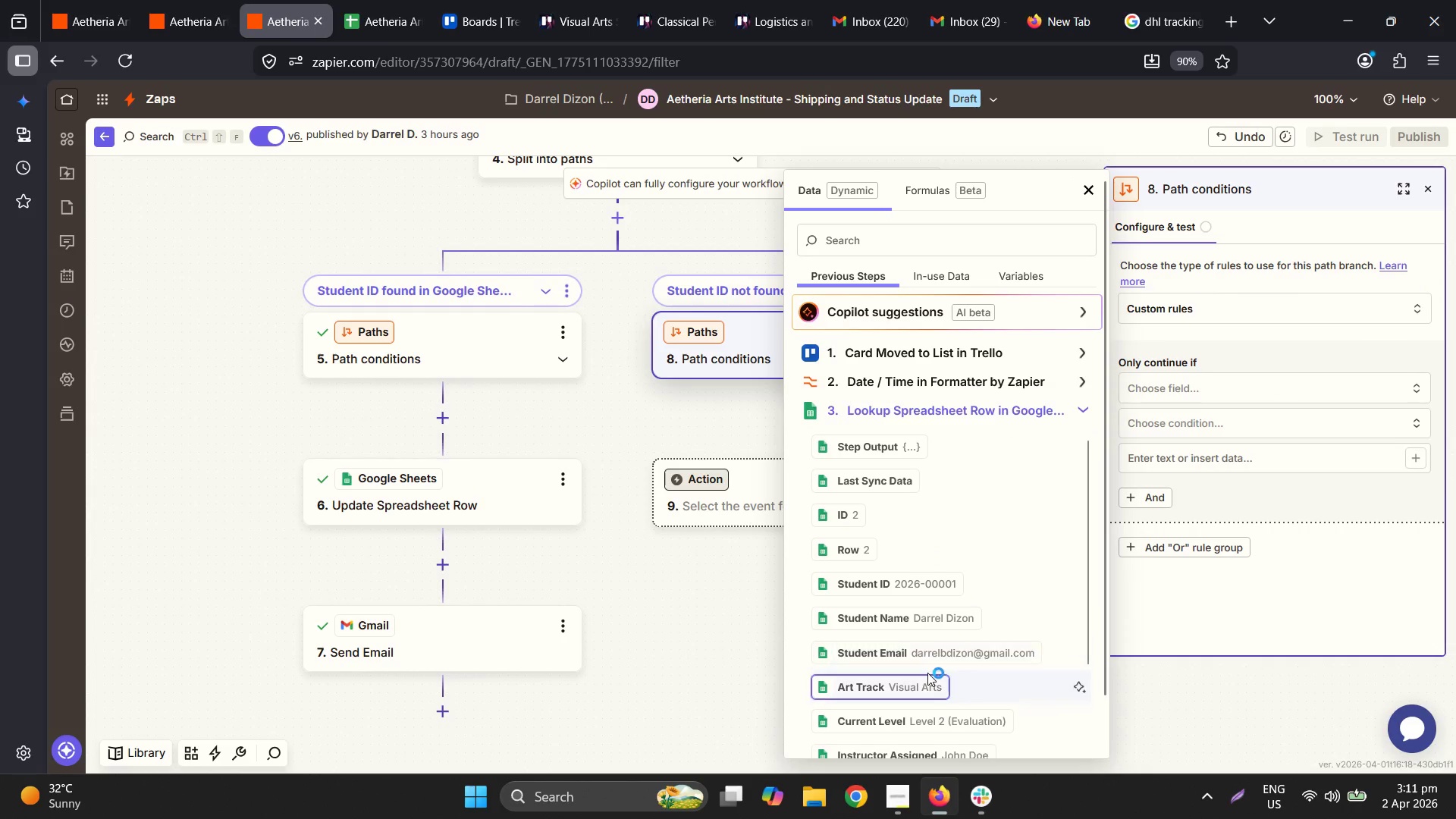 
wait(6.64)
 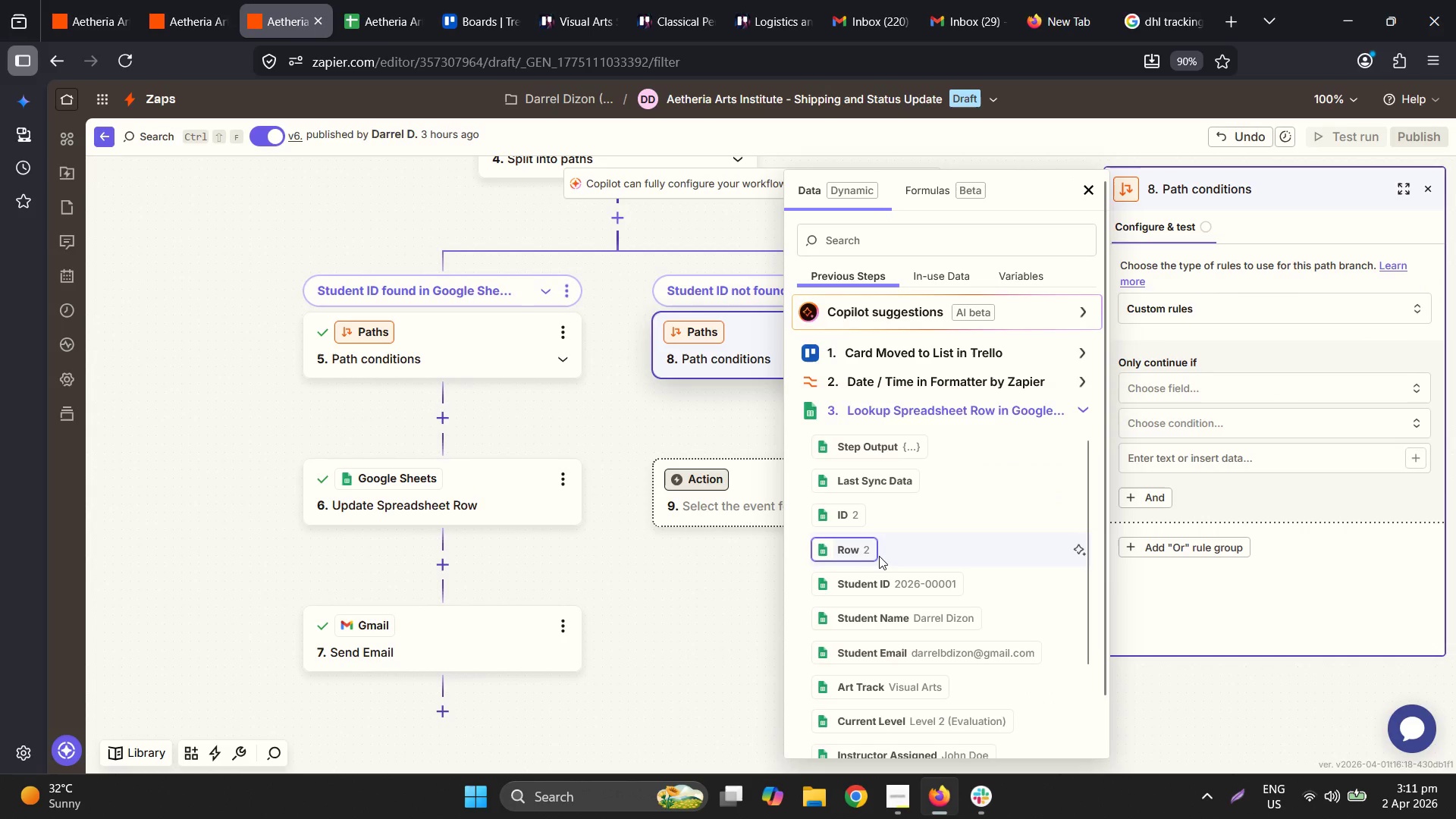 
left_click([845, 516])
 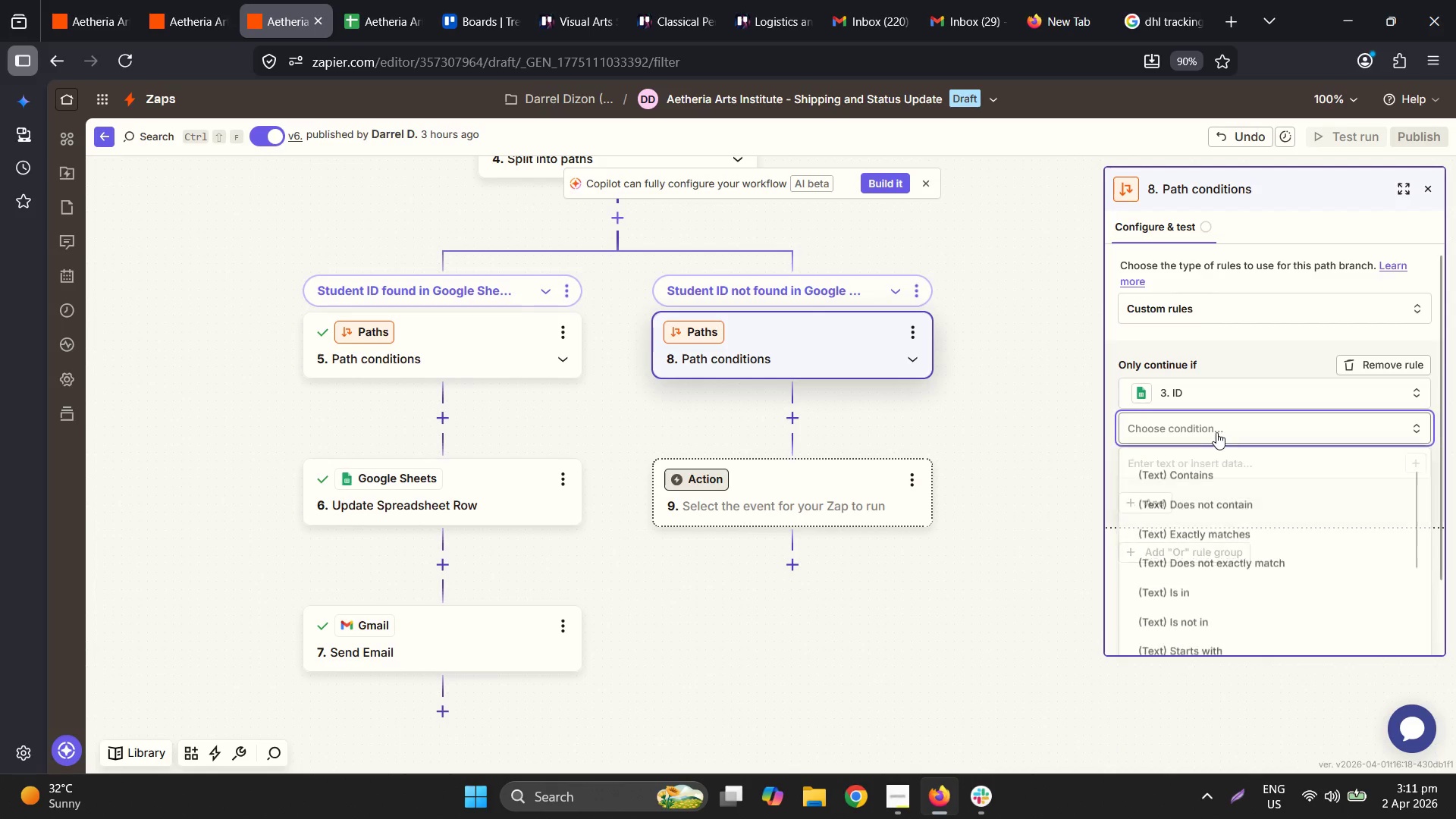 
scroll: coordinate [1200, 563], scroll_direction: down, amount: 7.0
 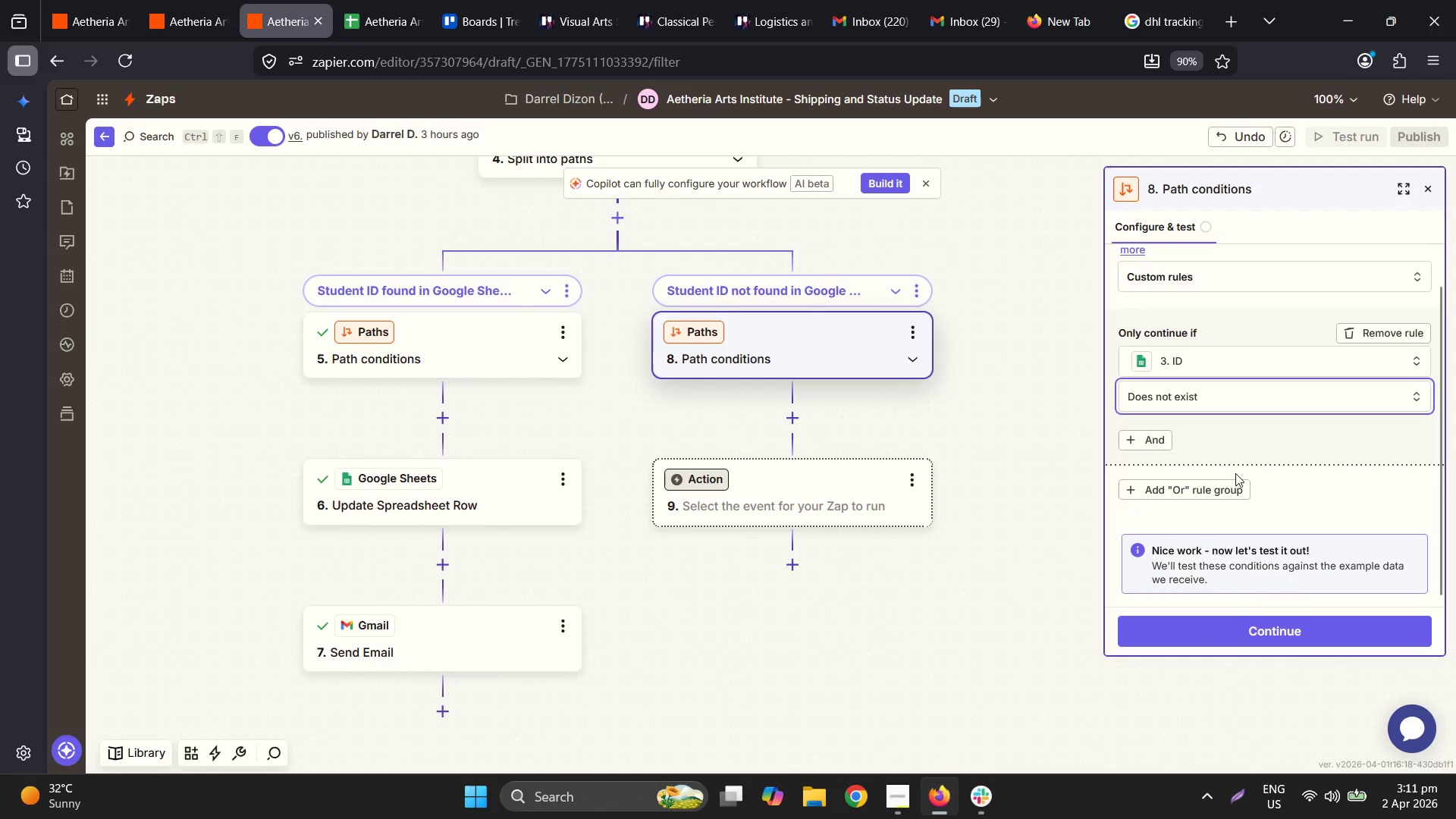 
double_click([1247, 628])
 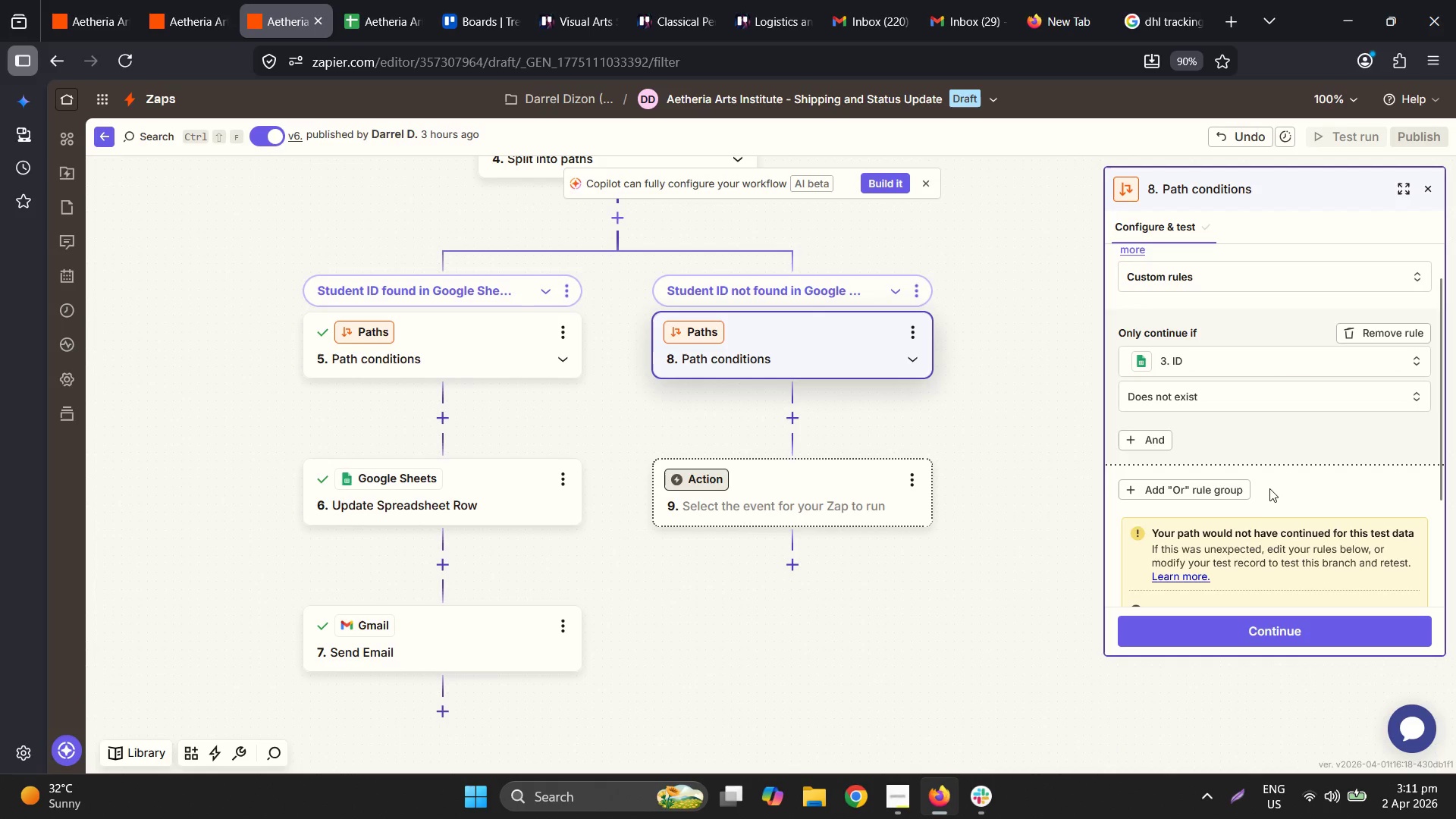 
scroll: coordinate [1271, 557], scroll_direction: down, amount: 4.0
 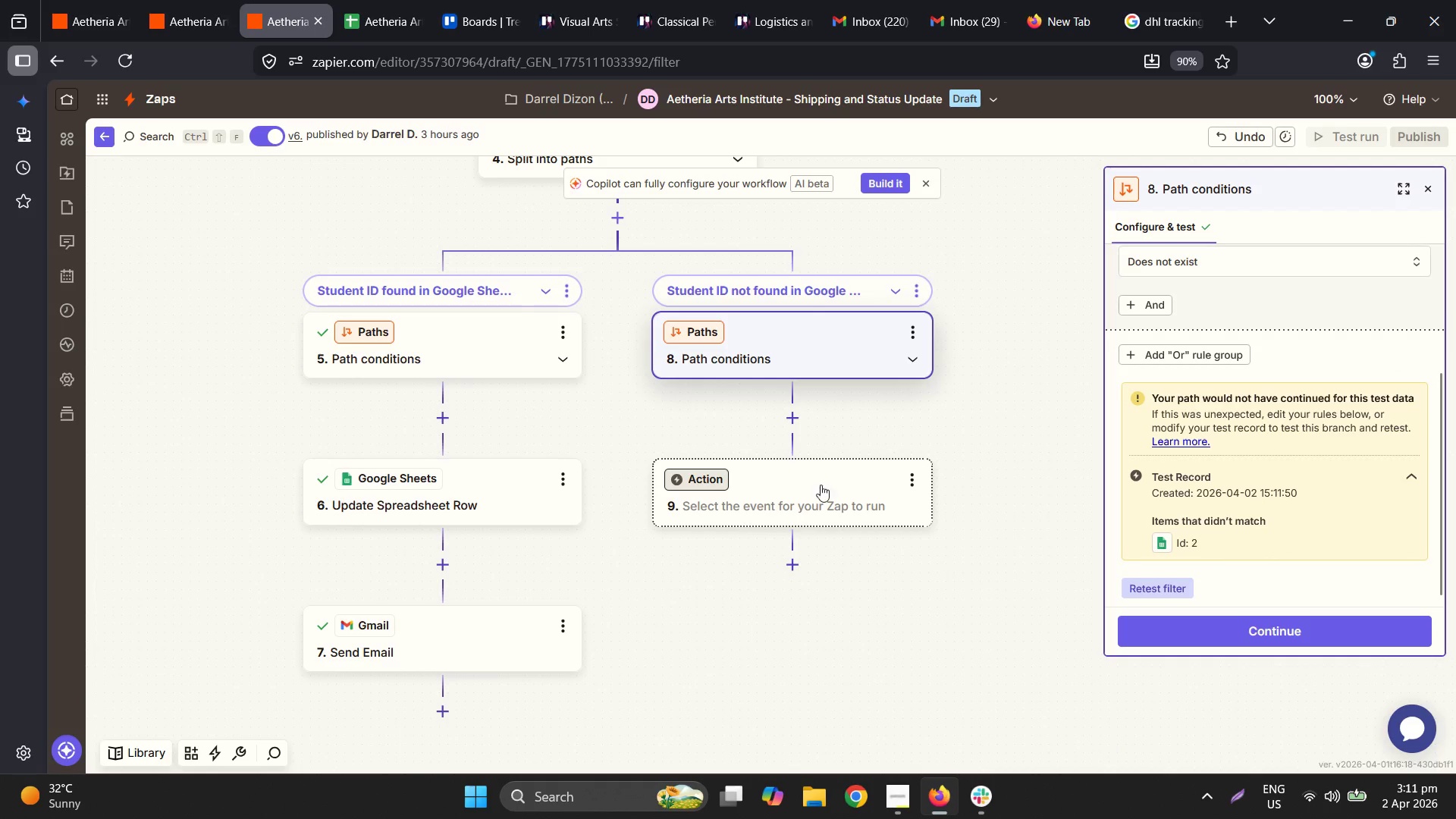 
left_click([775, 488])
 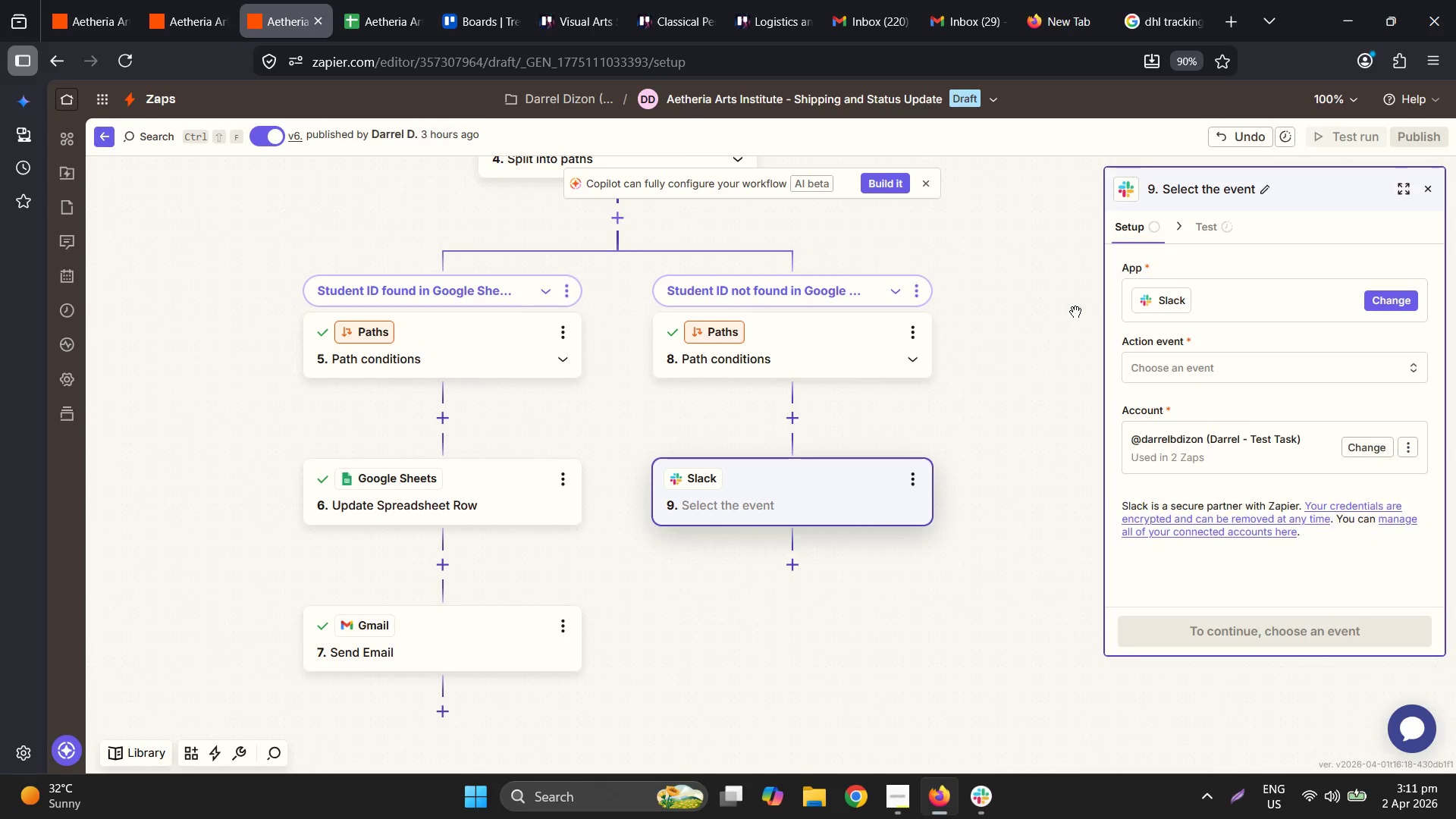 
wait(6.67)
 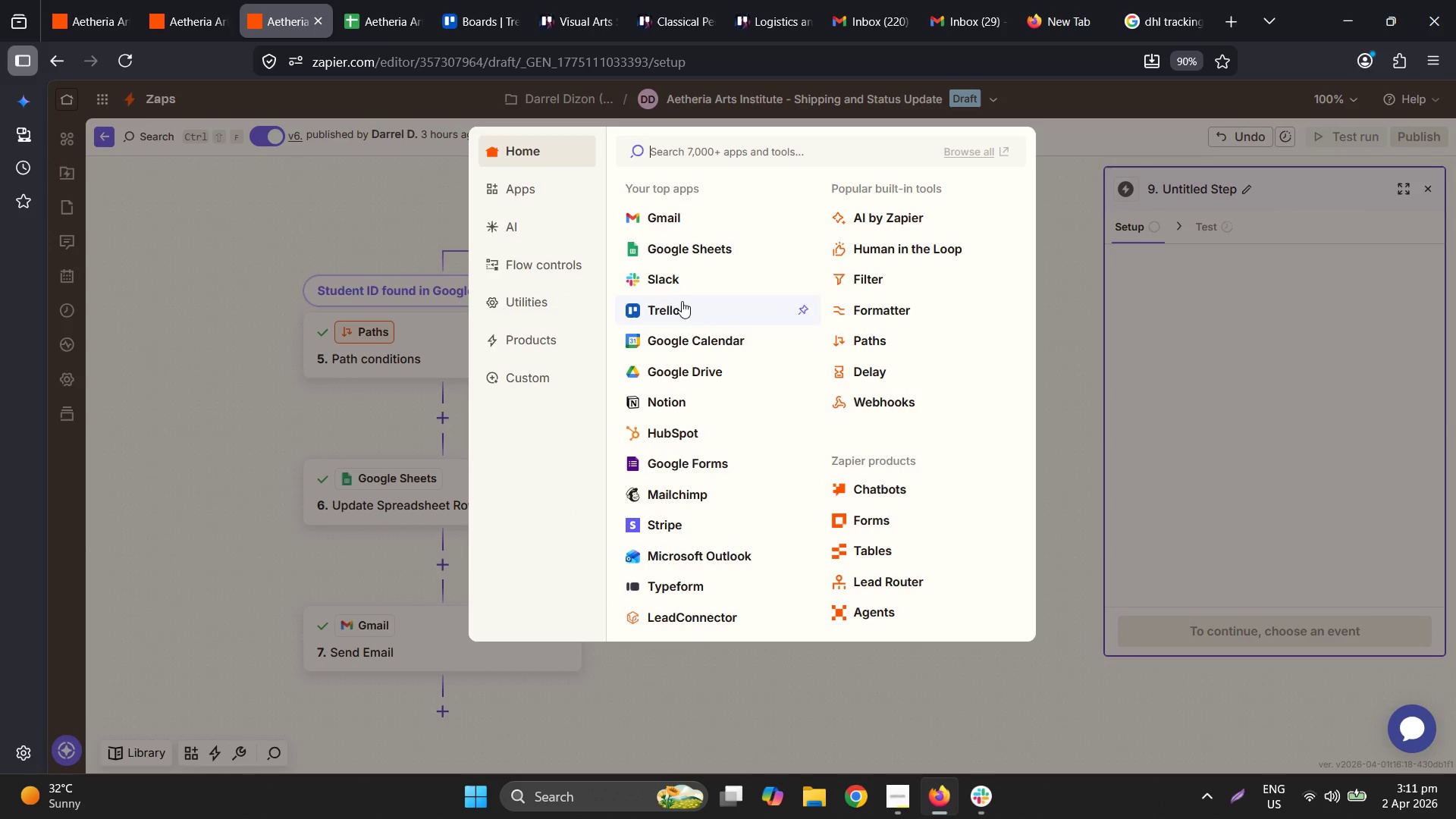 
scroll: coordinate [1009, 544], scroll_direction: down, amount: 12.0
 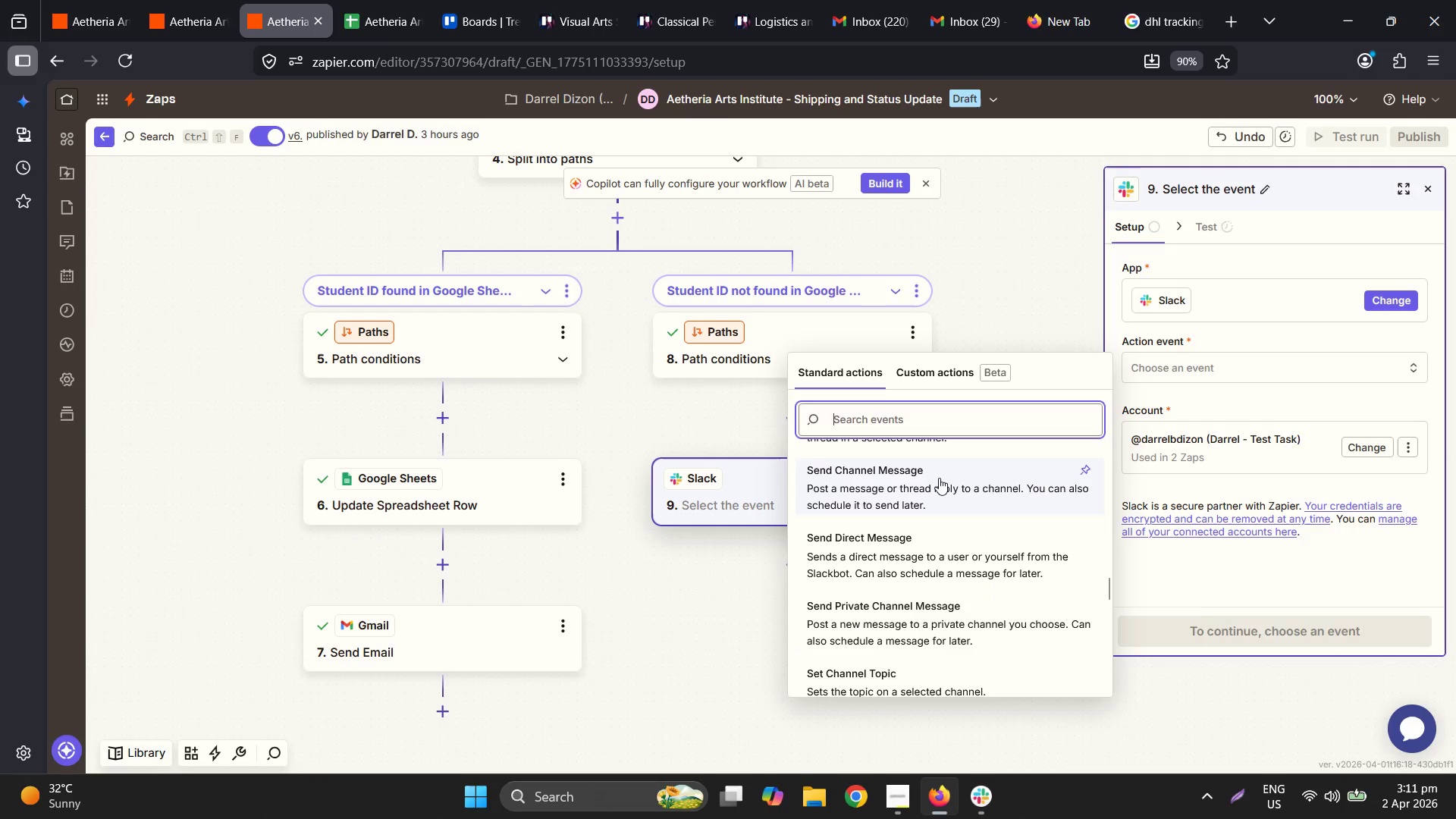 
left_click([1281, 619])
 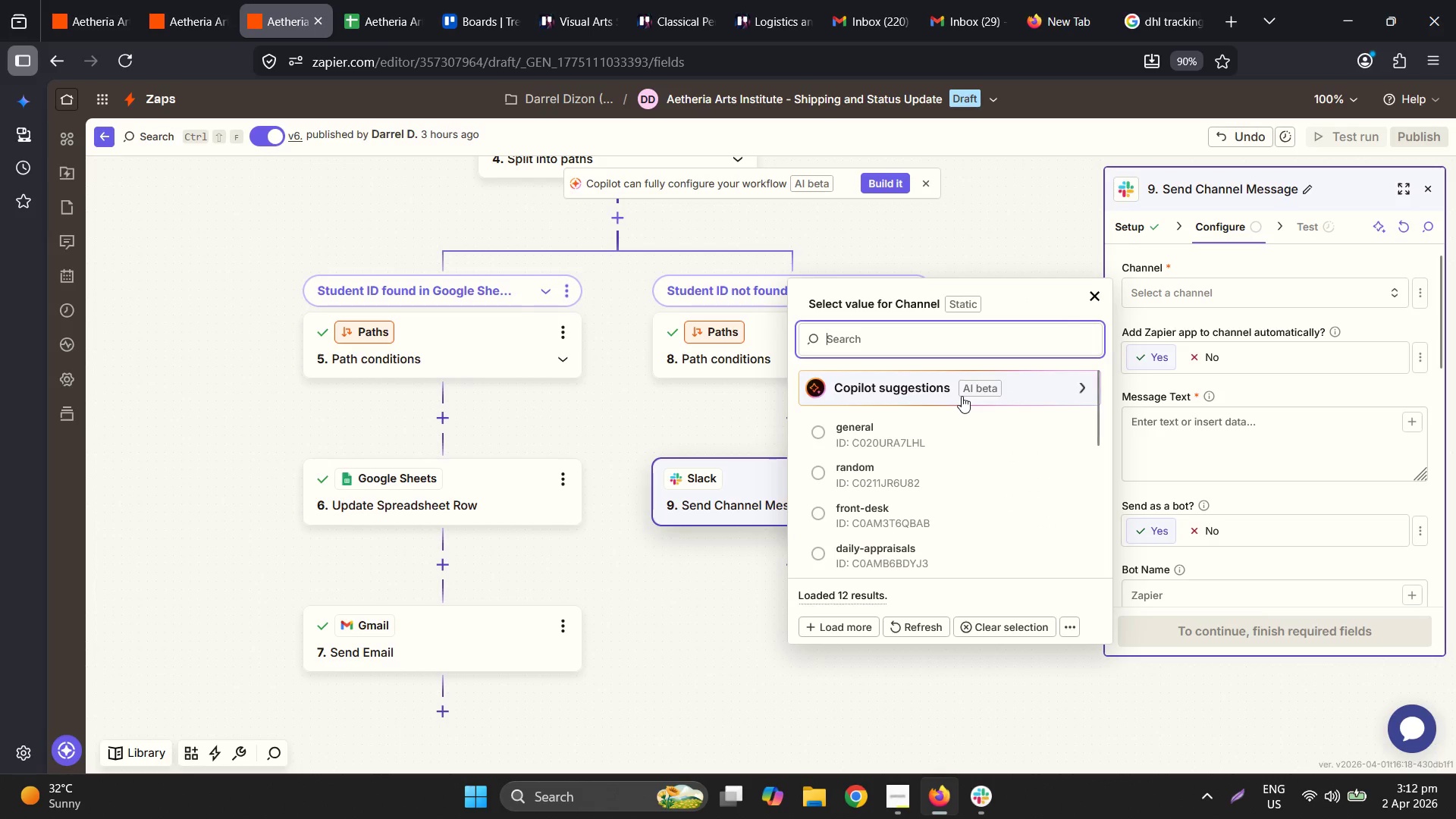 
scroll: coordinate [947, 479], scroll_direction: down, amount: 6.0
 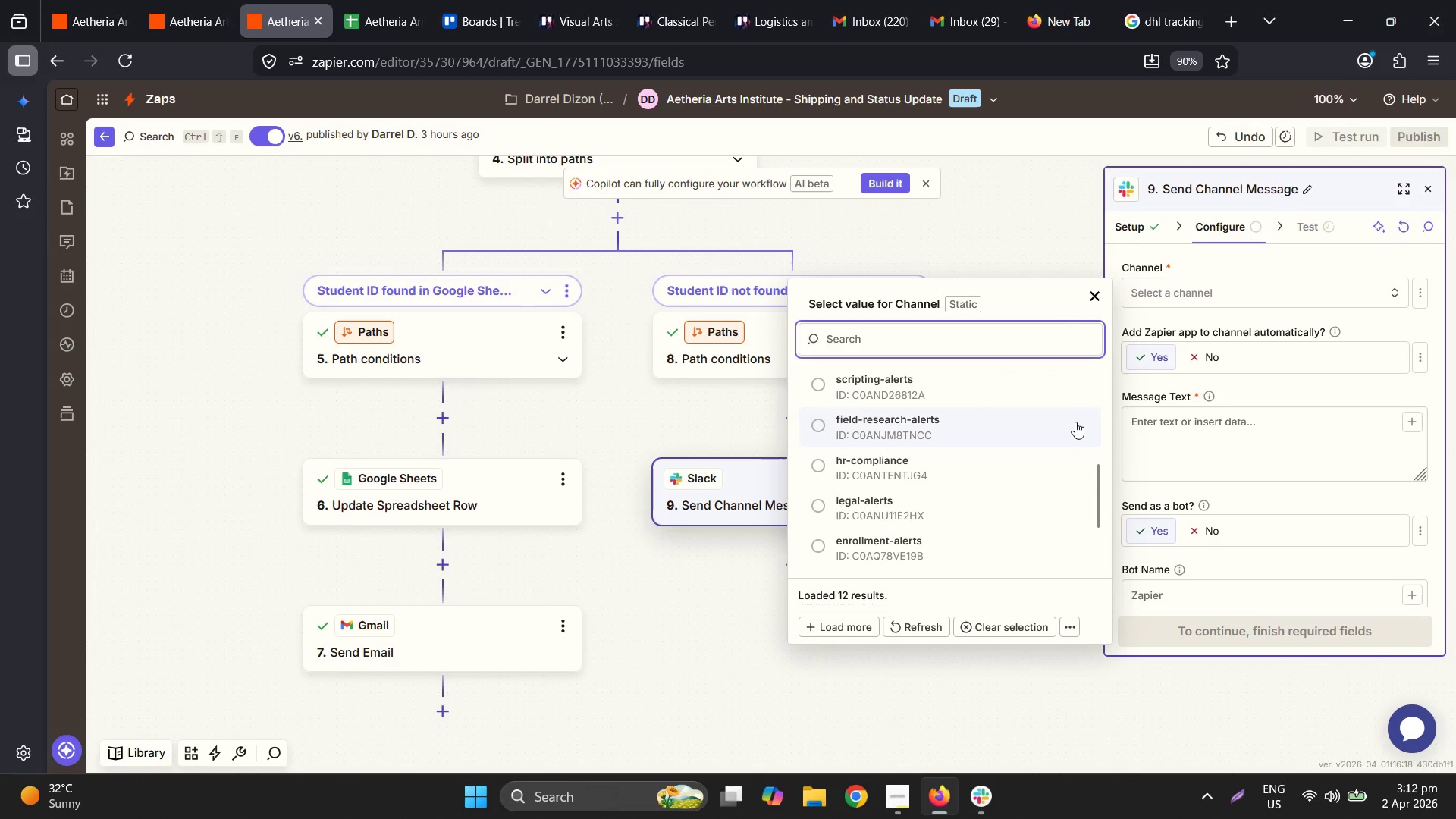 
wait(5.64)
 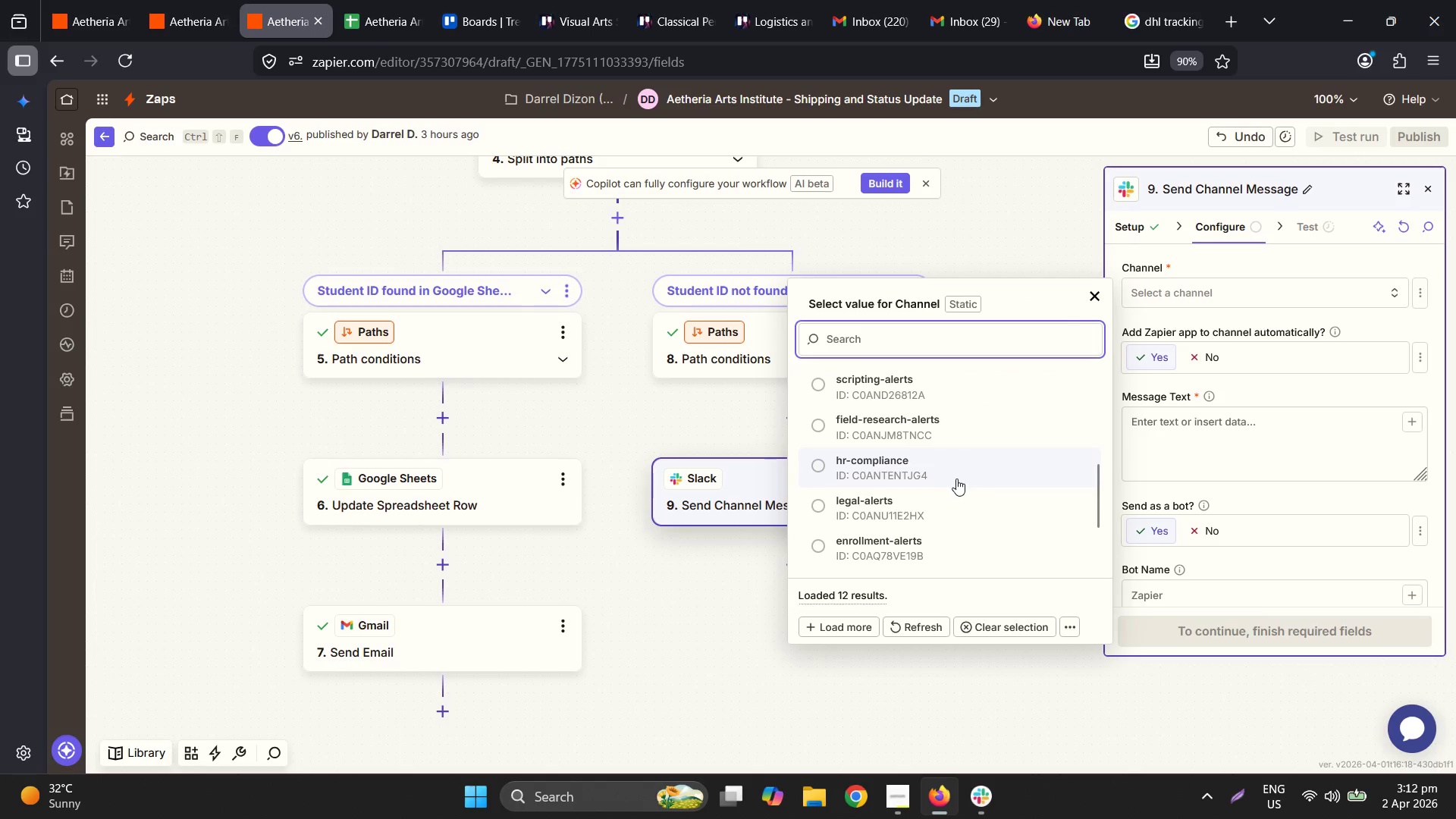 
scroll: coordinate [999, 432], scroll_direction: down, amount: 5.0
 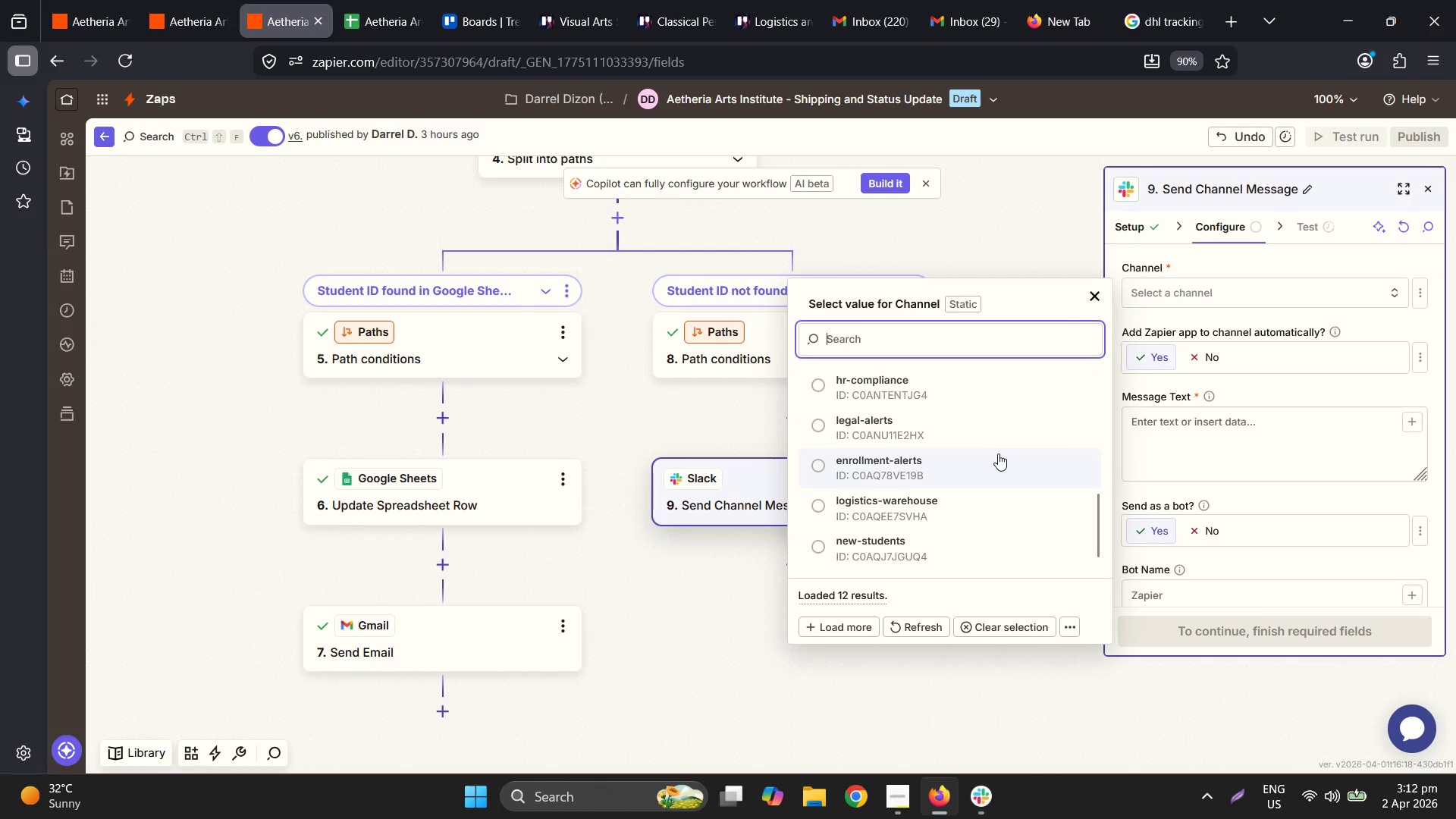 
left_click([997, 454])
 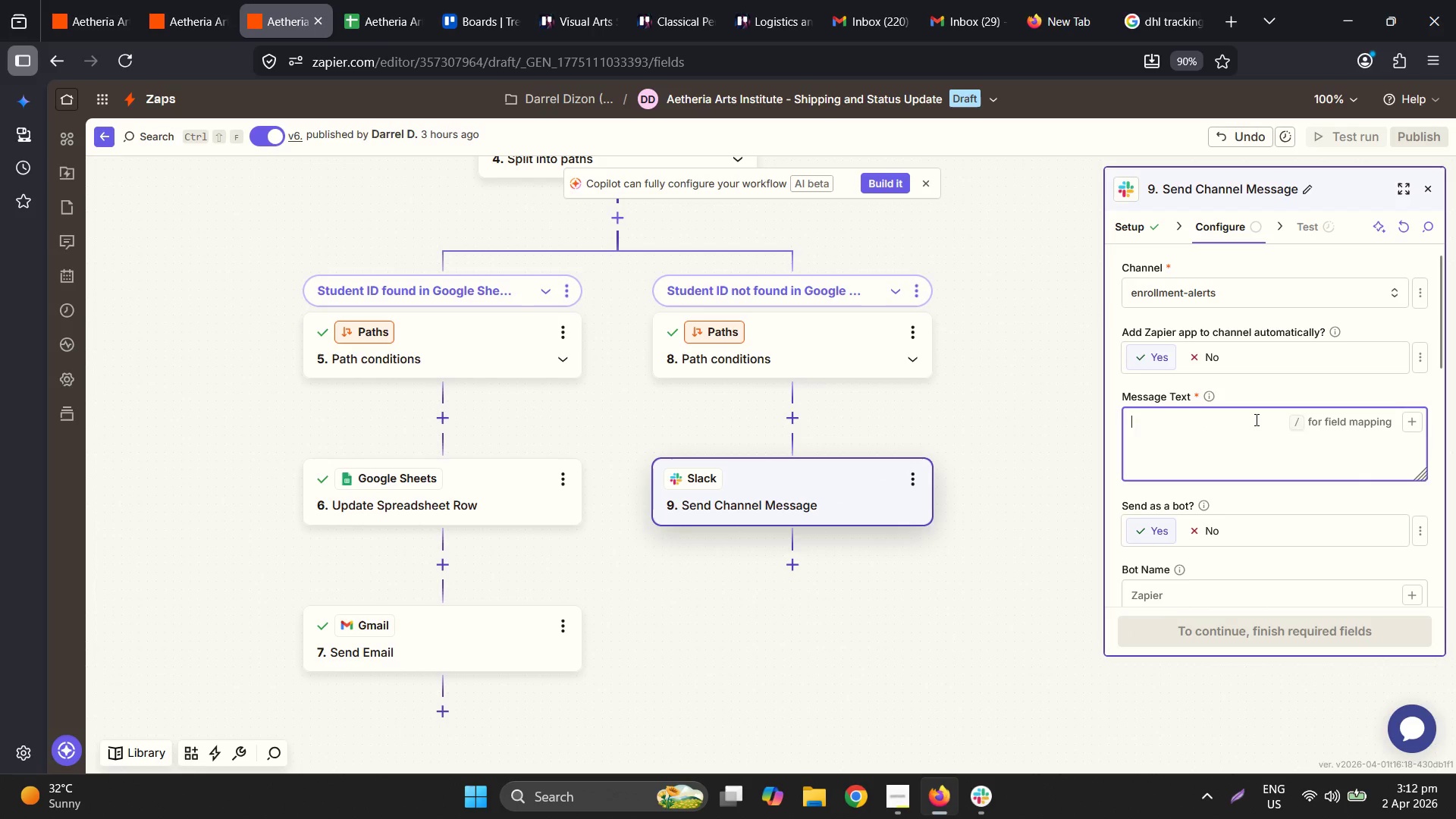 
type(SY)
 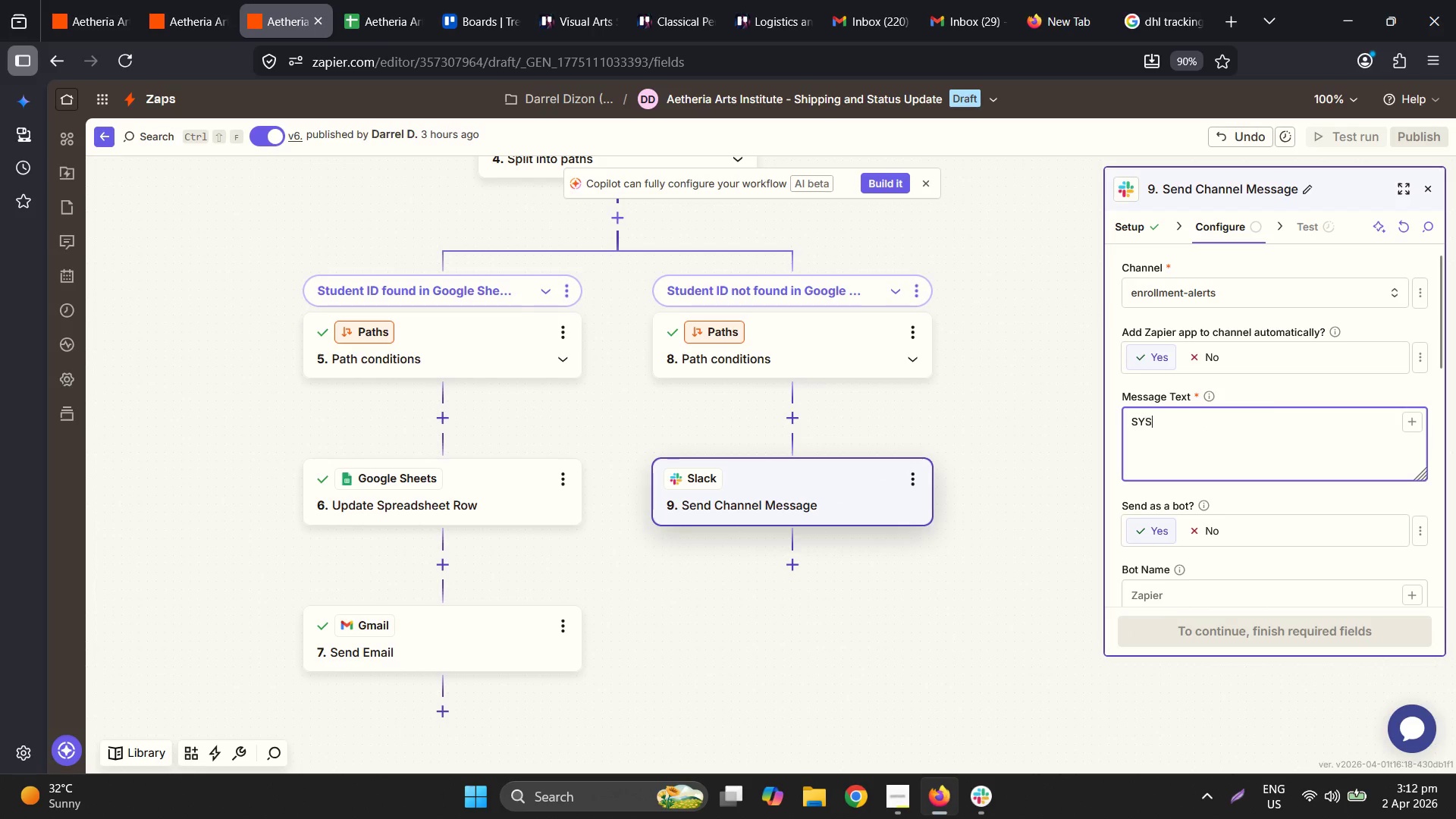 
type(STEM ERRORL )
key(Backspace)
key(Backspace)
type(L: )
key(Backspace)
key(Backspace)
key(Backspace)
type(R: Stu)
key(Backspace)
key(Backspace)
key(Backspace)
type( Student ID m)
key(Backspace)
type(Mismatch)
 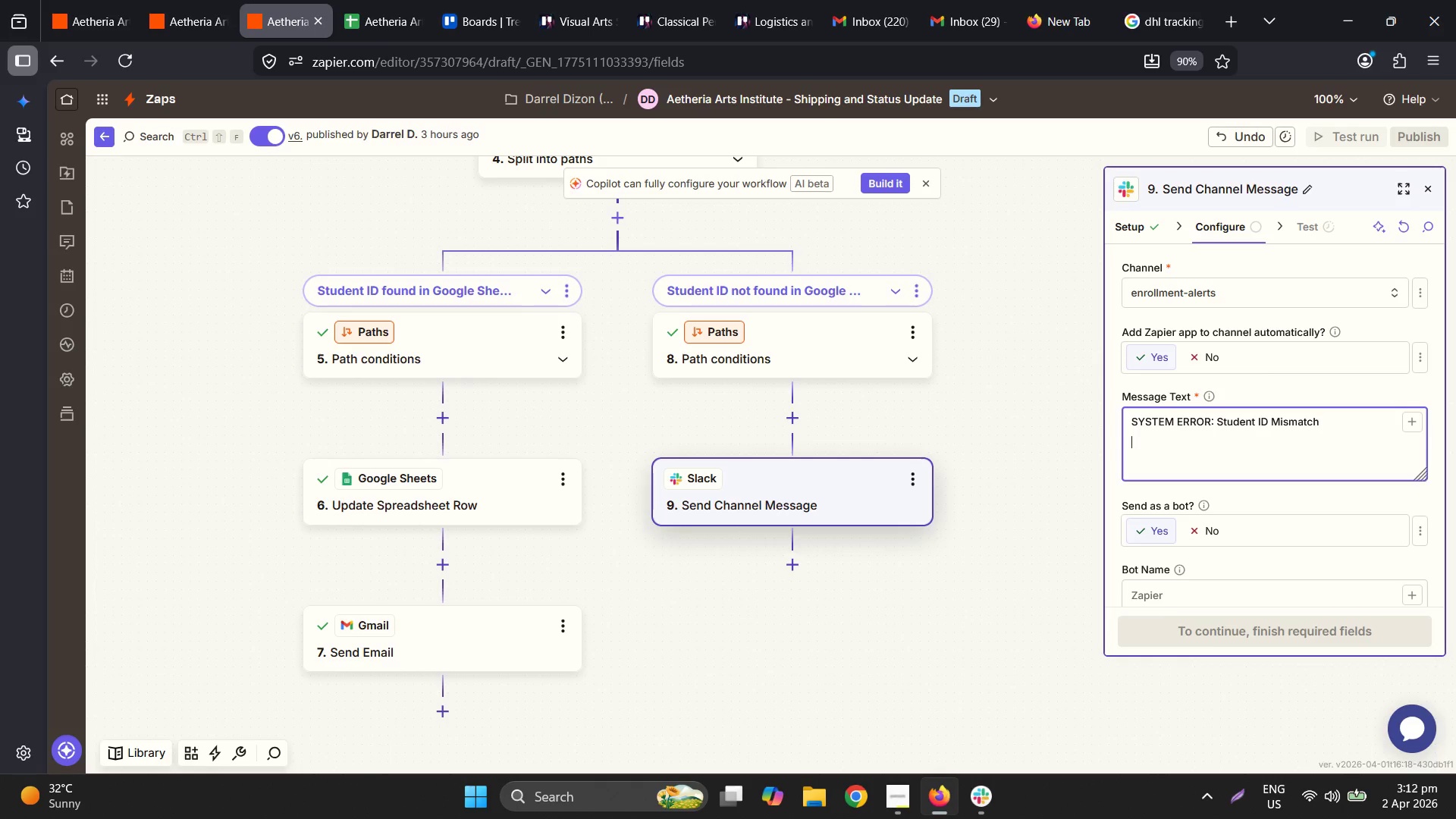 
 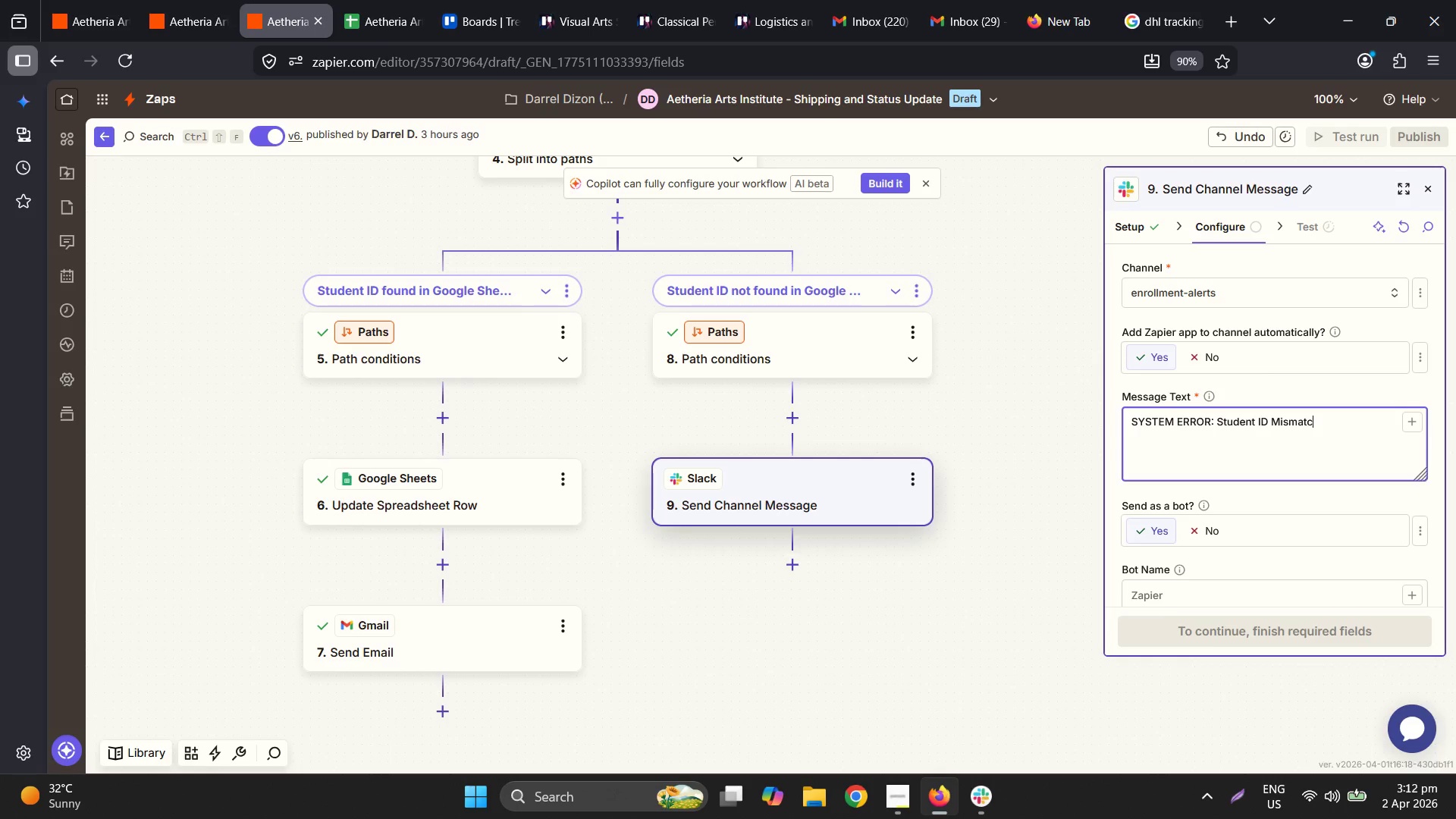 
key(Enter)
 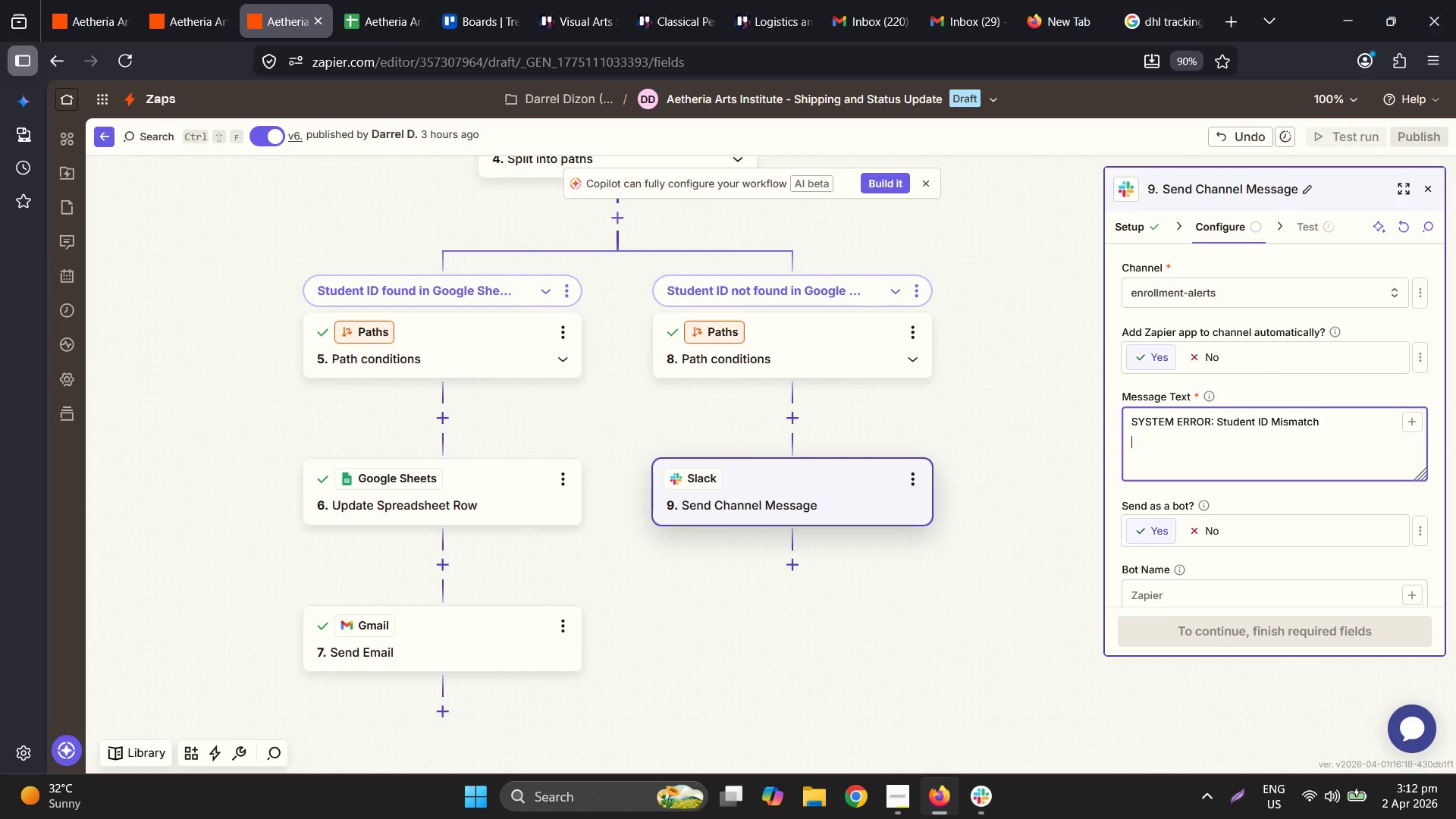 
type(ProblemL )
key(Backspace)
key(Backspace)
type(: A card was moved to shipped)
key(Backspace)
key(Backspace)
key(Backspace)
key(Backspace)
key(Backspace)
key(Backspace)
key(Backspace)
type("Shipped", but the Sut)
key(Backspace)
key(Backspace)
type(tudent OID)
key(Backspace)
key(Backspace)
key(Backspace)
type(UD)
key(Backspace)
key(Backspace)
type(ID could not be foud)
key(Backspace)
type(nd in the Master Sheet,)
 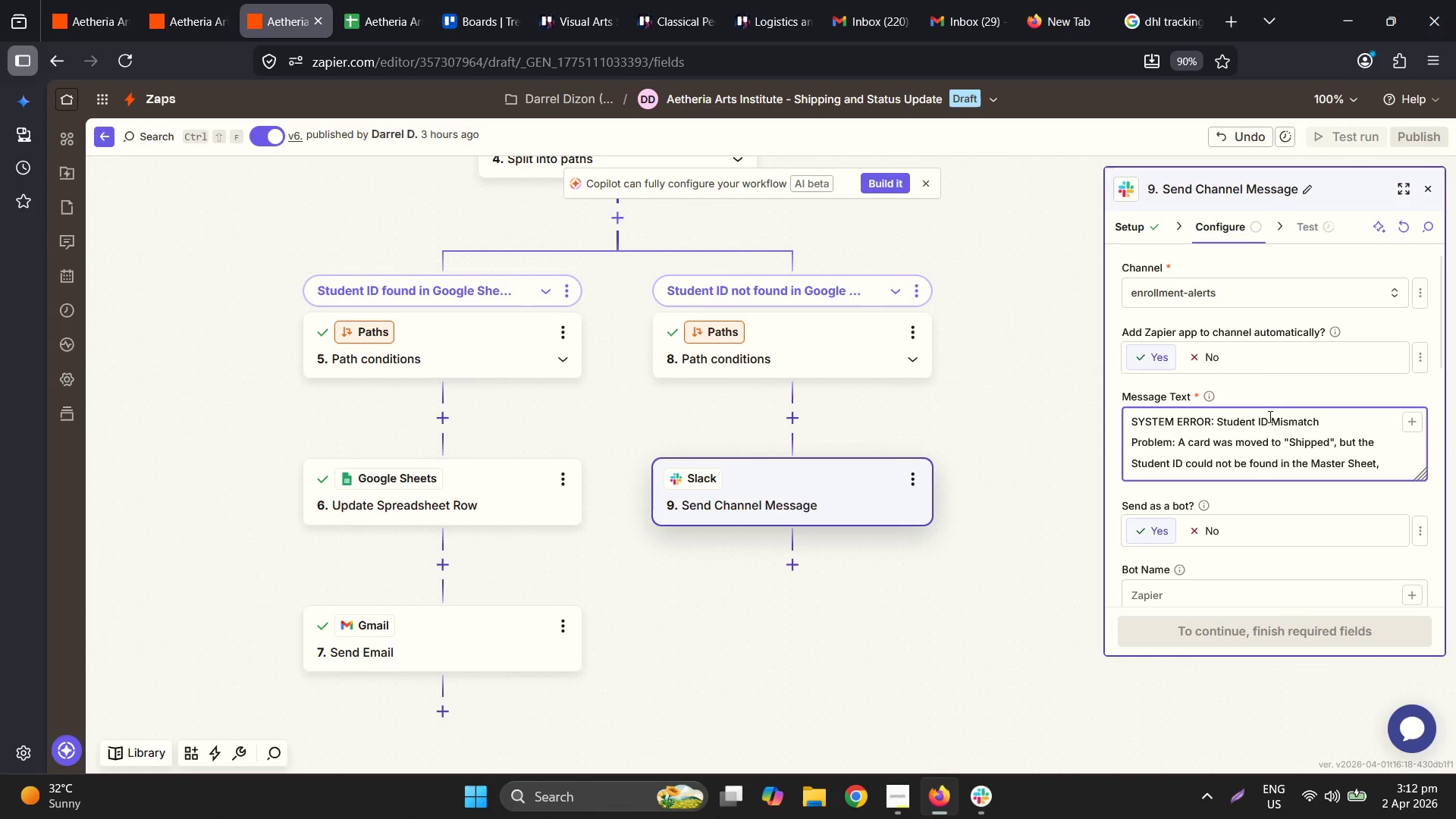 
key(Enter)
 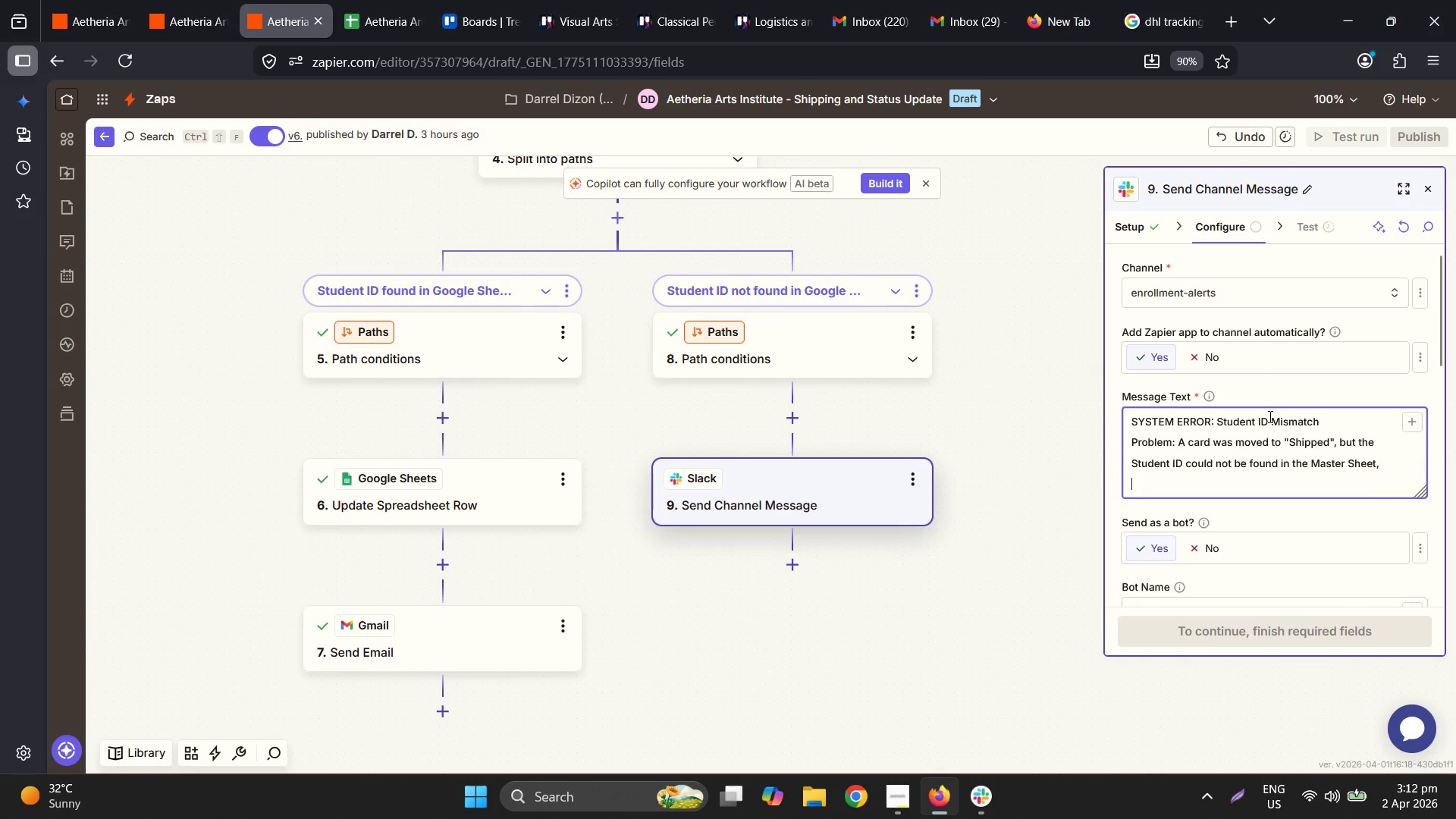 
type(Trello Card Name: )
 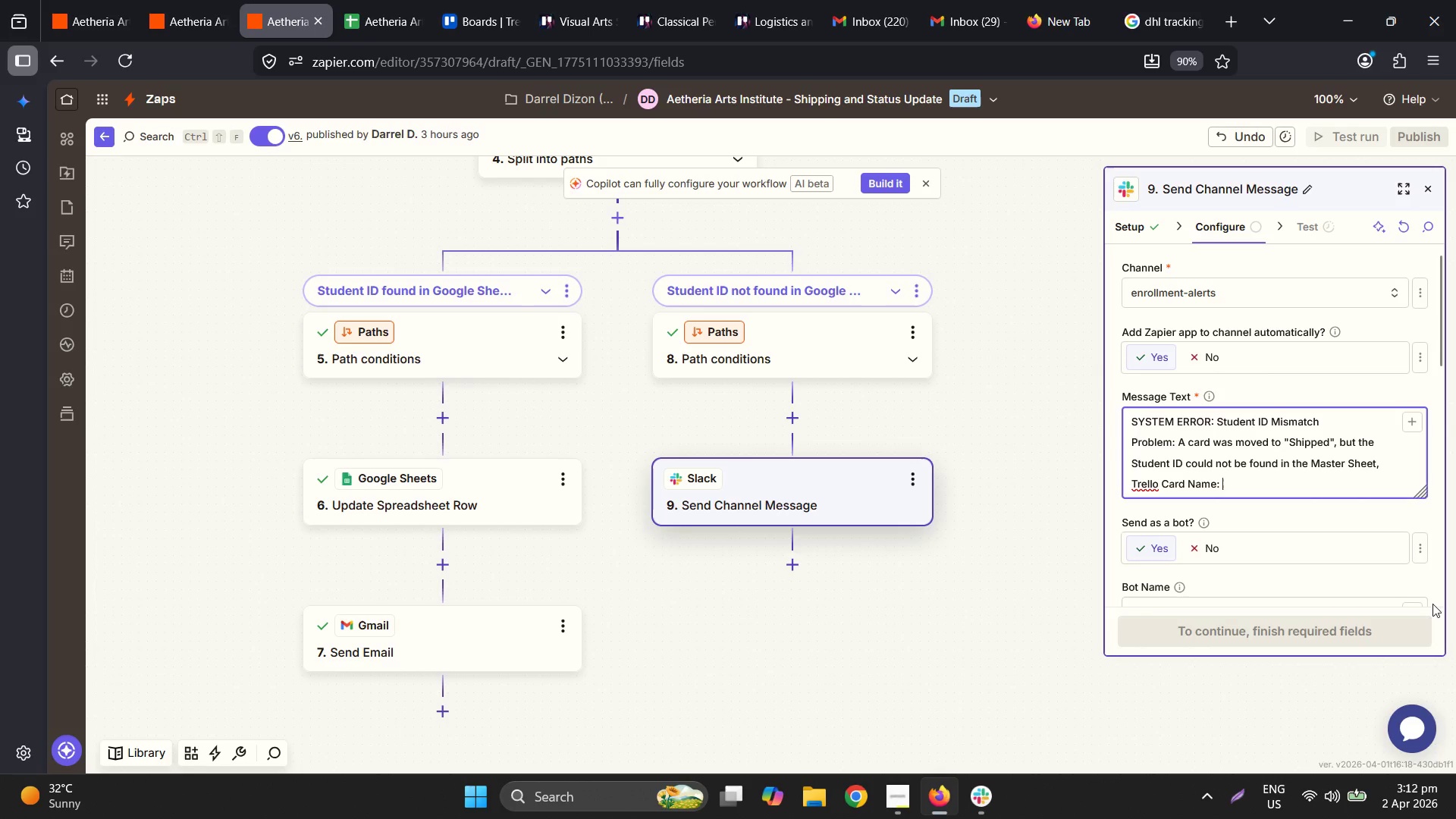 
left_click([1404, 417])
 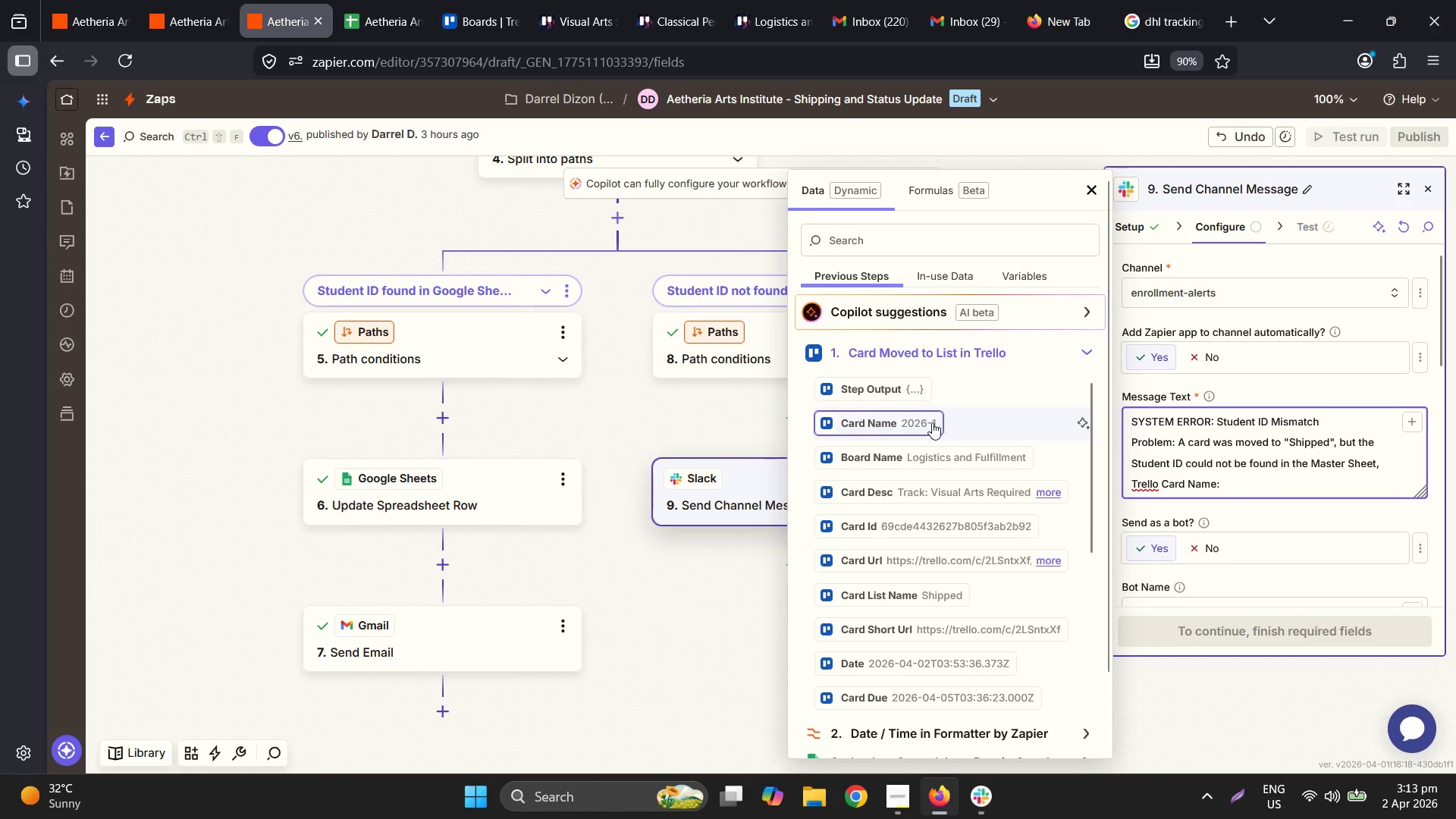 
left_click([1382, 490])
 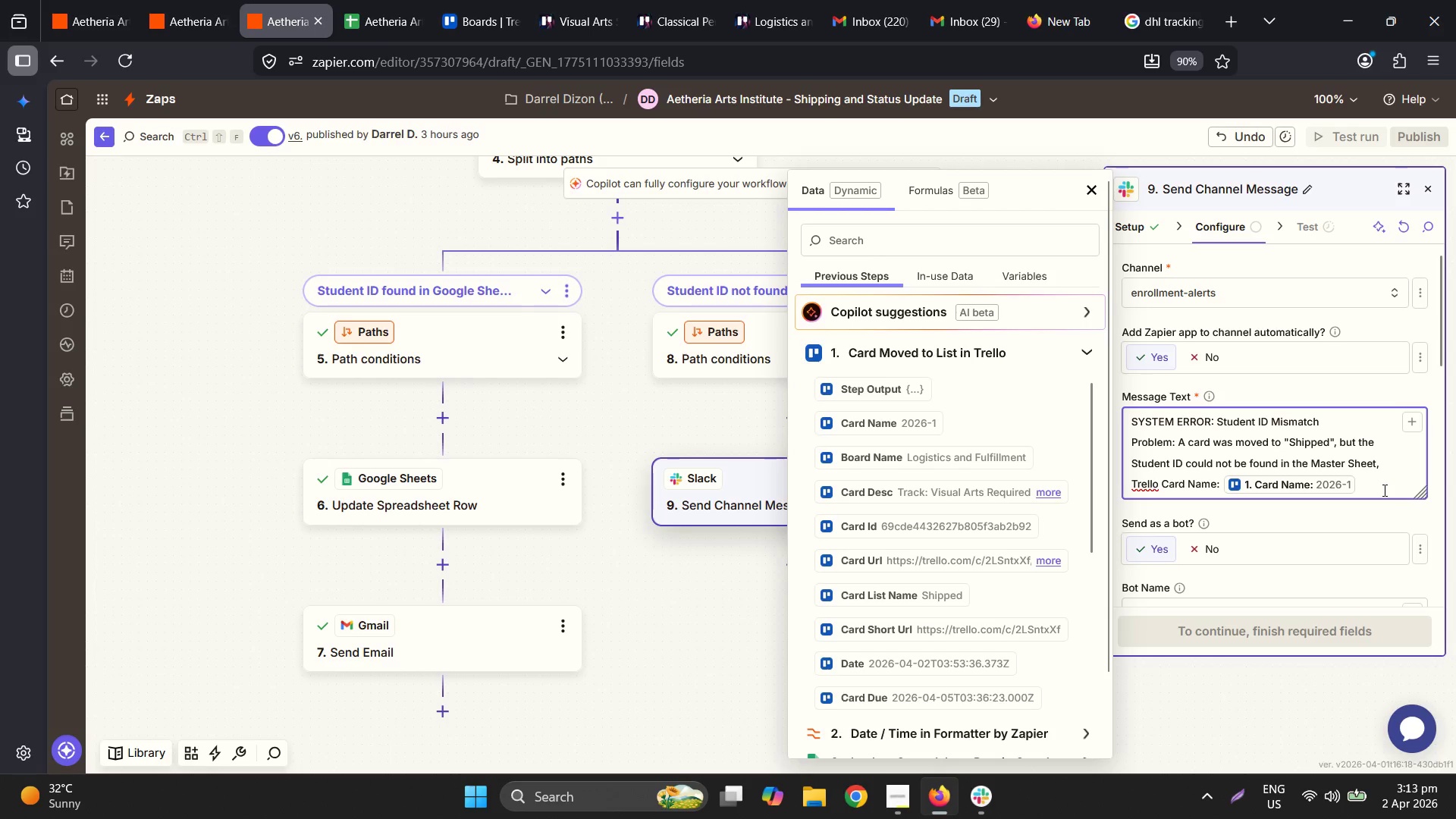 
key(Enter)
 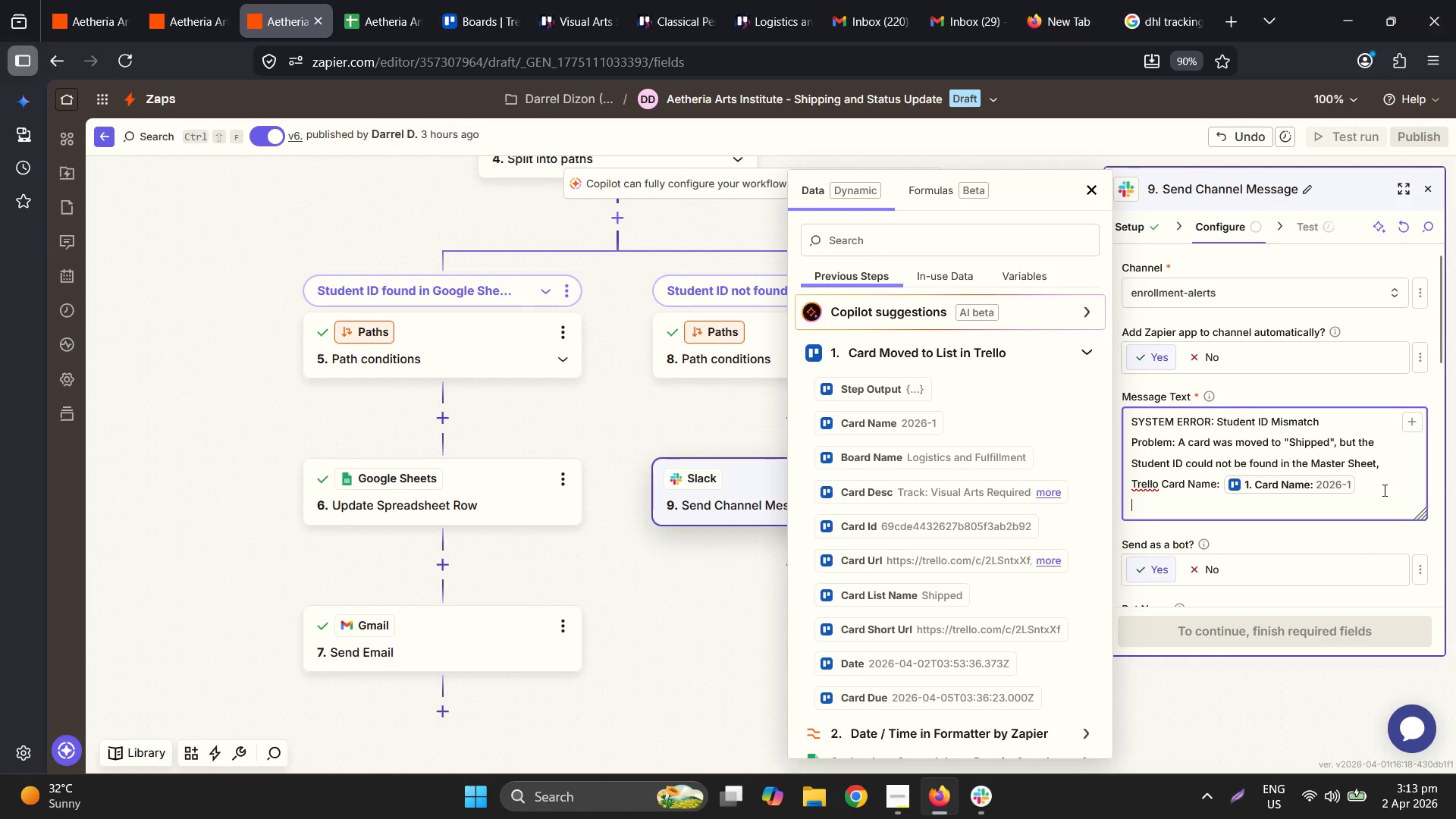 
type(Acion Req)
key(Backspace)
key(Backspace)
key(Backspace)
type(Student ID: )
 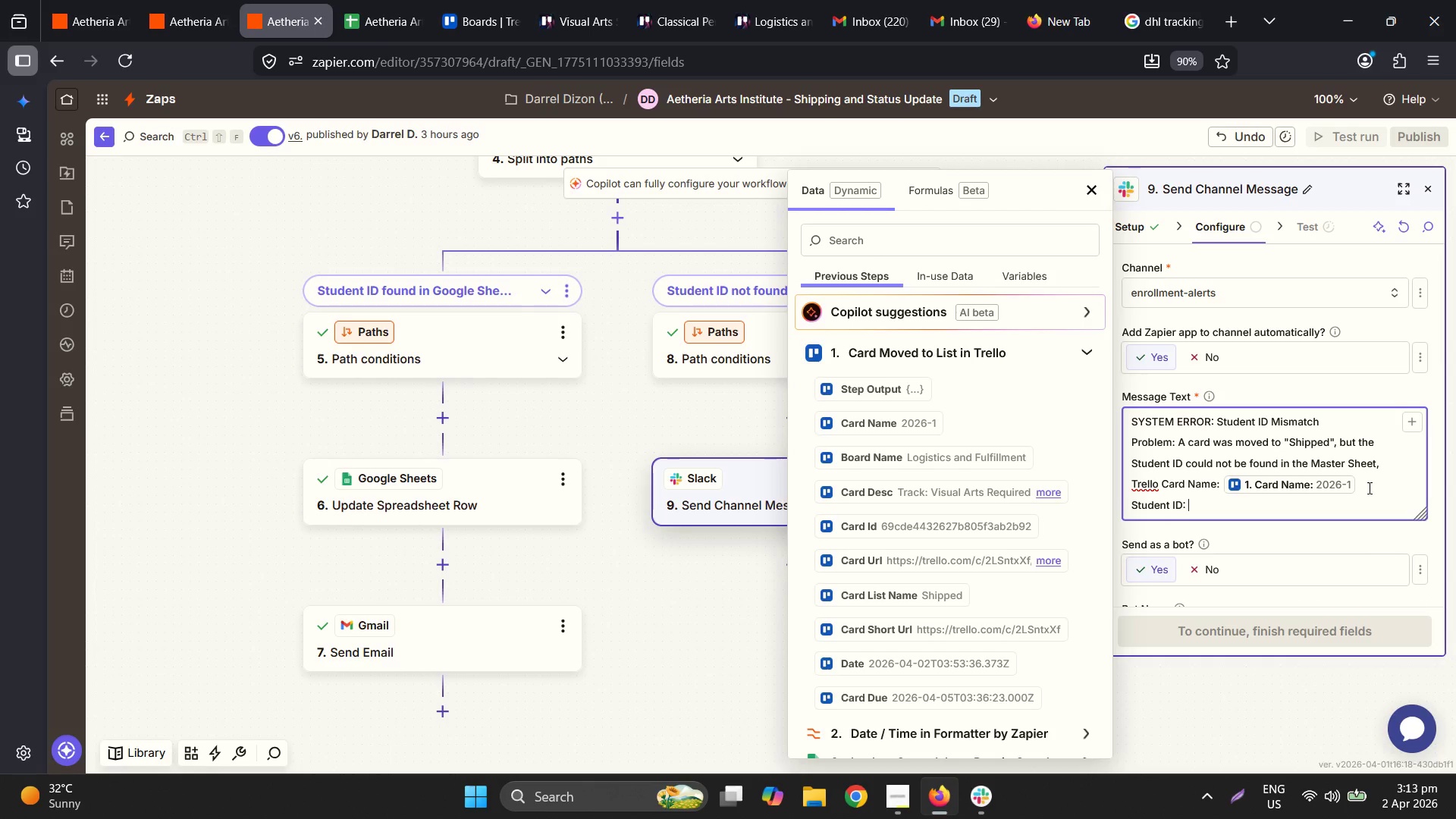 
scroll: coordinate [1005, 579], scroll_direction: down, amount: 14.0
 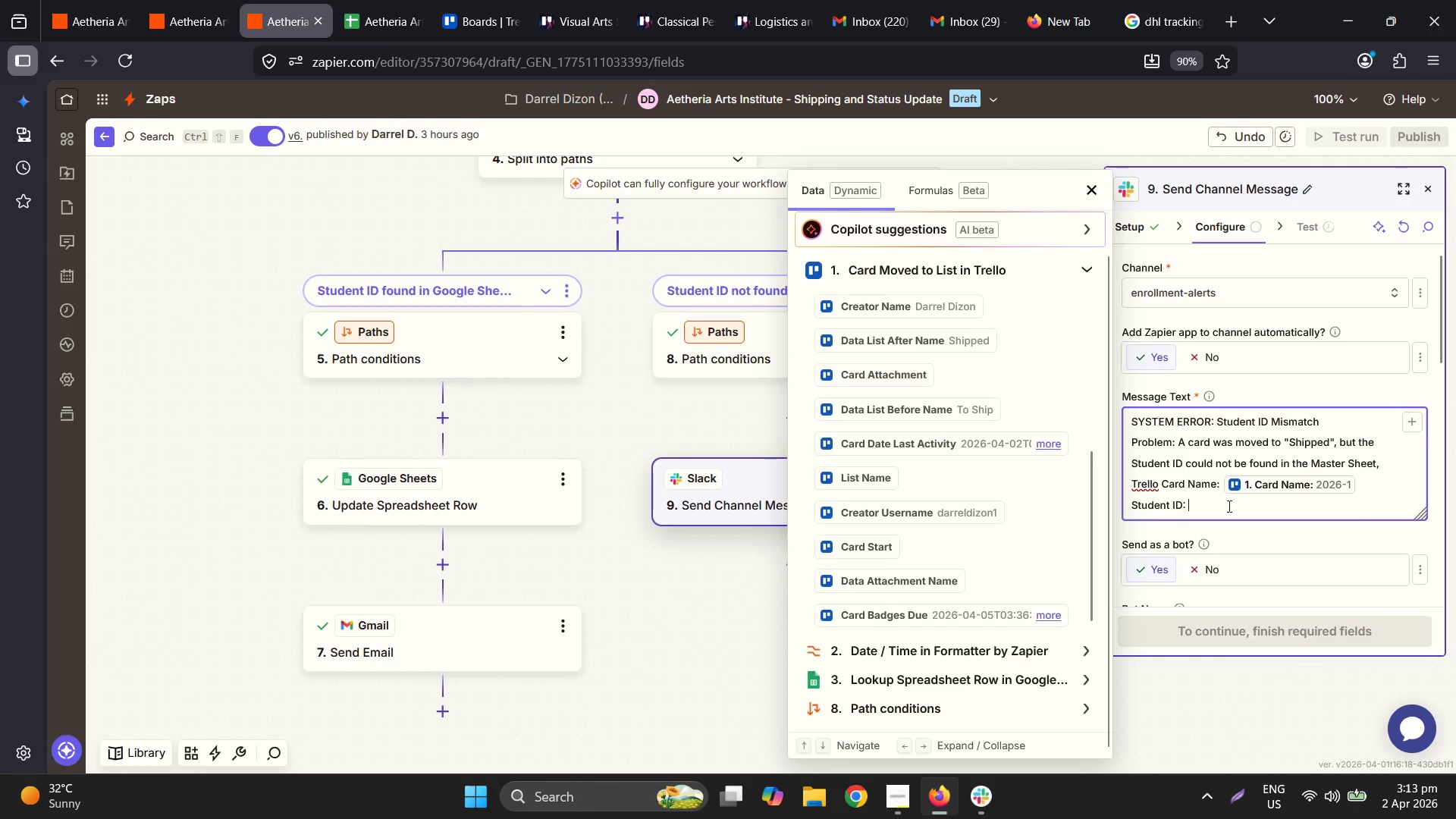 
left_click_drag(start_coordinate=[1218, 506], to_coordinate=[1109, 509])
 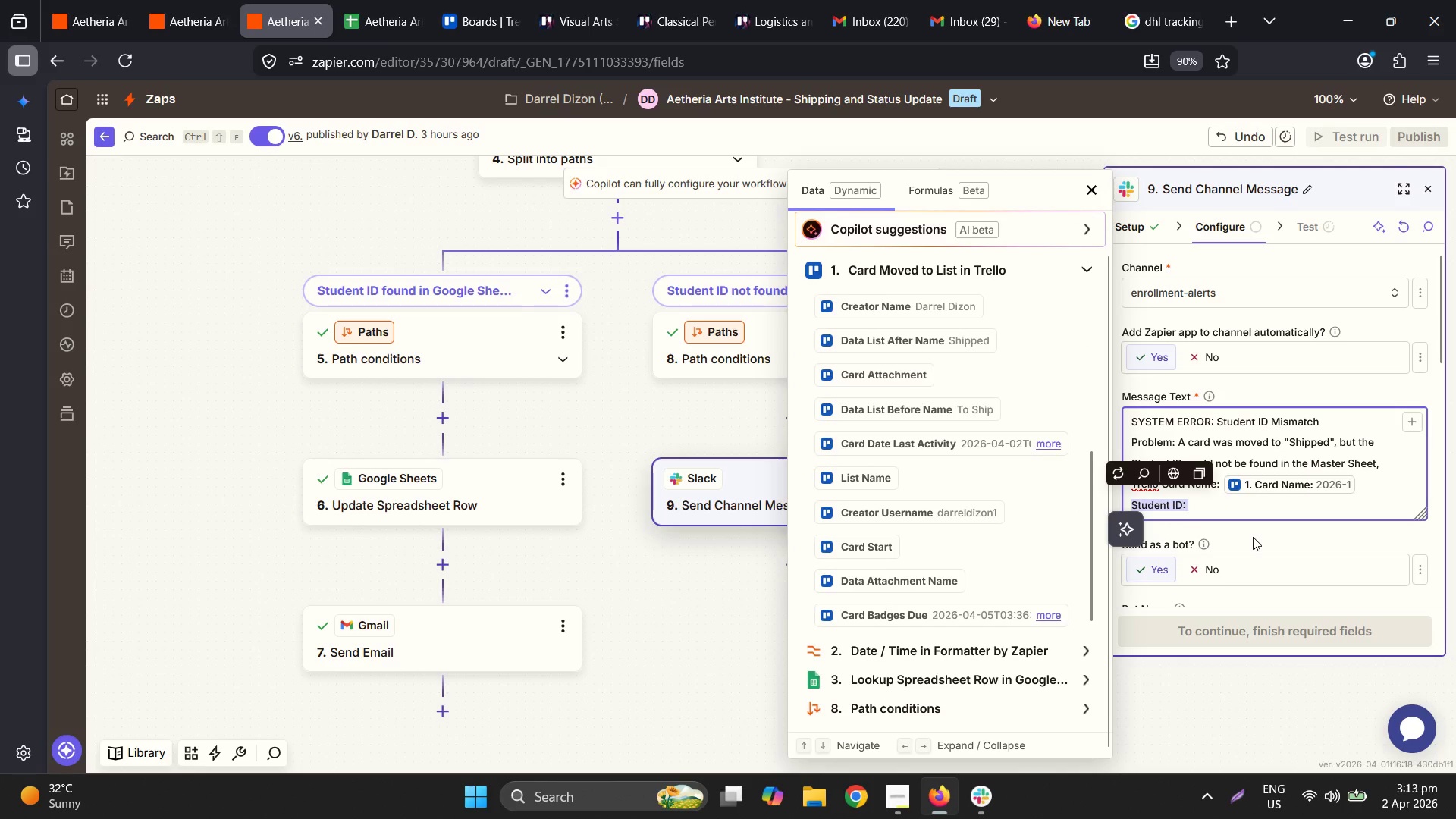 
type(Acy)
key(Backspace)
type(tion Required:)
 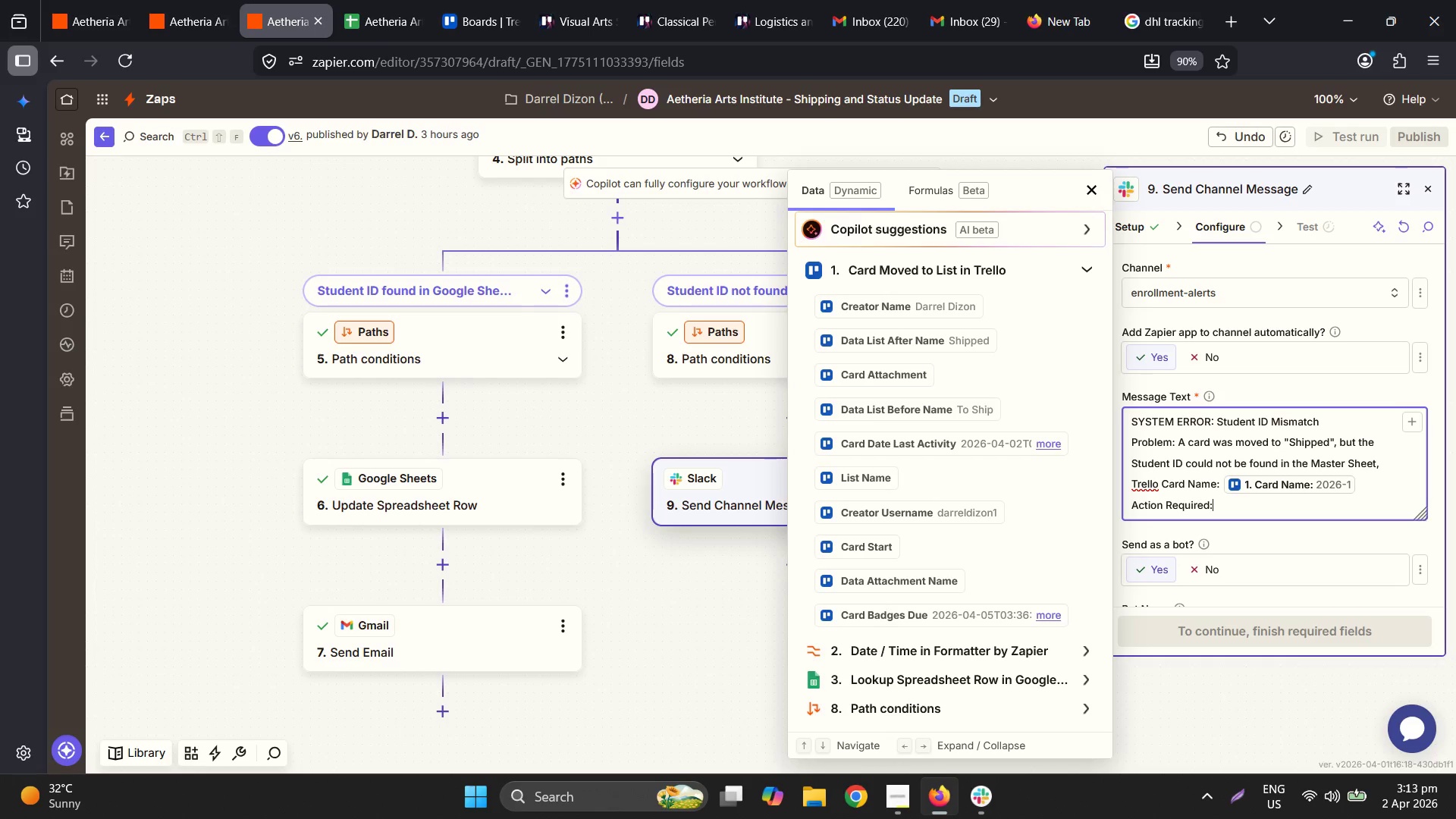 
left_click([1388, 465])
 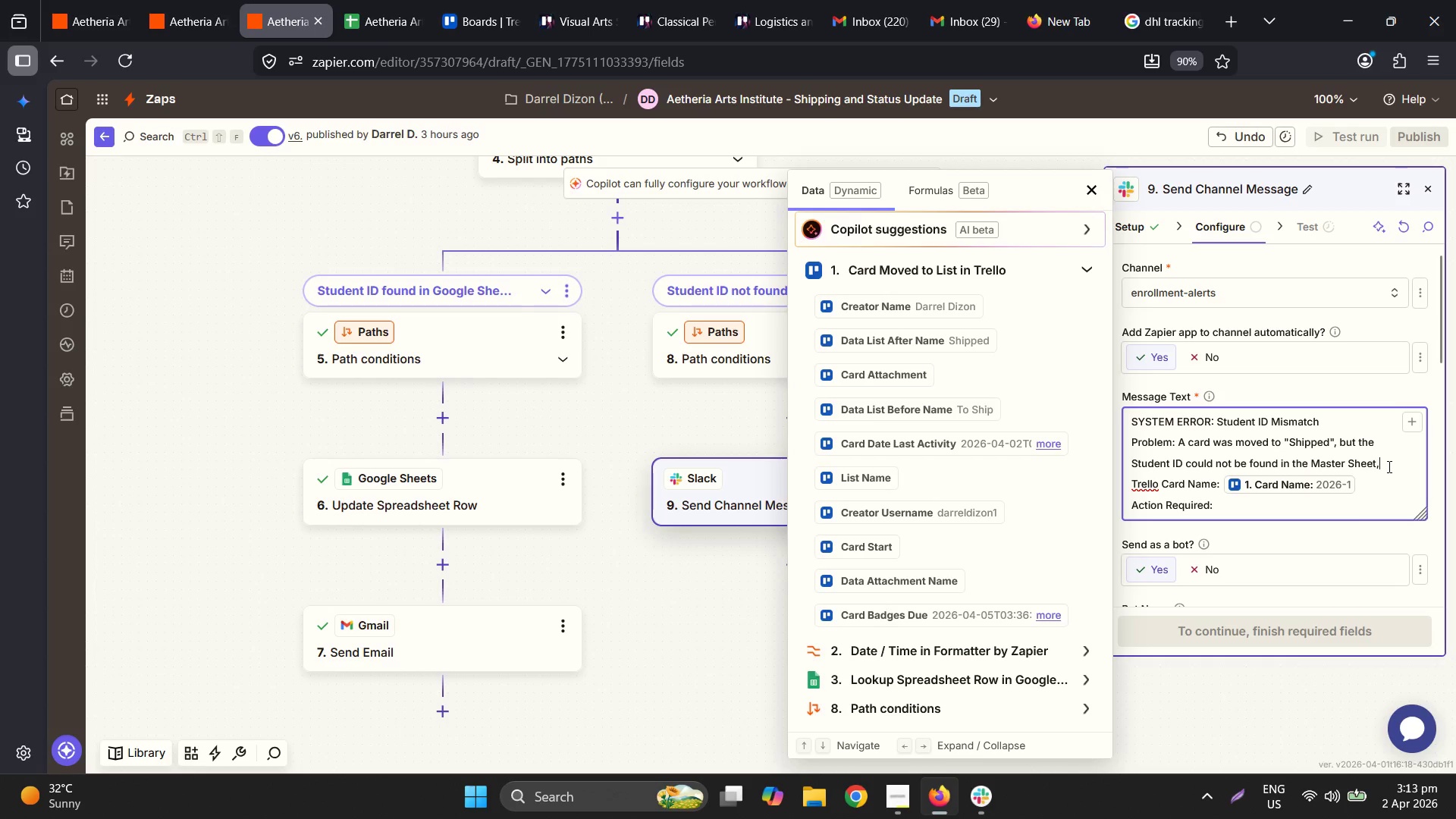 
key(Backspace)
 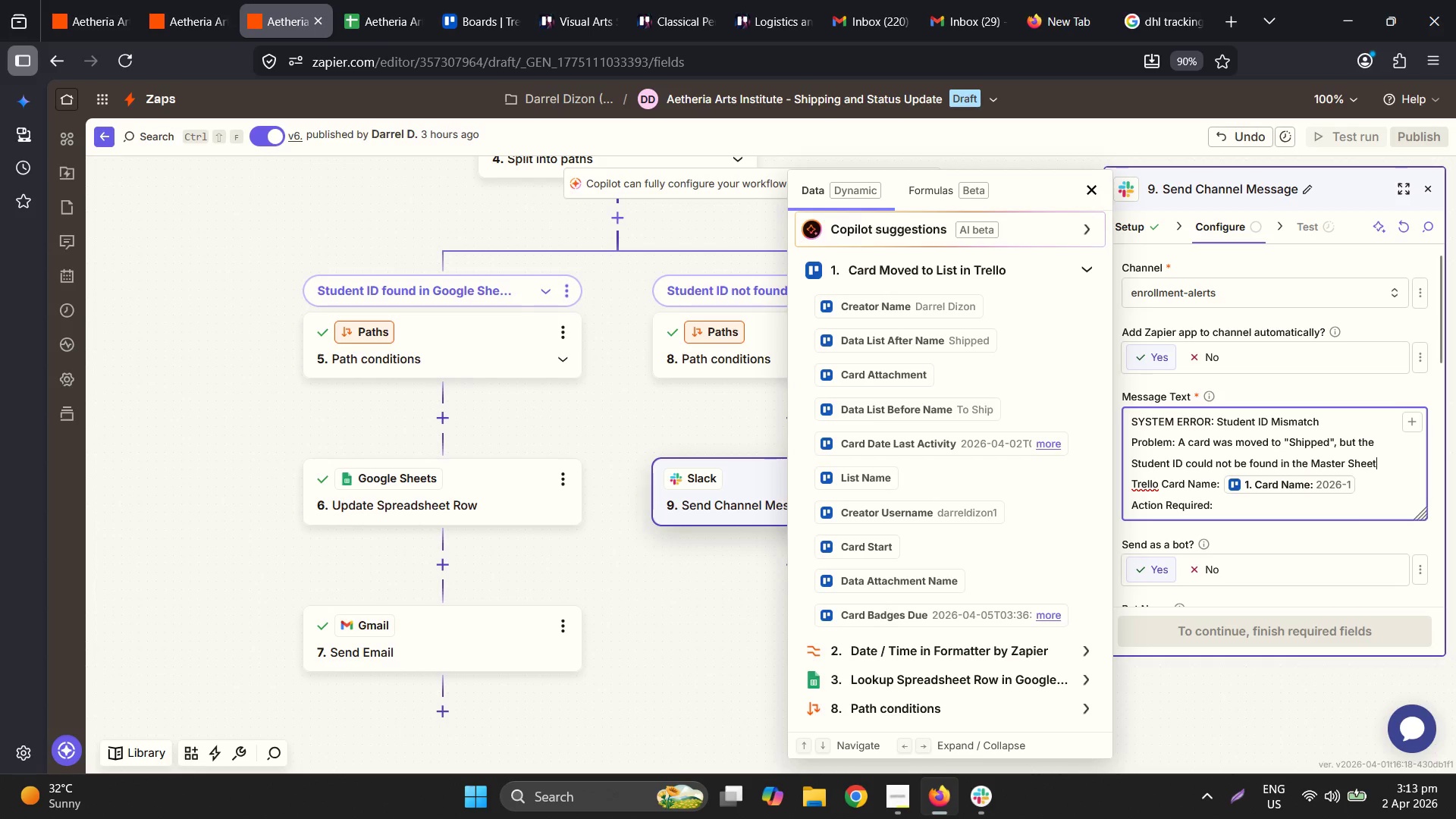 
key(Period)
 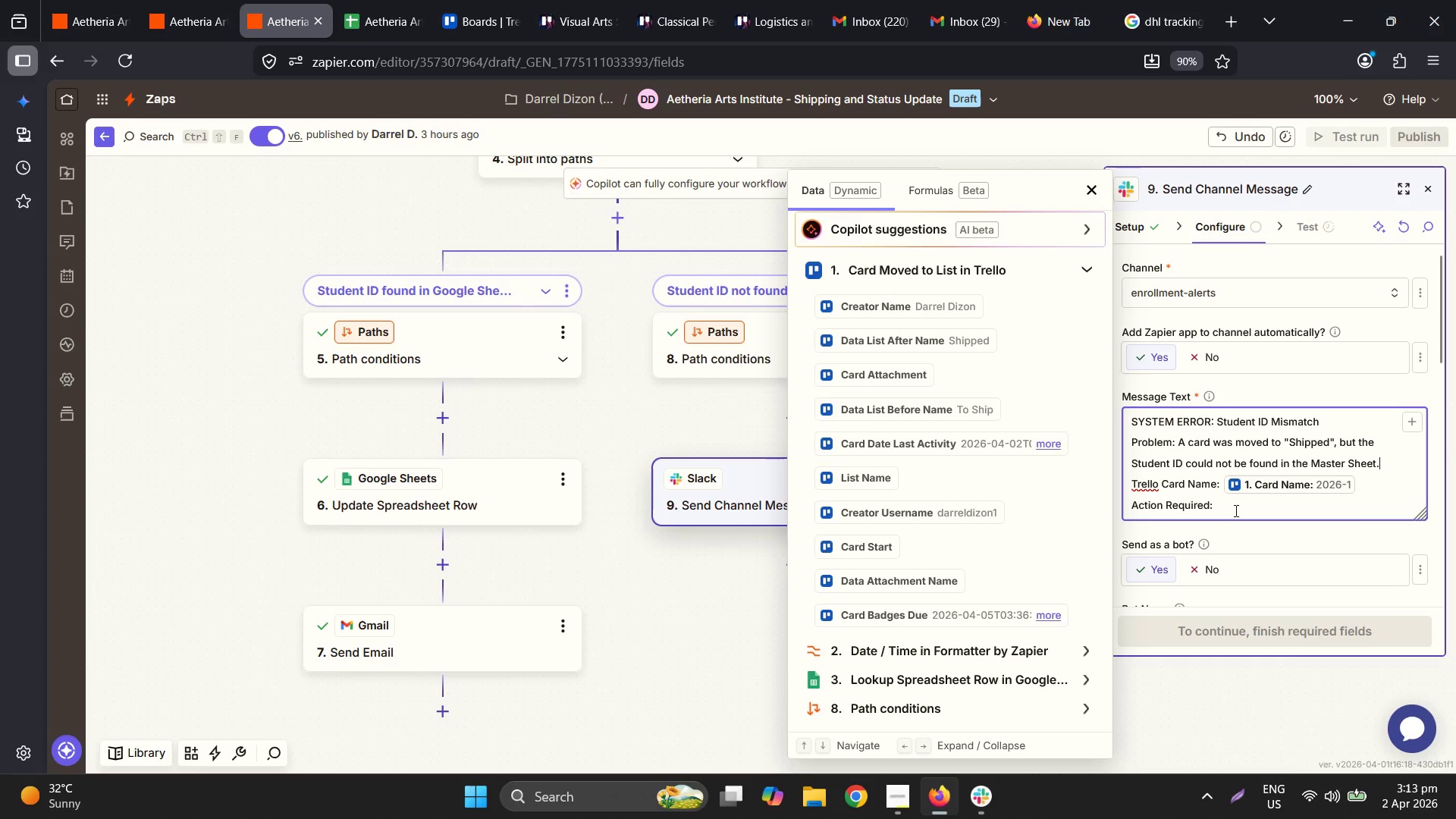 
left_click([1252, 510])
 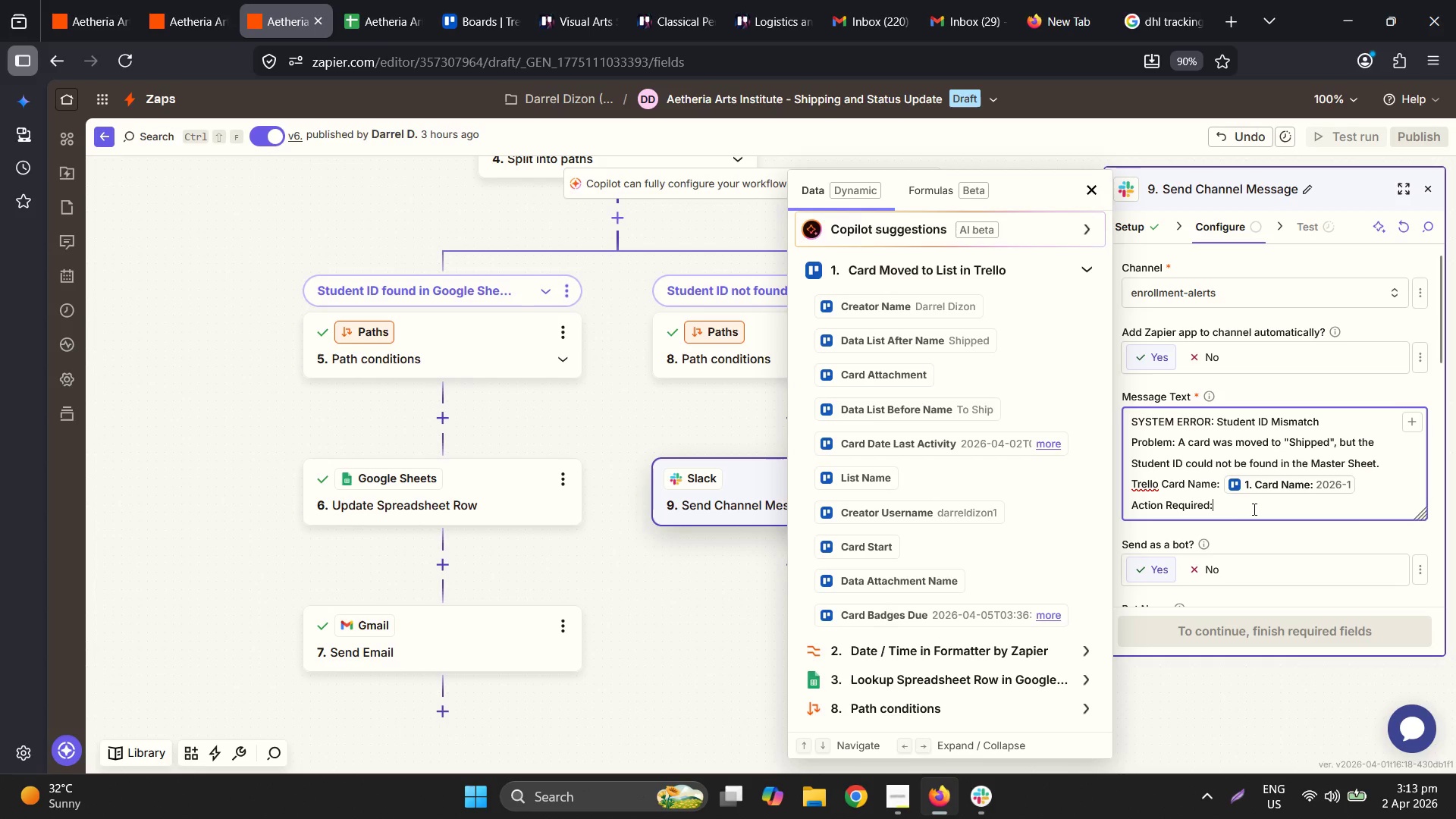 
type( Check if the Trello card was renamed or if the row was accidentally deleted frfo)
key(Backspace)
key(Backspace)
type(ro)
key(Backspace)
key(Backspace)
type(om the Google Sheet.)
 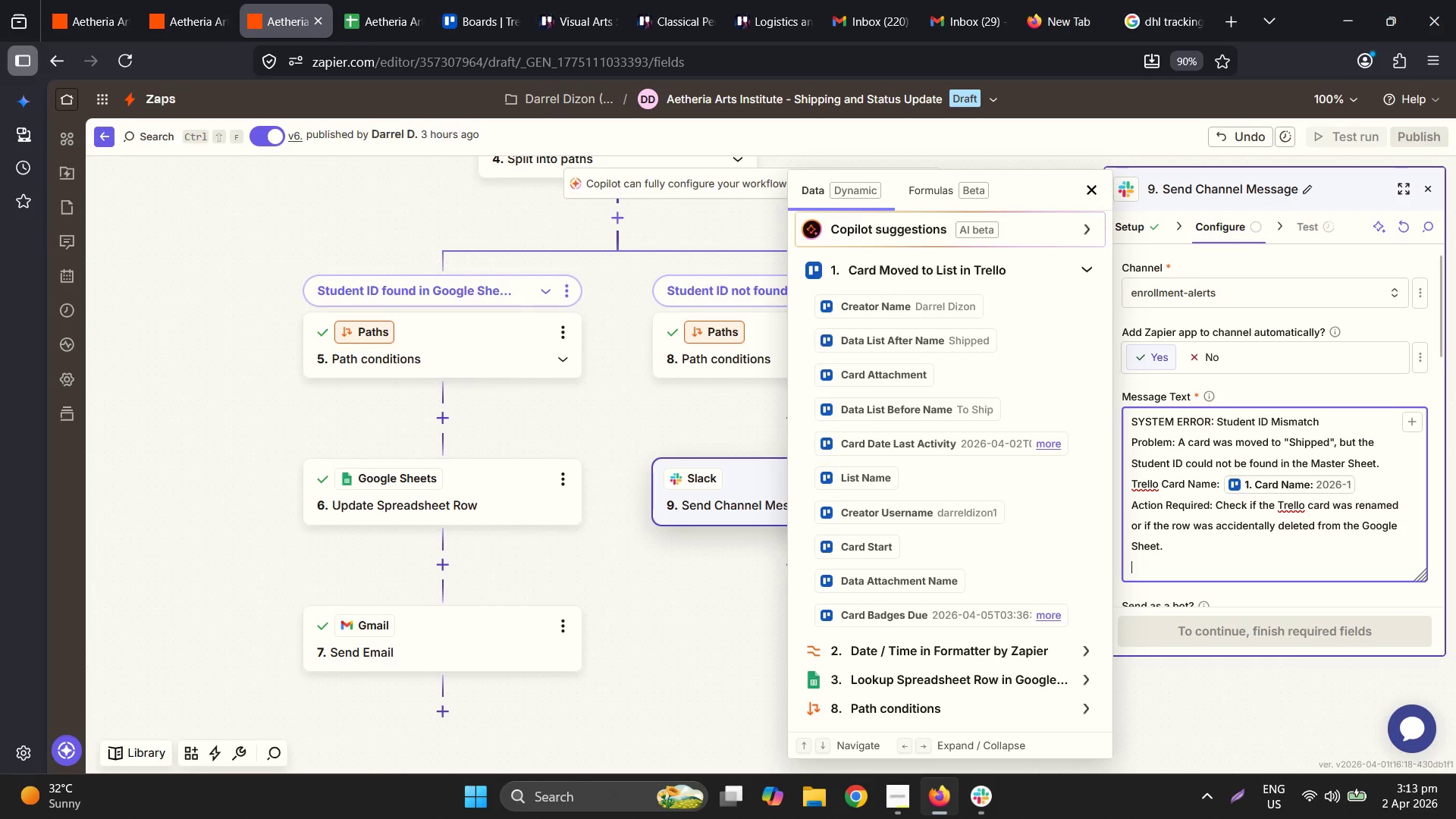 
 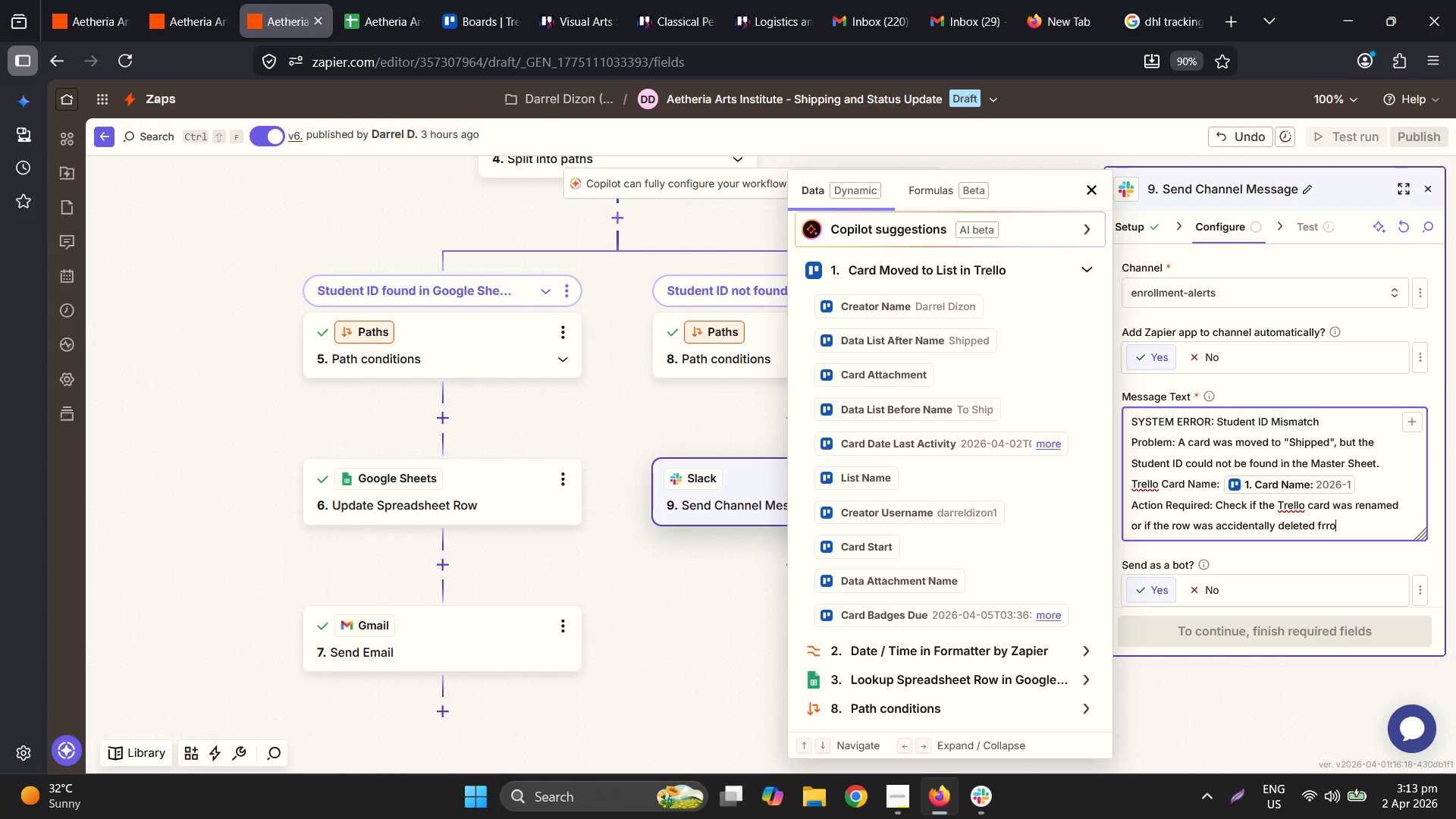 
key(Enter)
 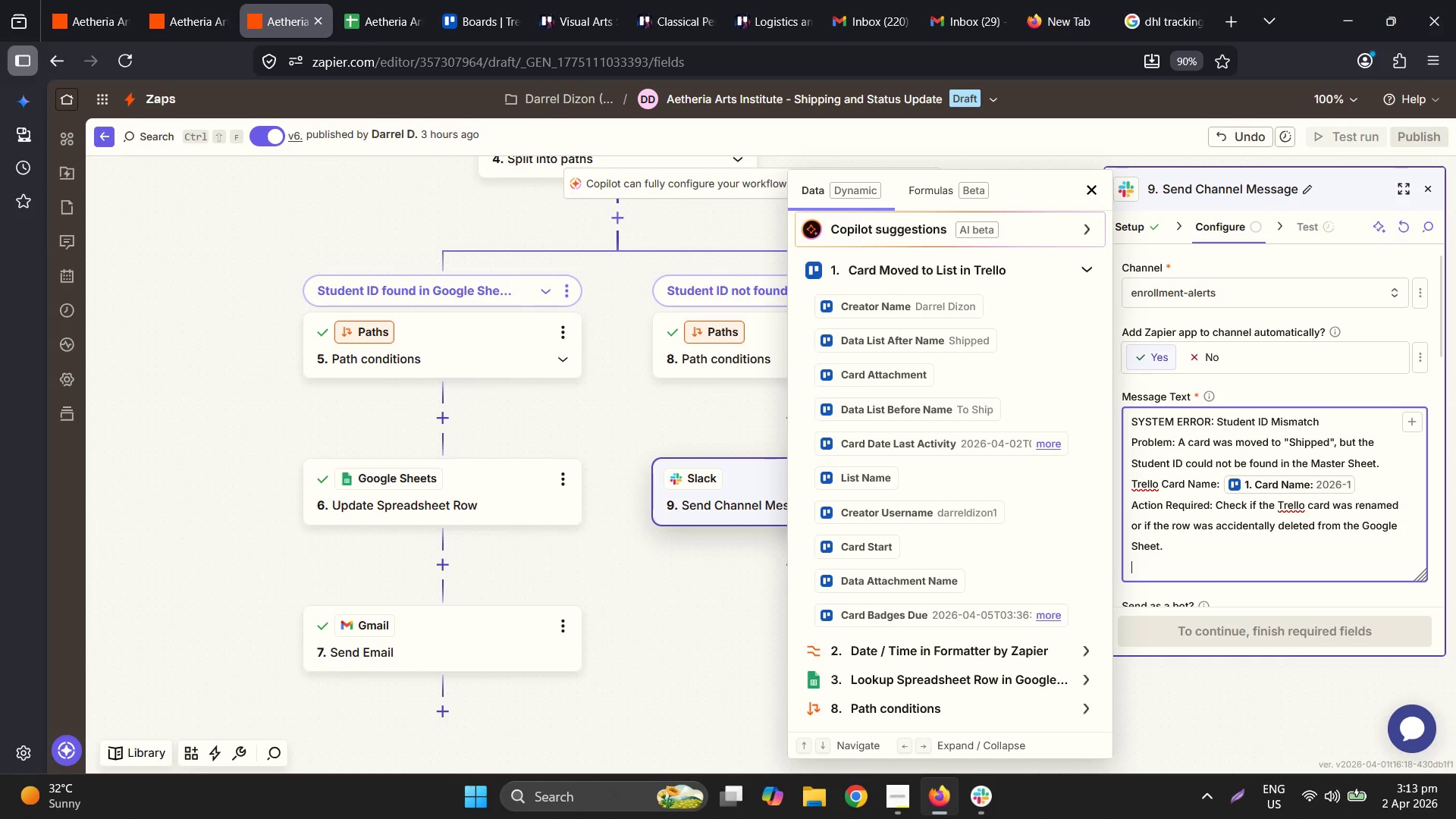 
type(NOTE: )
 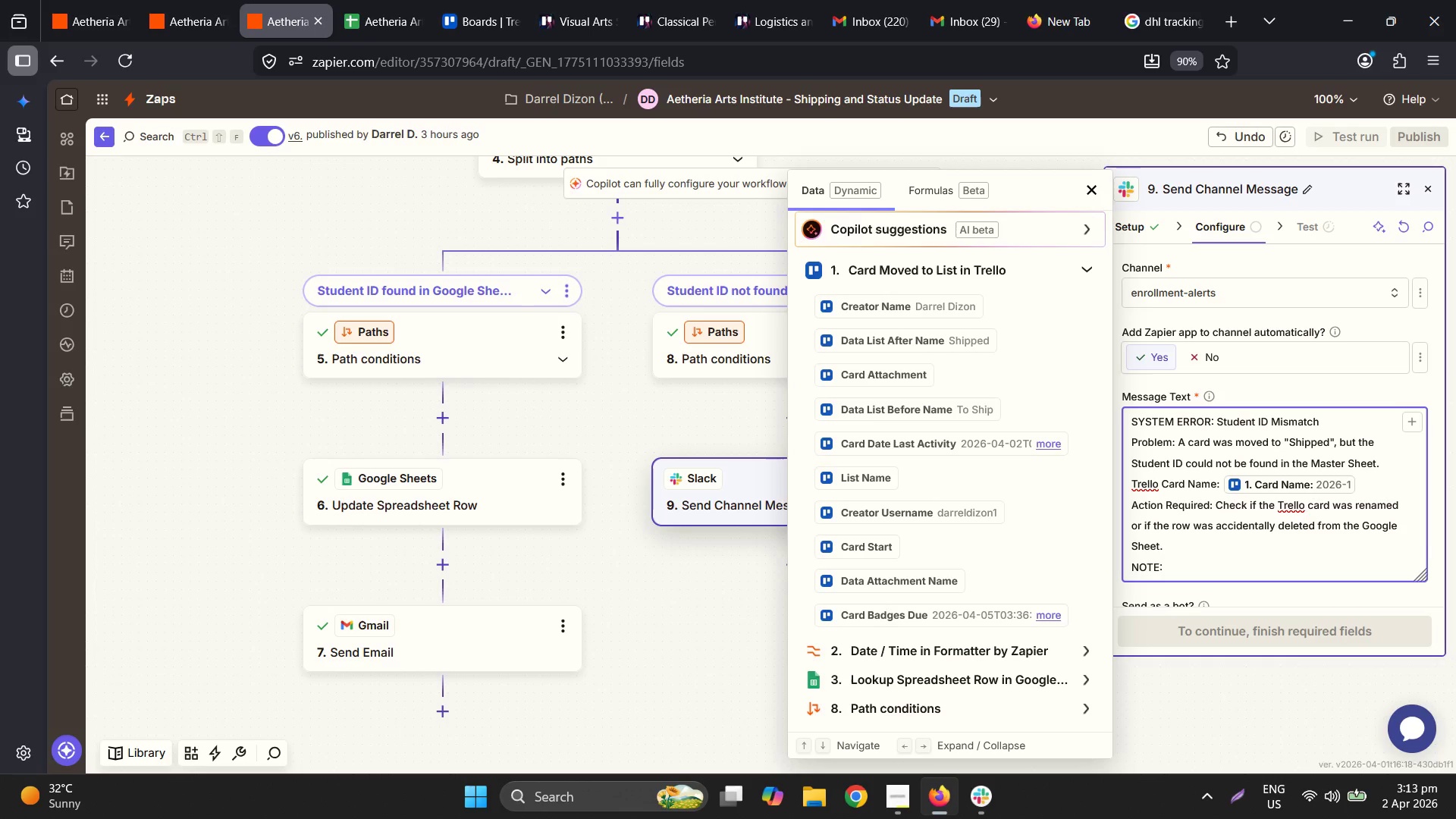 
type(The shi)
key(Backspace)
key(Backspace)
type(Sh)
key(Backspace)
key(Backspace)
key(Backspace)
type(Shu)
key(Backspace)
type(ipping Email has NOT been sent to the student.)
 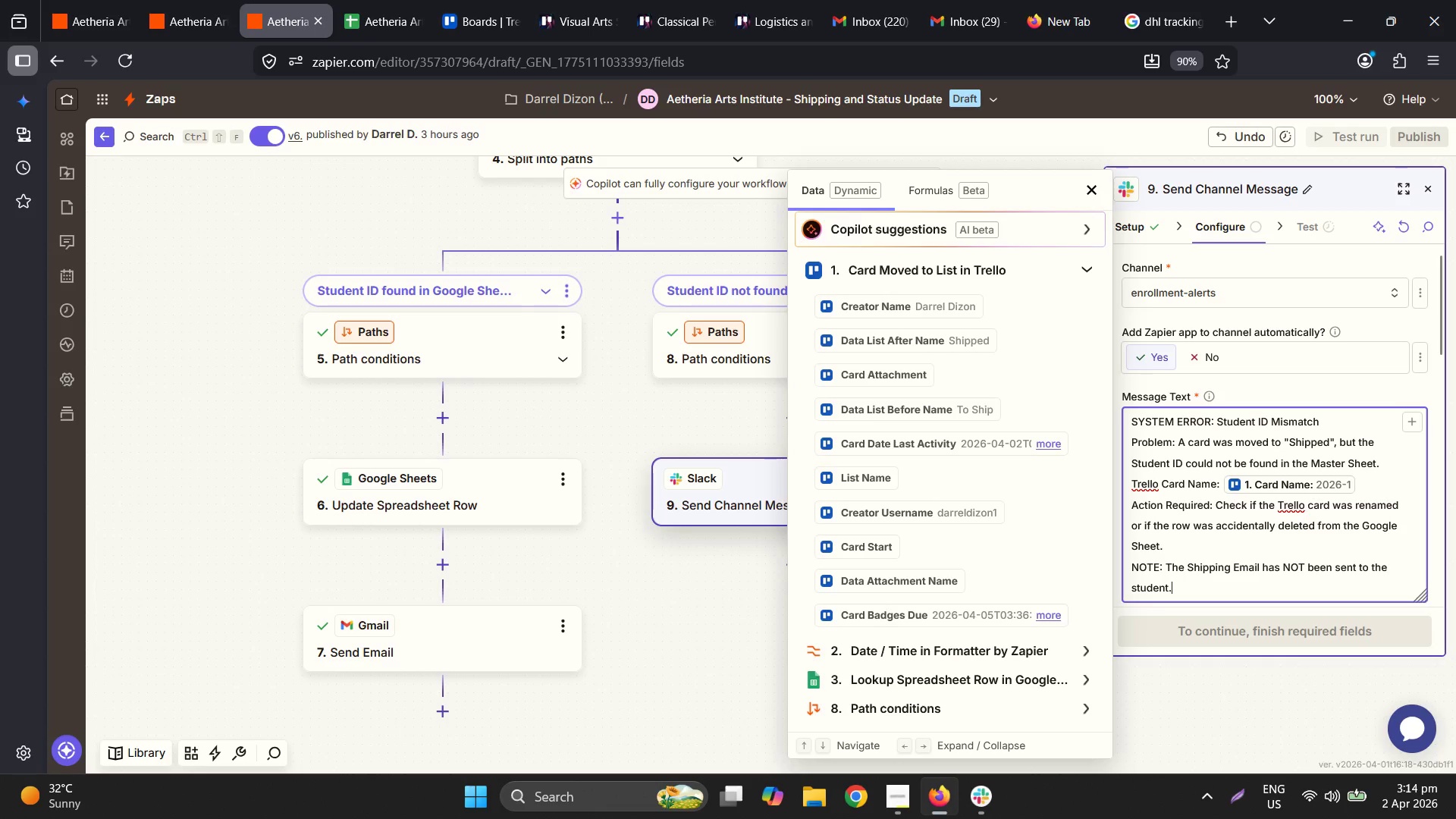 
left_click([1313, 636])
 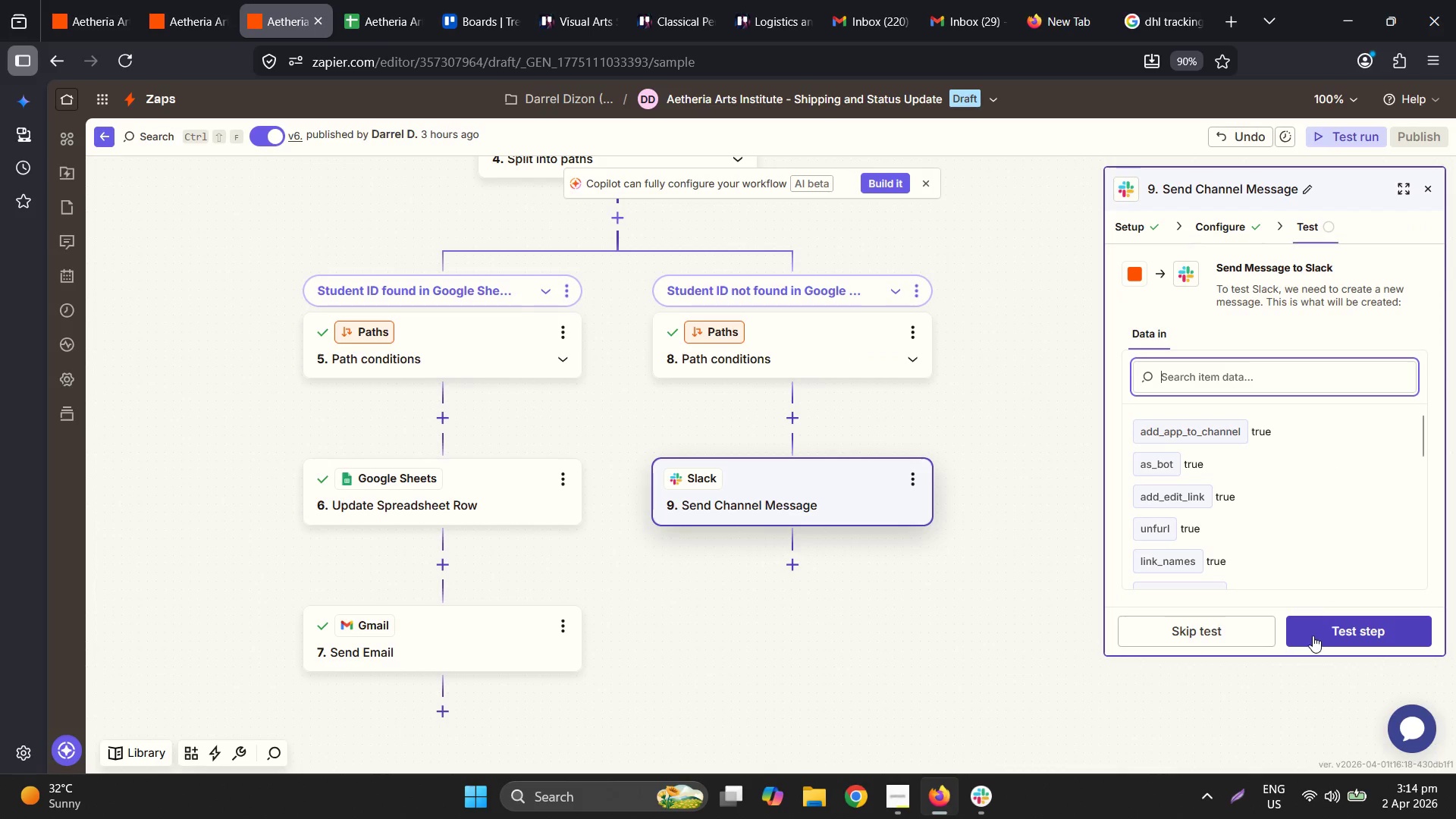 
left_click([1261, 642])
 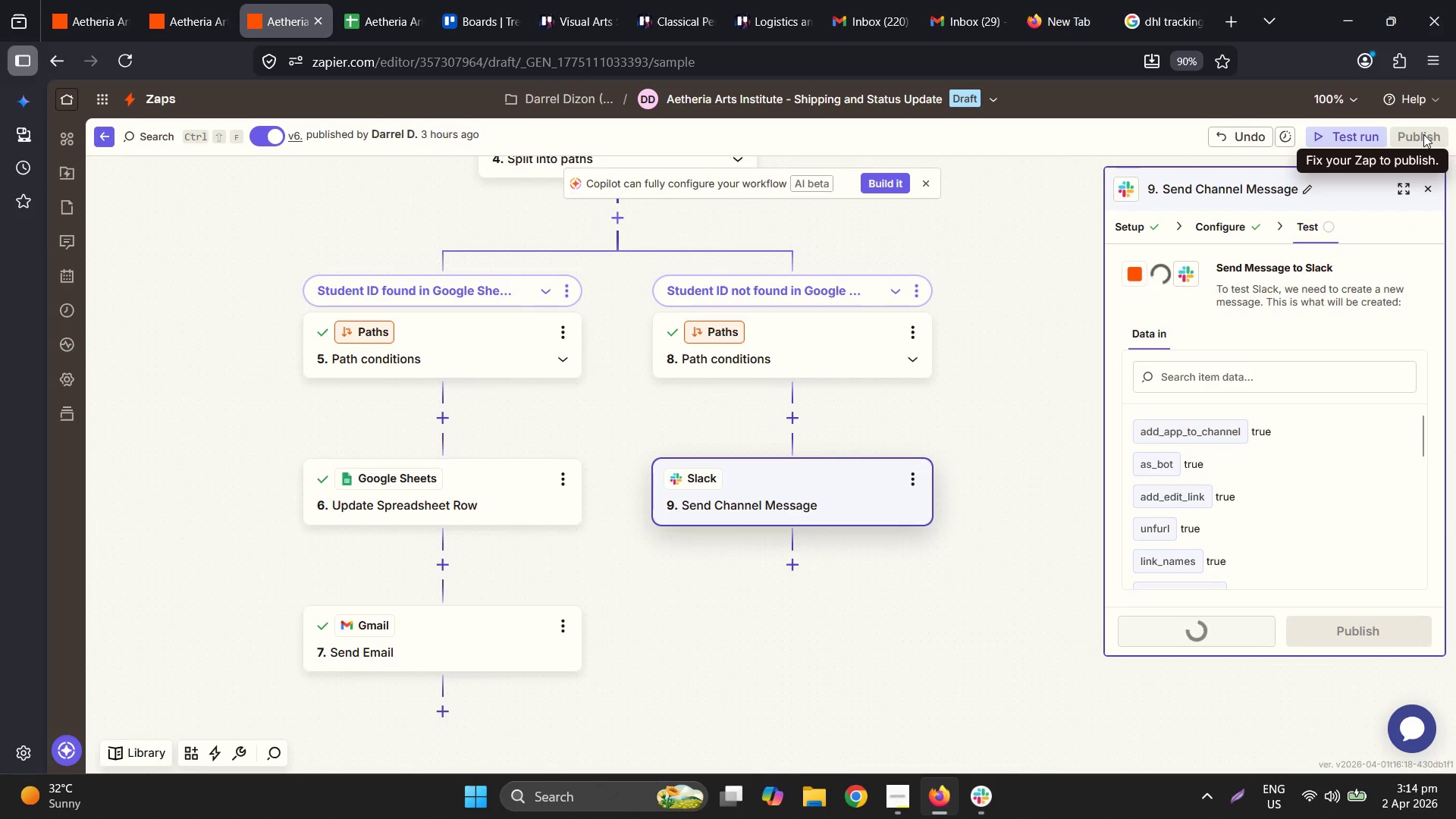 
left_click([1423, 134])
 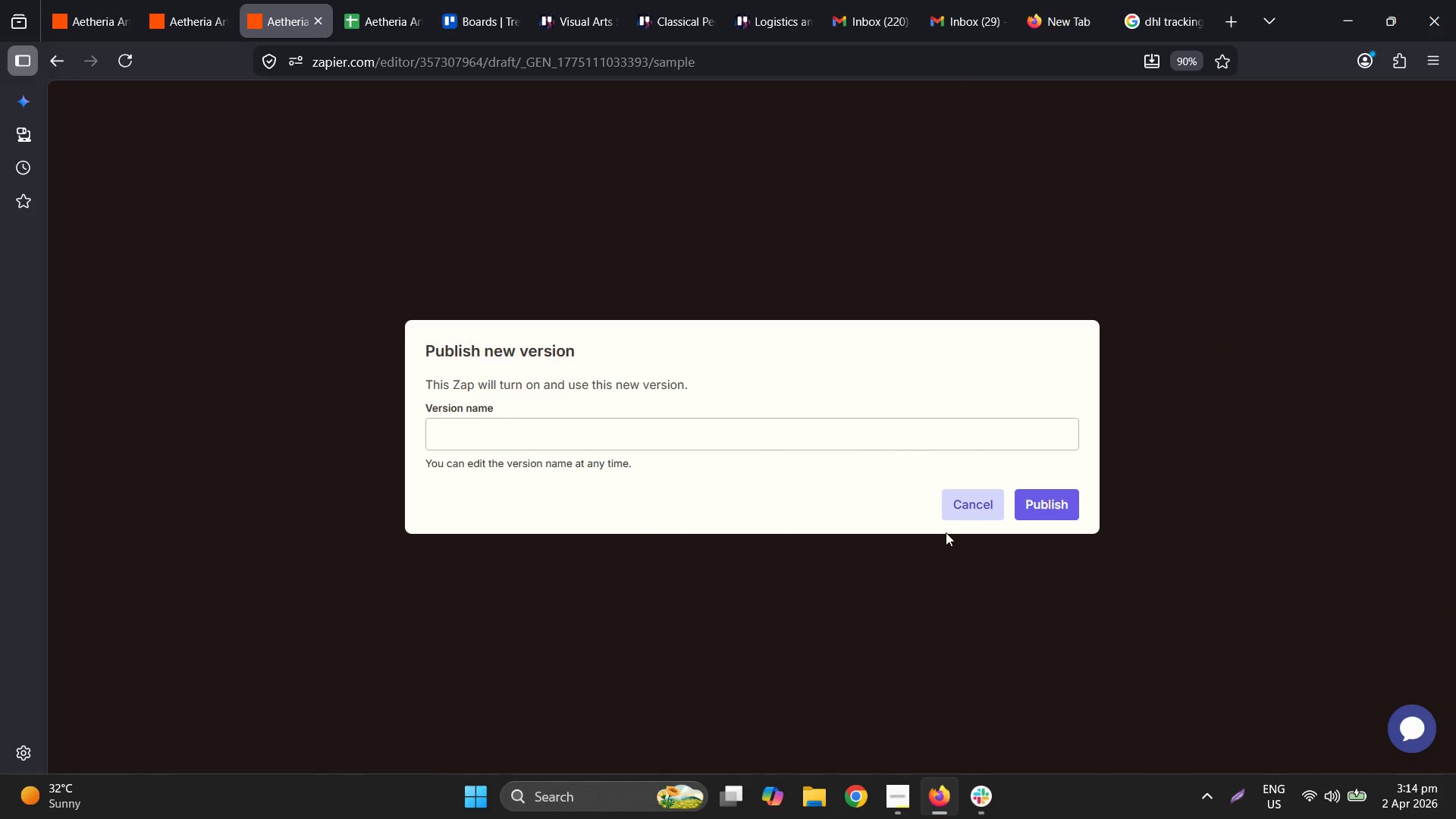 
left_click([1047, 511])
 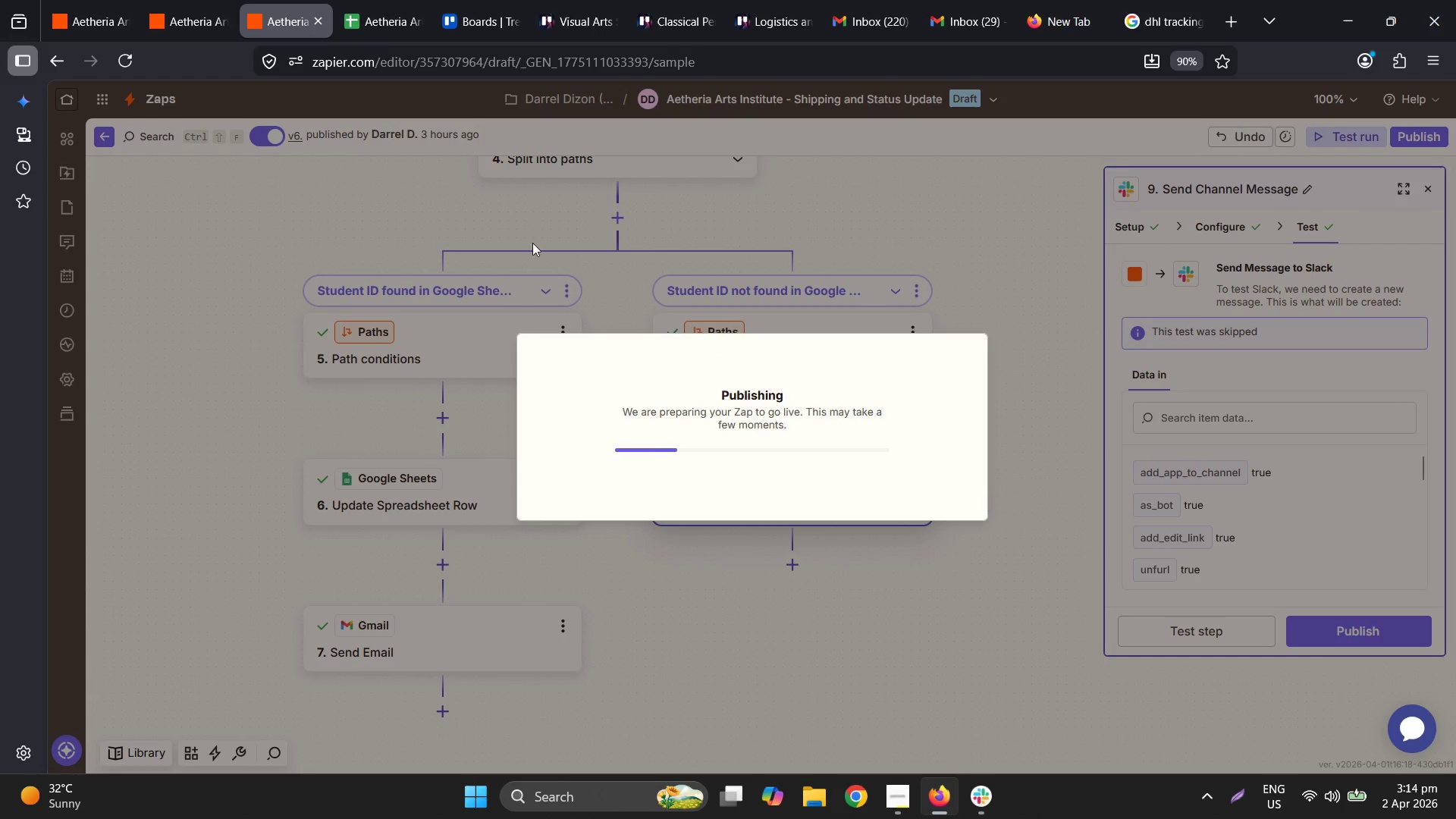 
left_click([196, 0])
 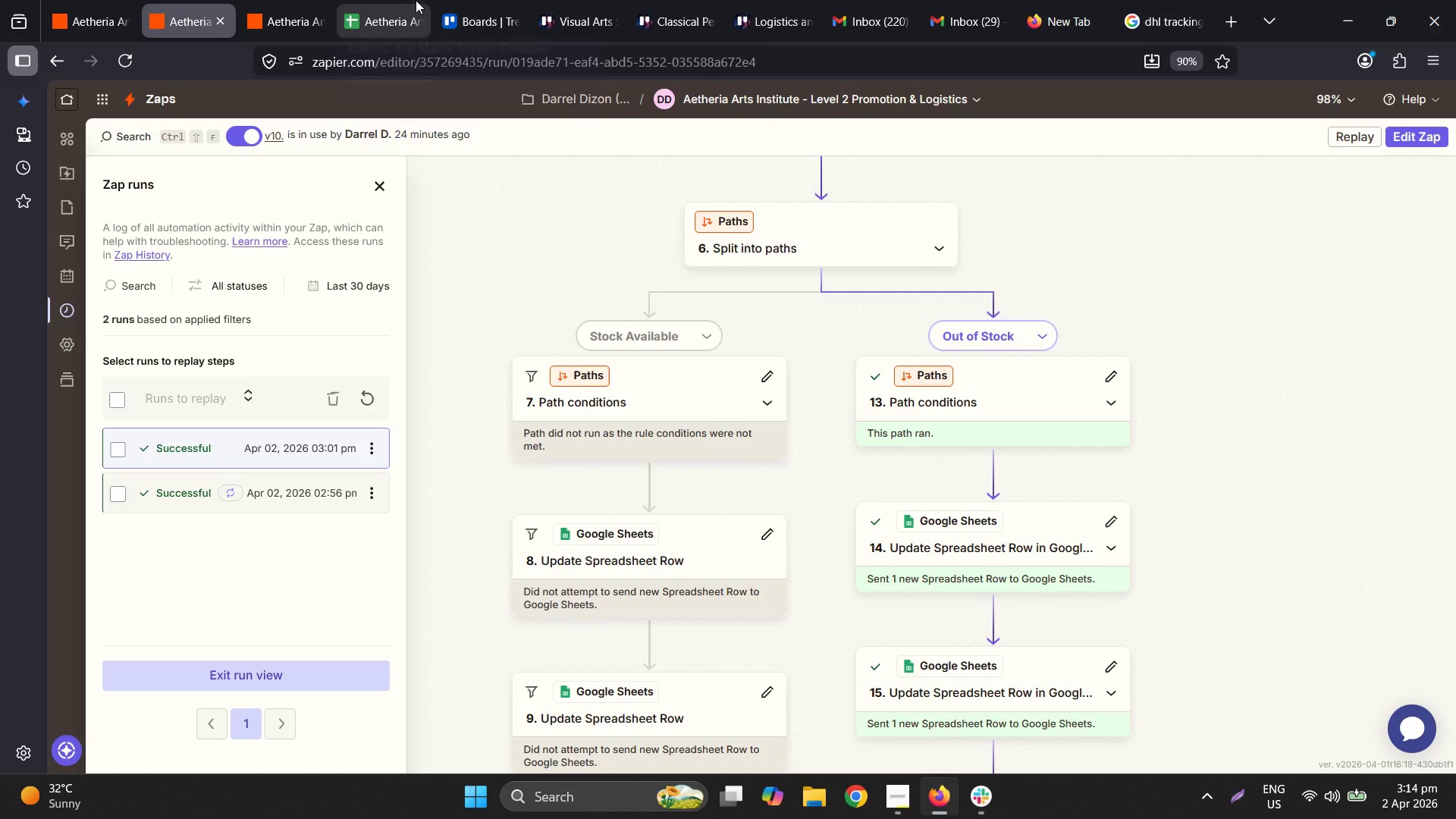 
left_click([412, 0])
 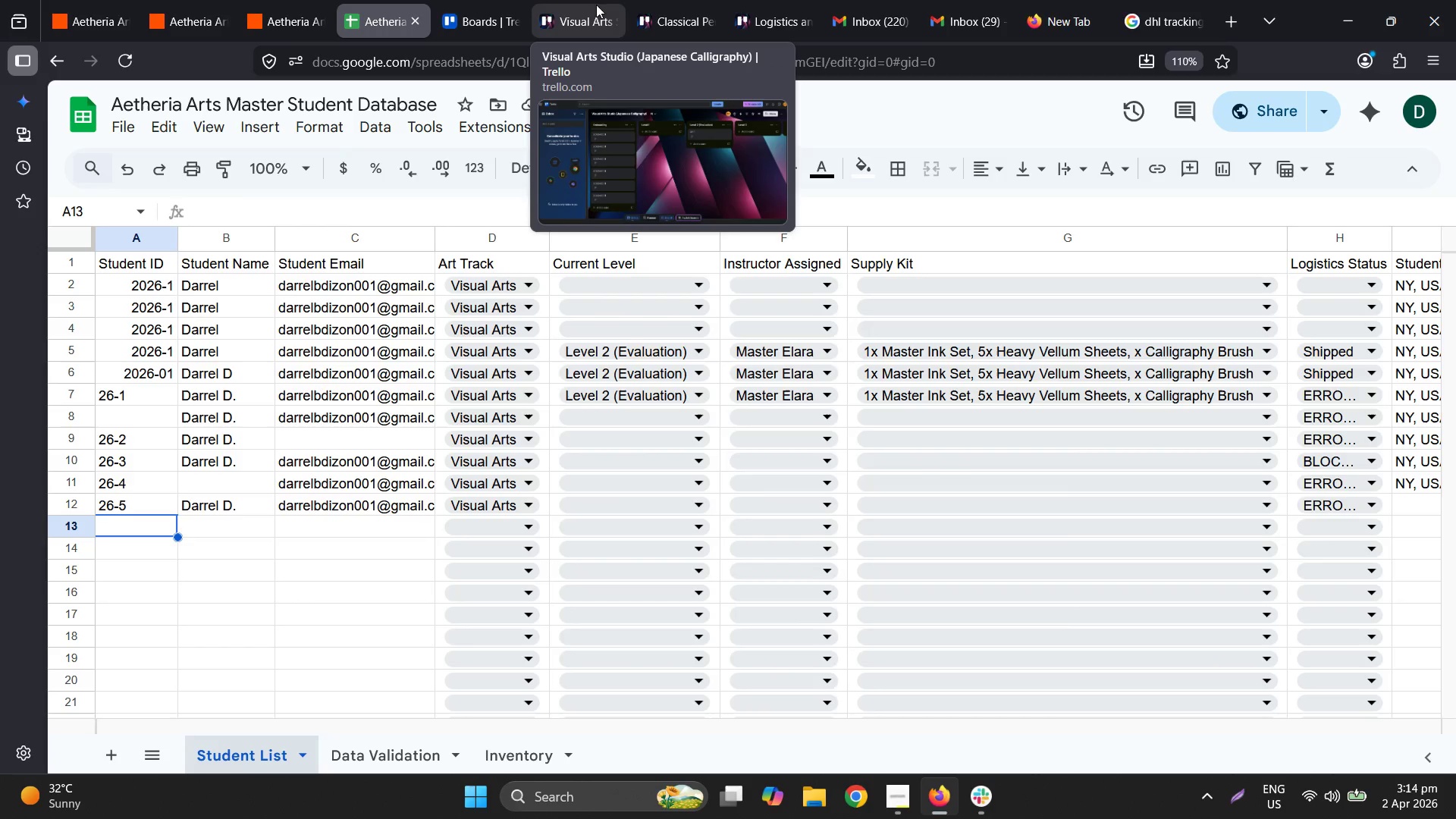 
left_click([484, 0])
 